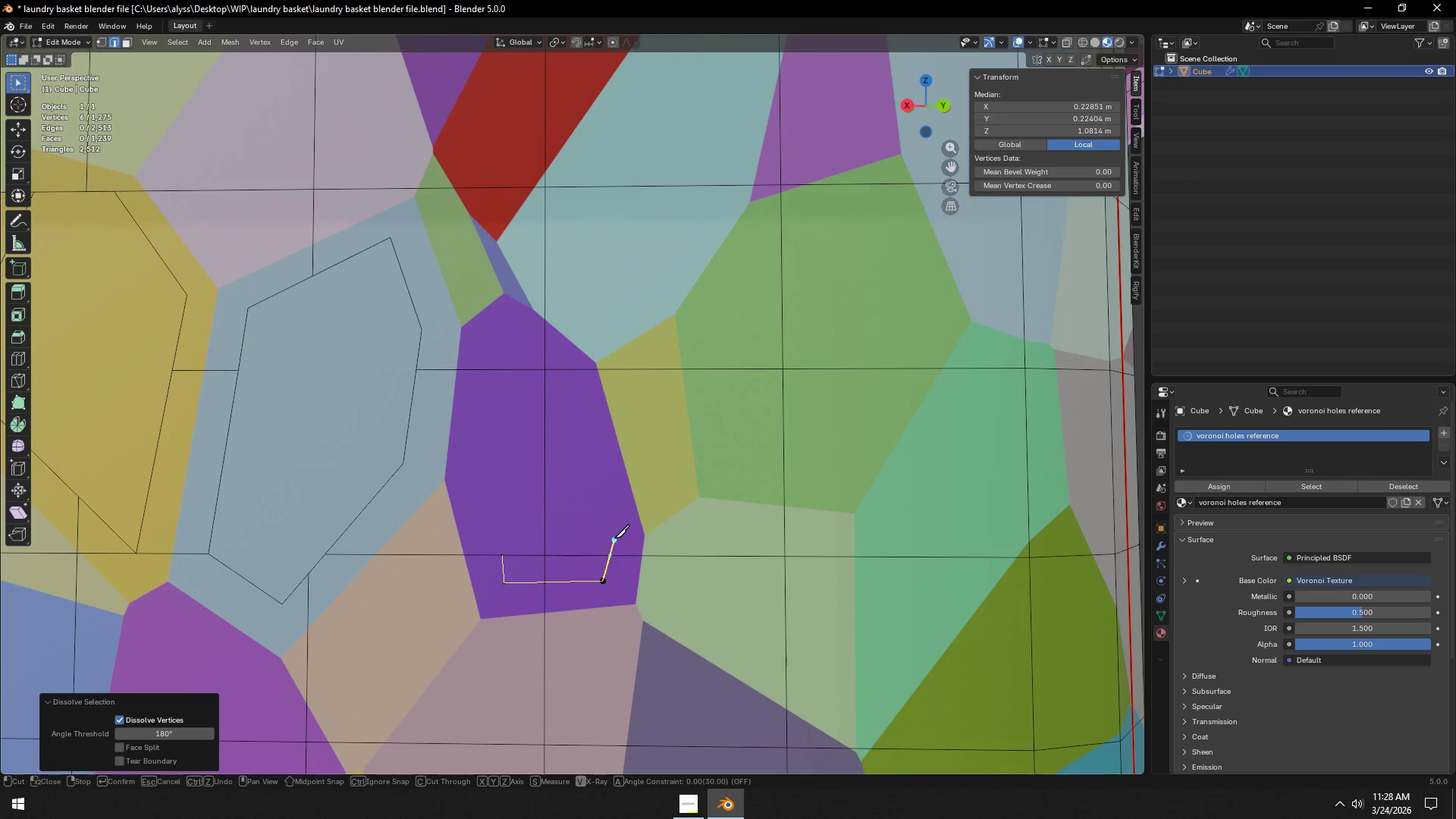 
left_click([614, 538])
 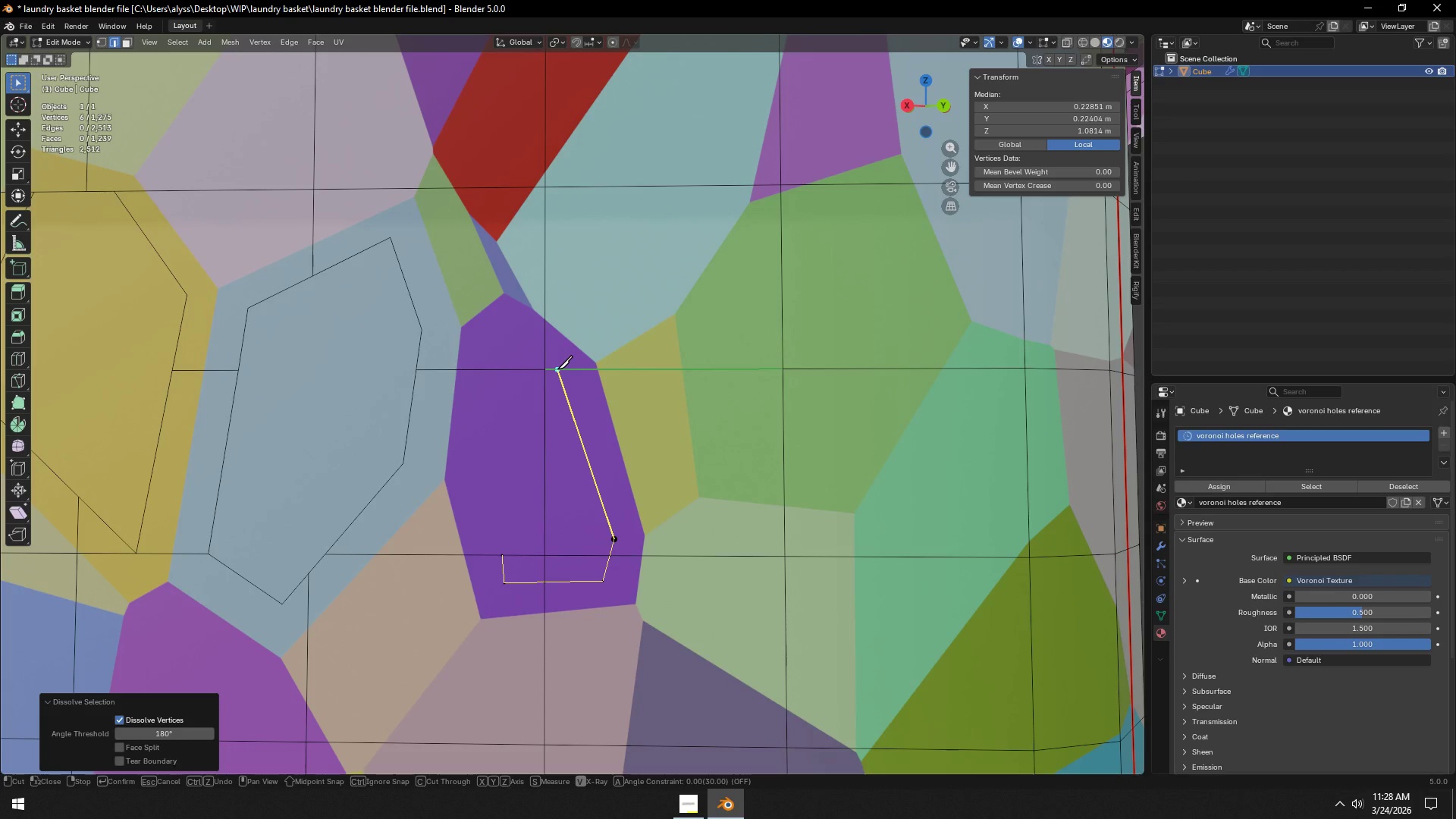 
left_click([557, 369])
 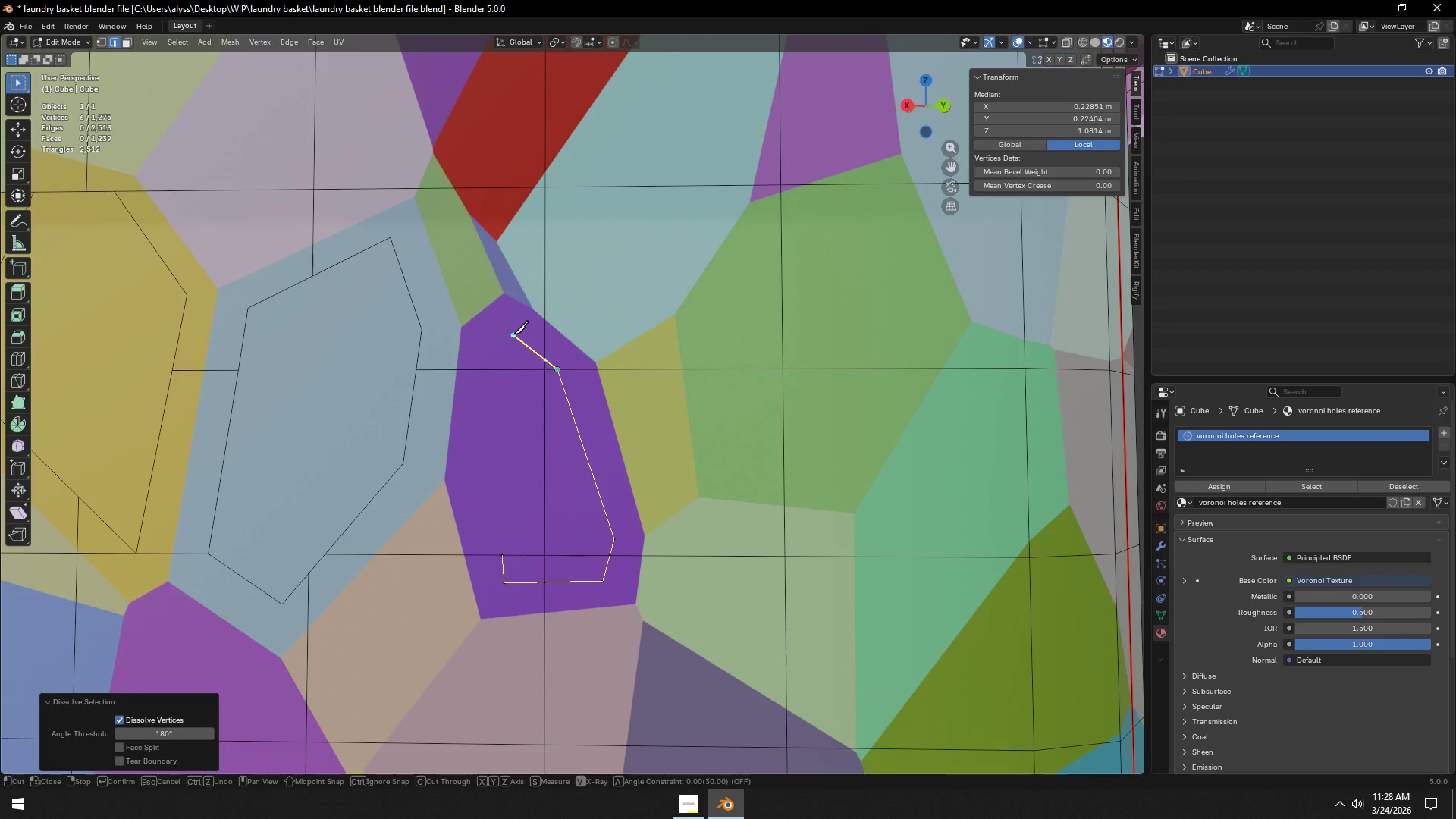 
left_click([513, 334])
 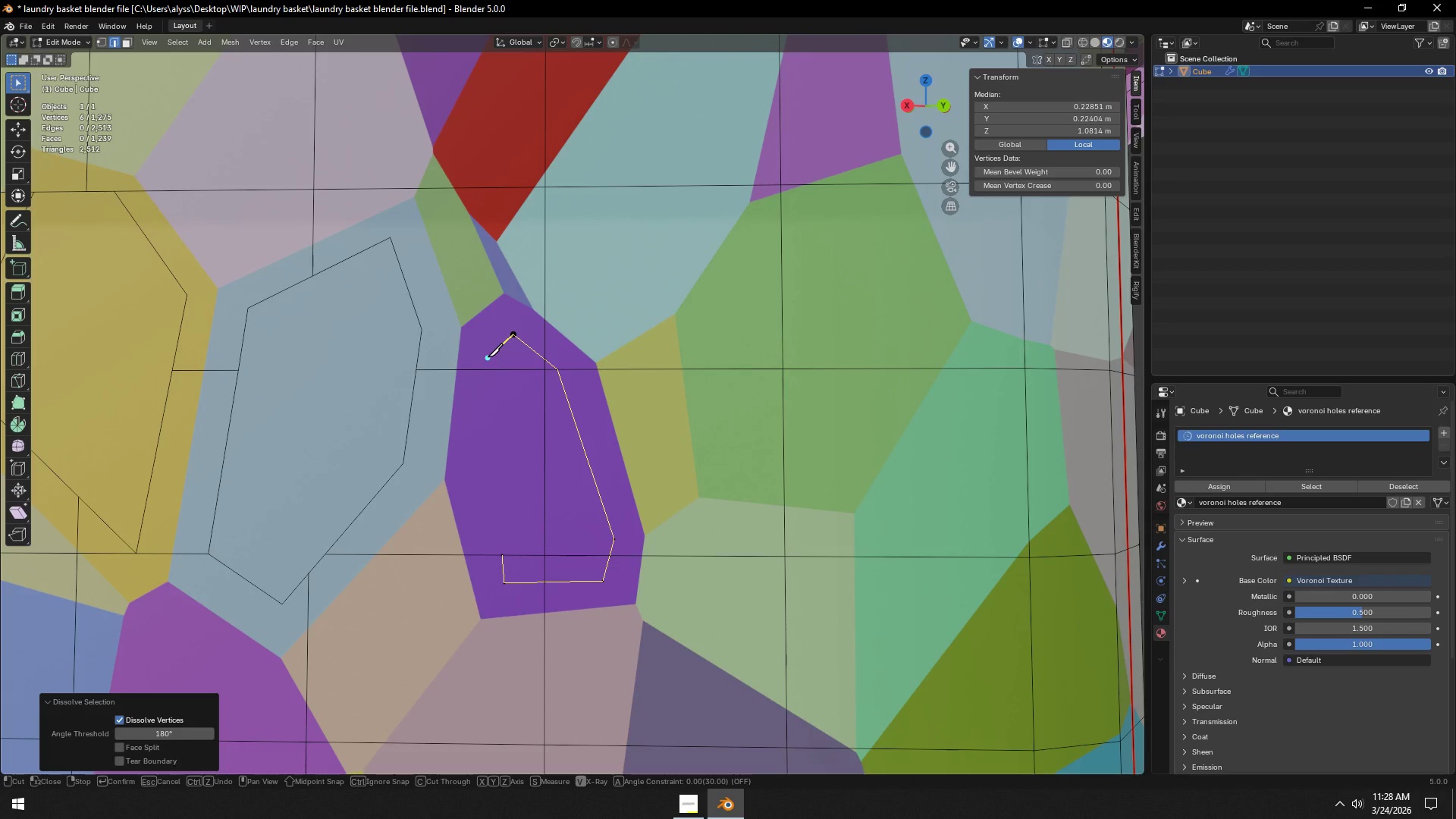 
left_click([488, 357])
 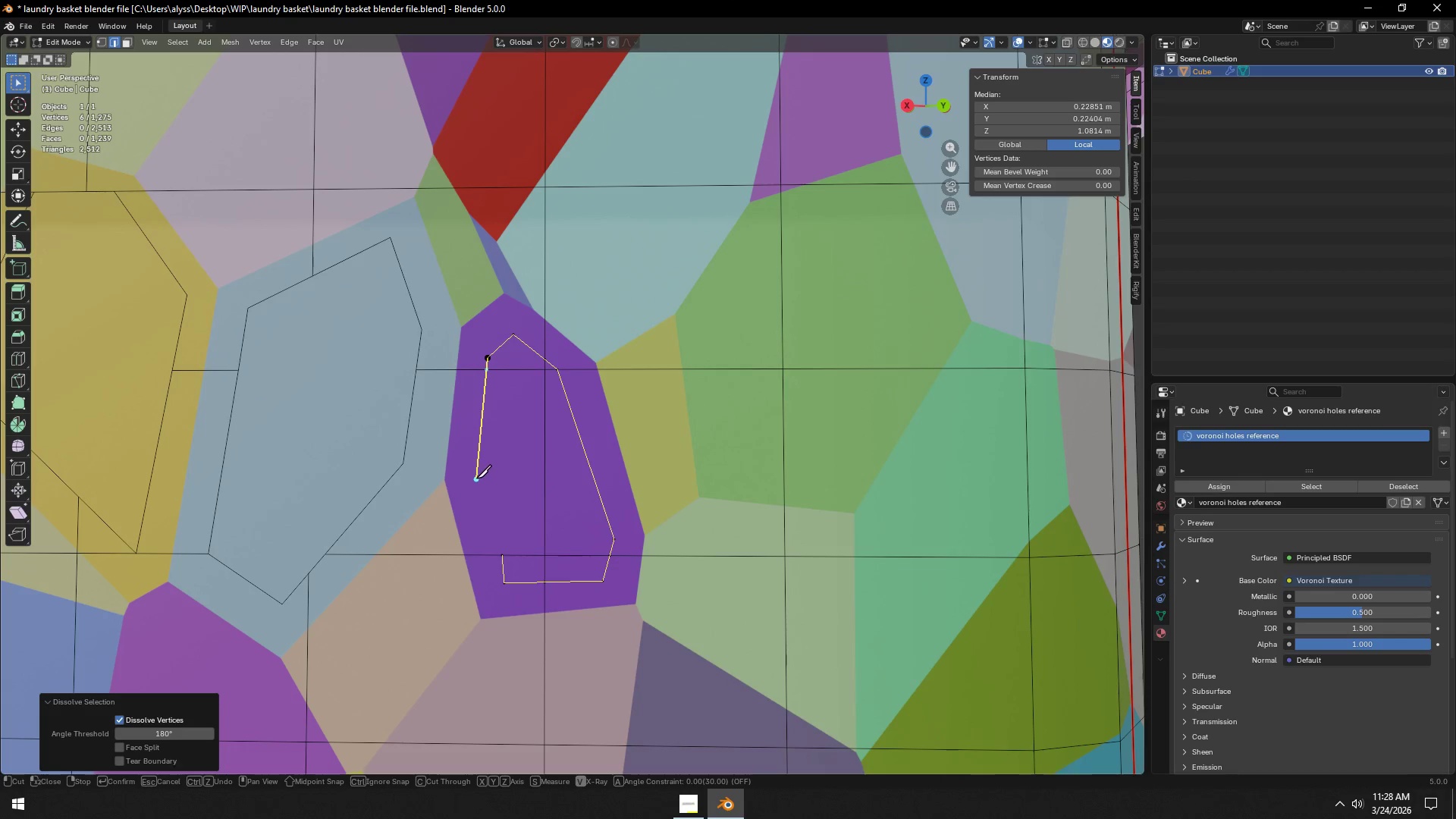 
left_click([476, 479])
 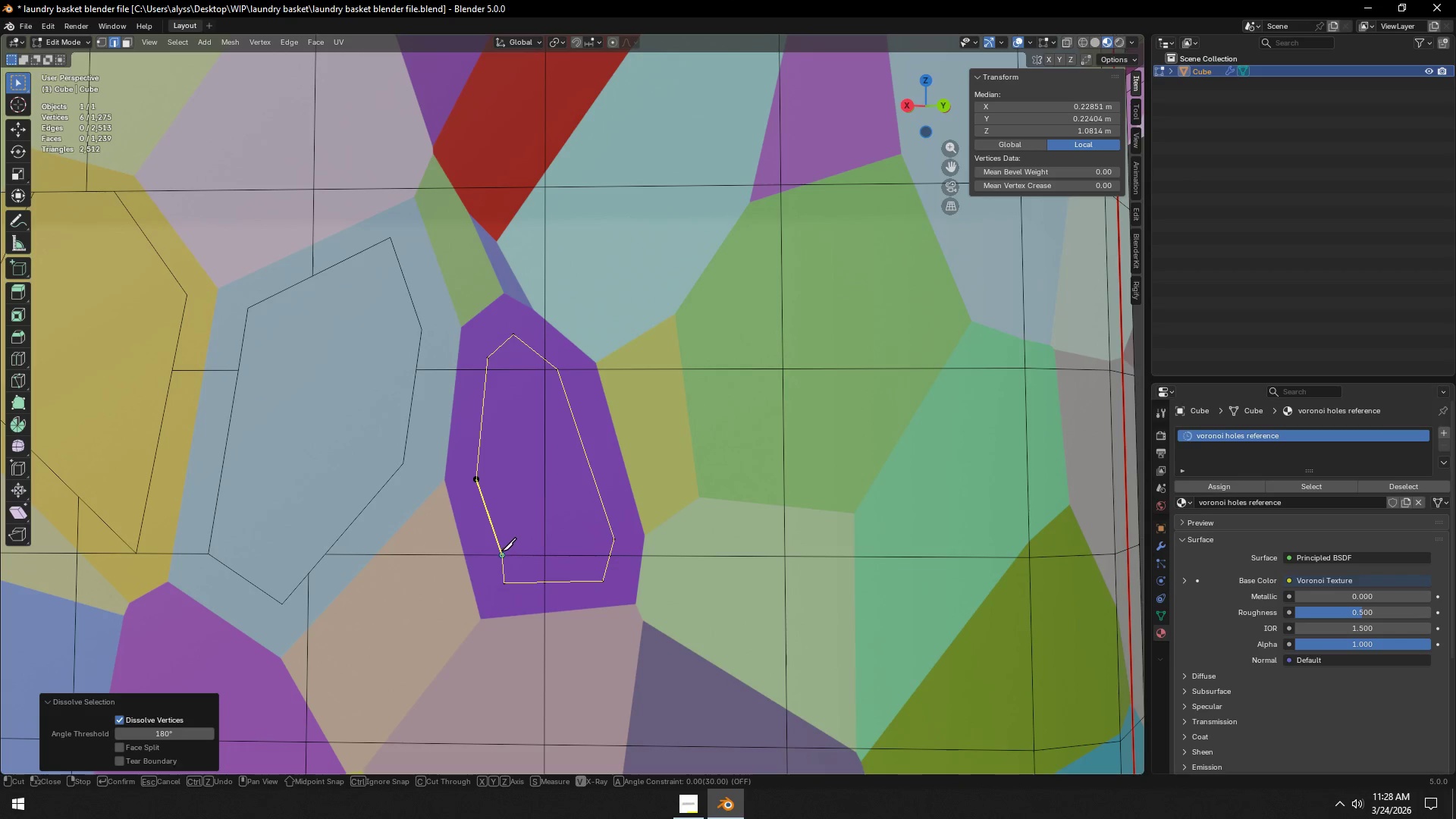 
left_click([501, 552])
 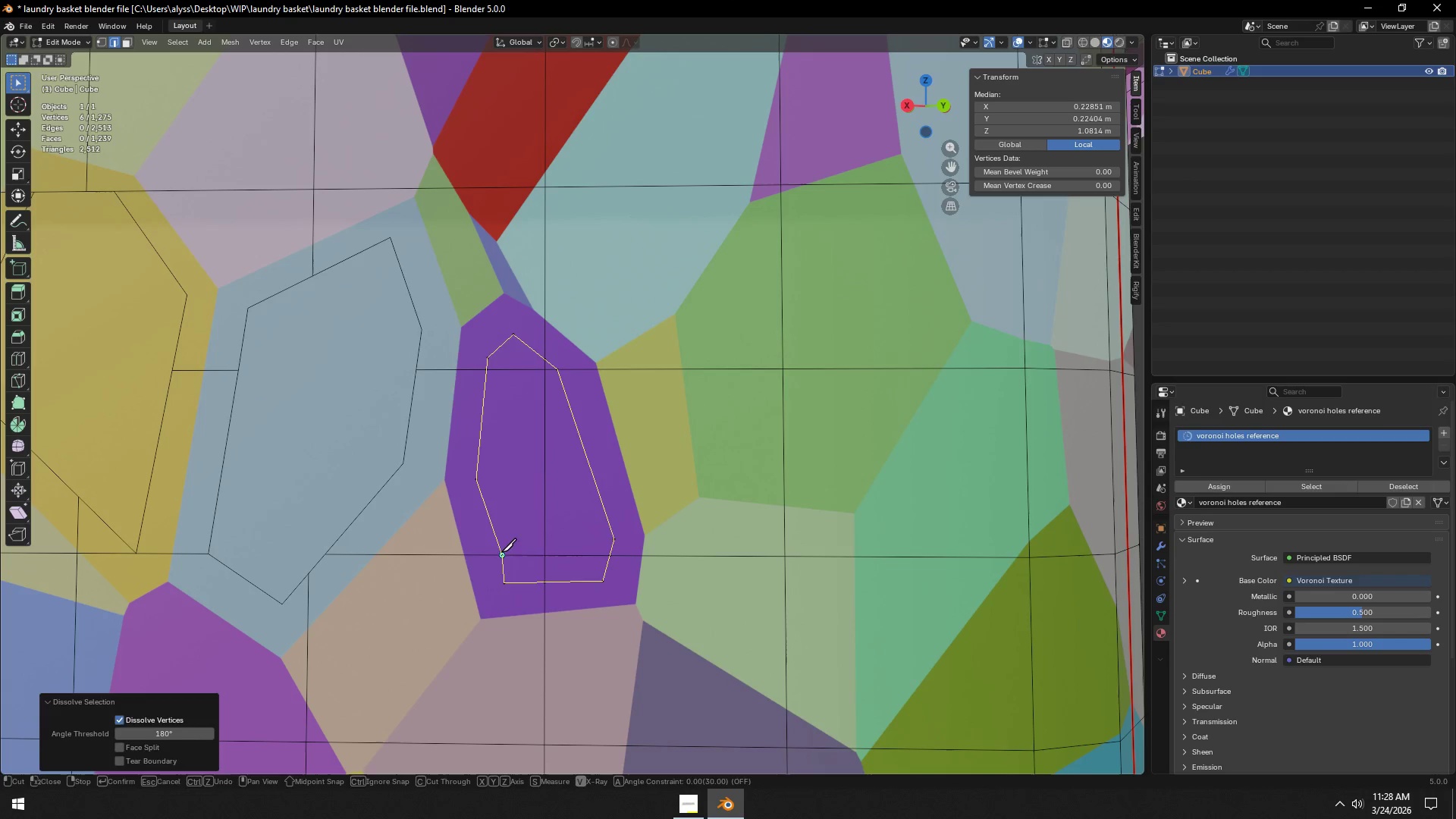 
key(Space)
 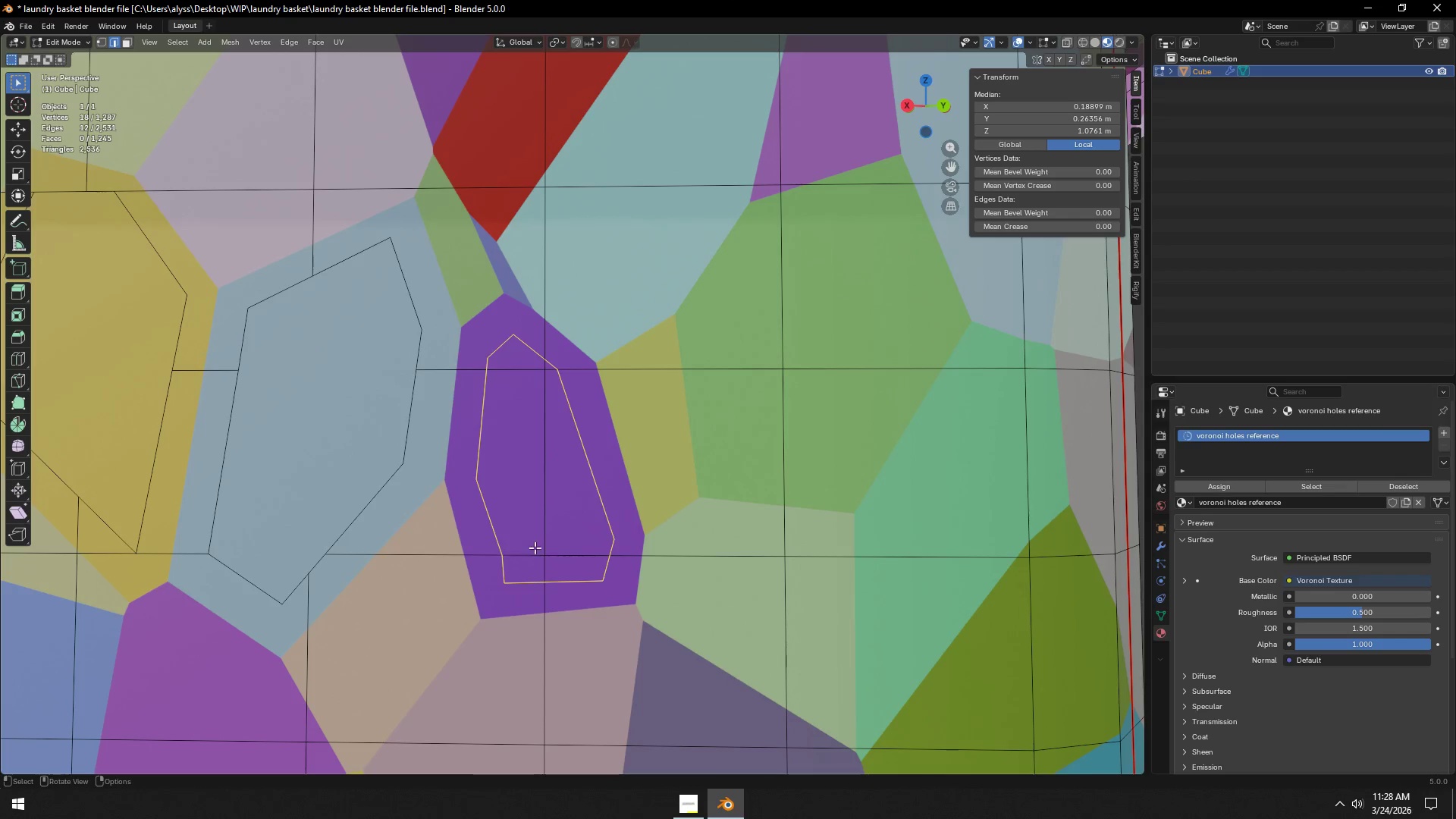 
key(3)
 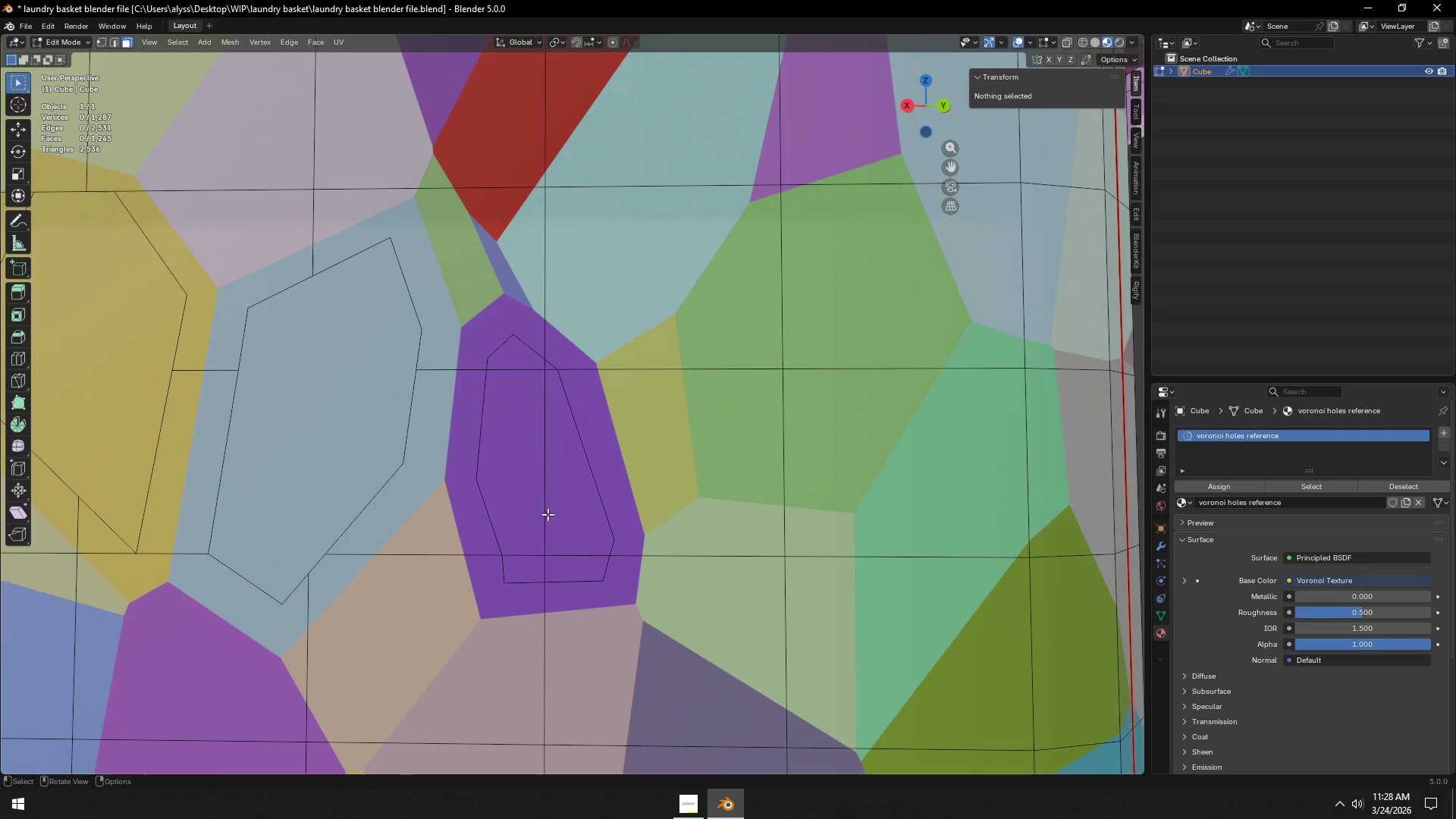 
left_click([548, 514])
 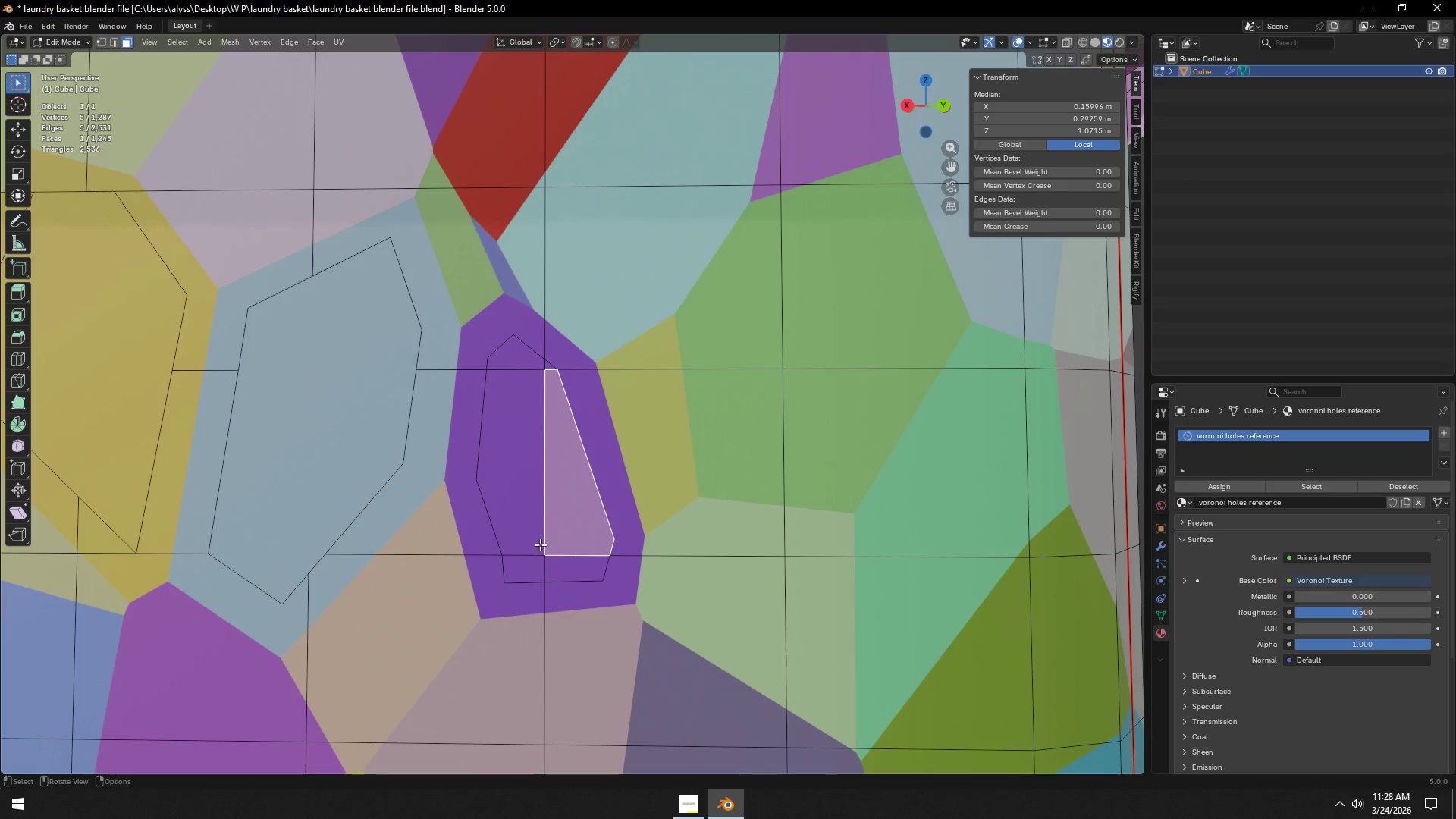 
key(2)
 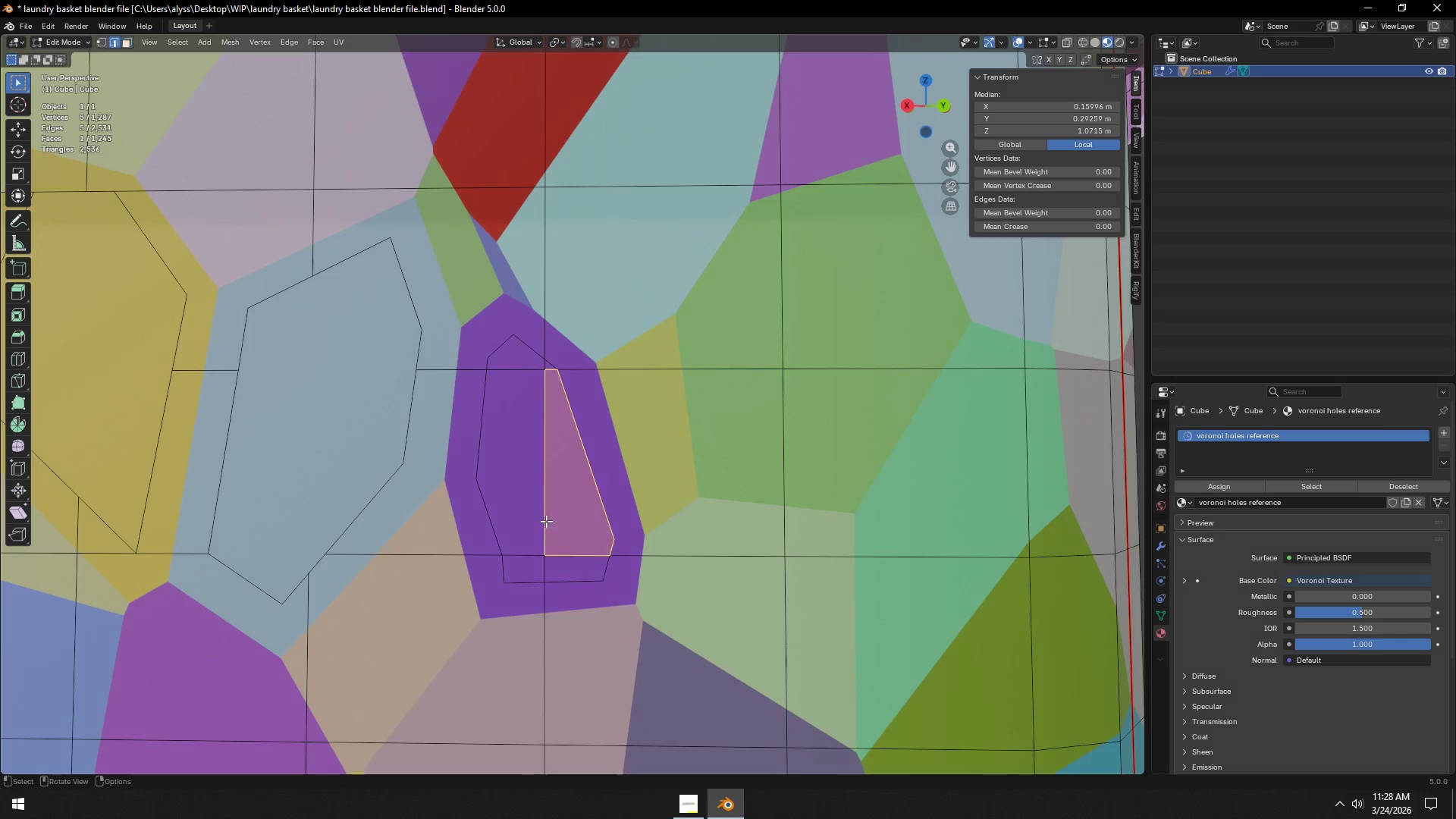 
left_click([546, 521])
 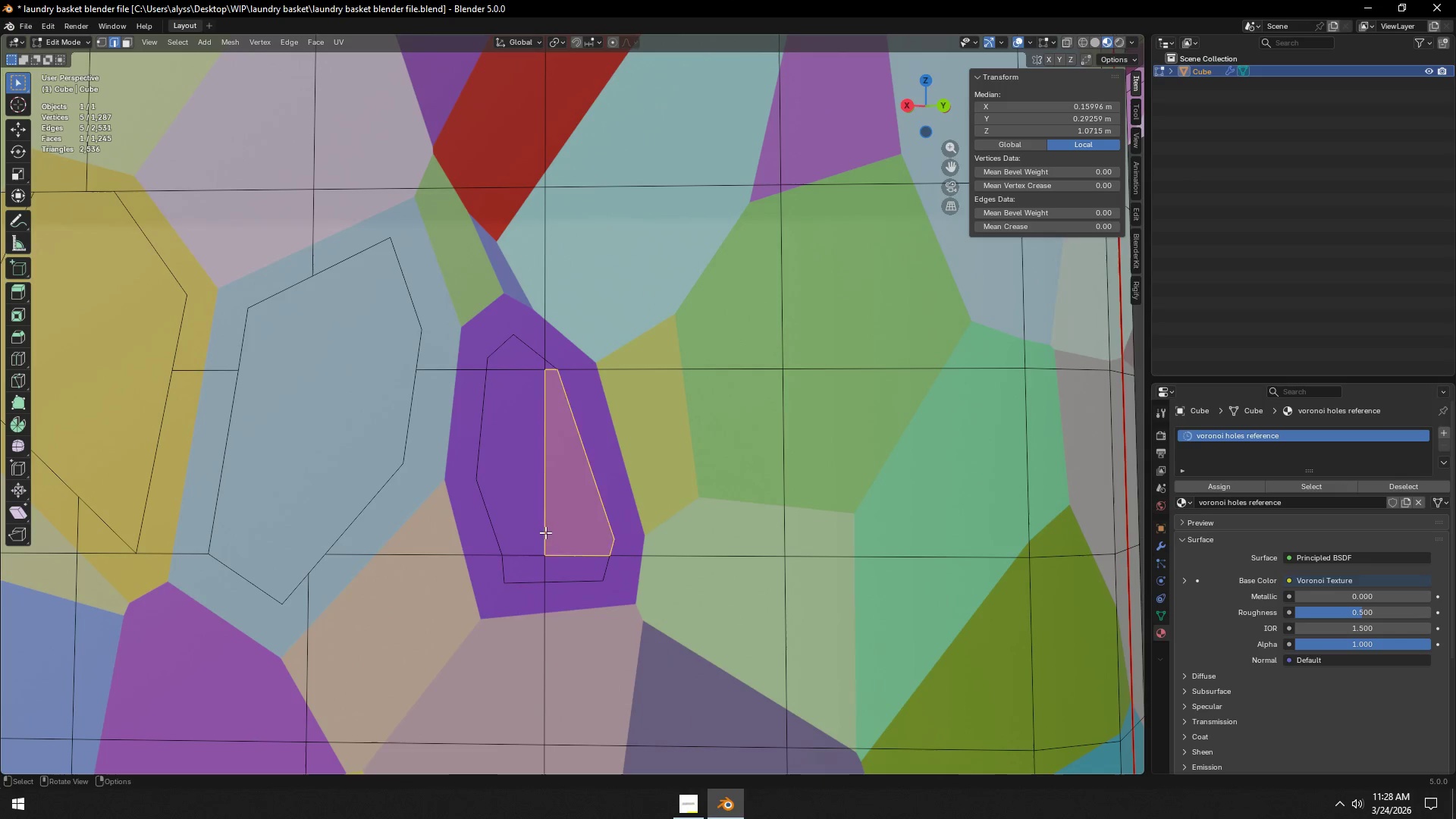 
hold_key(key=ShiftLeft, duration=1.53)
double_click([565, 553])
 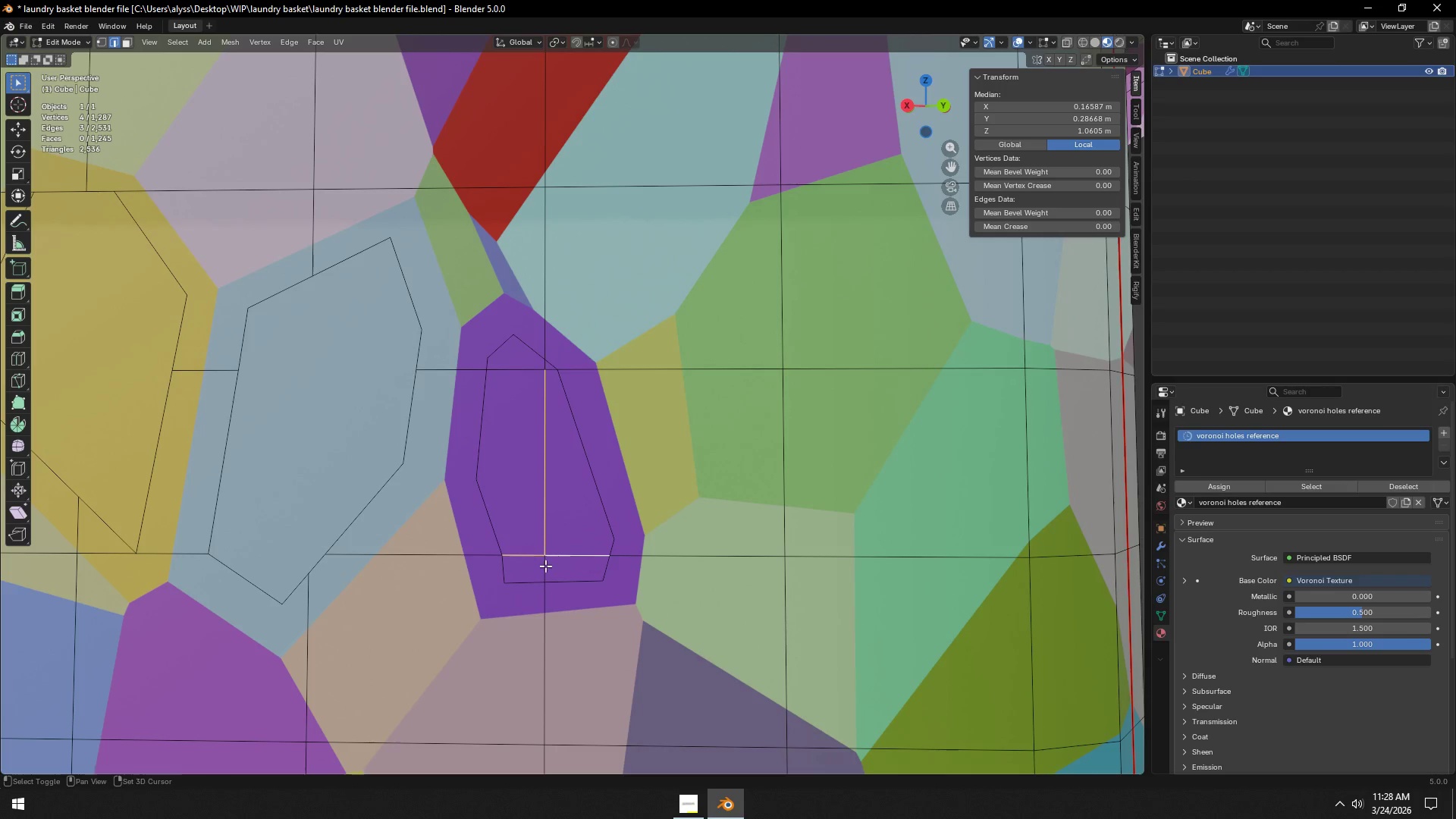 
triple_click([544, 566])
 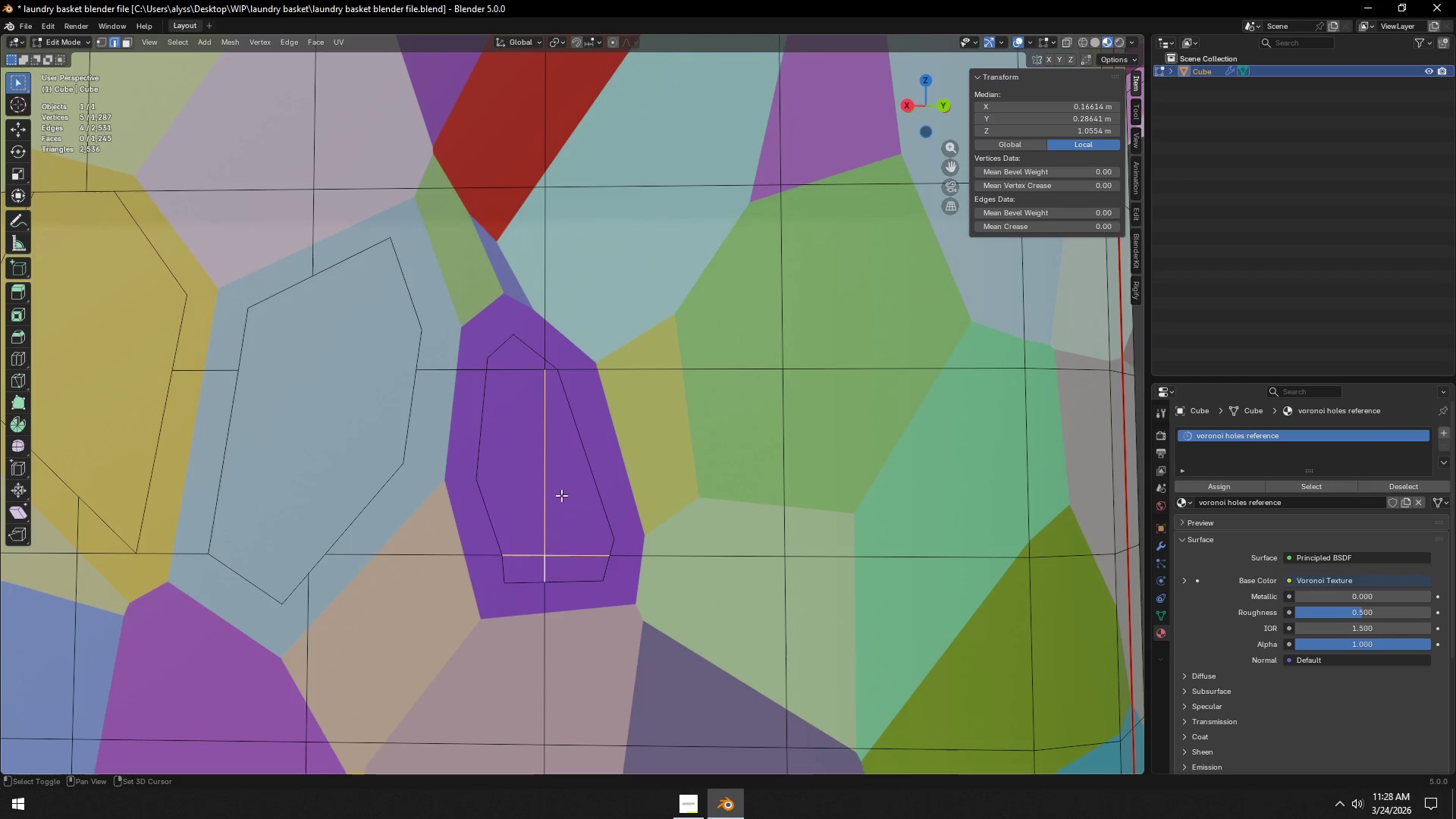 
hold_key(key=ShiftLeft, duration=1.53)
left_click([549, 371])
 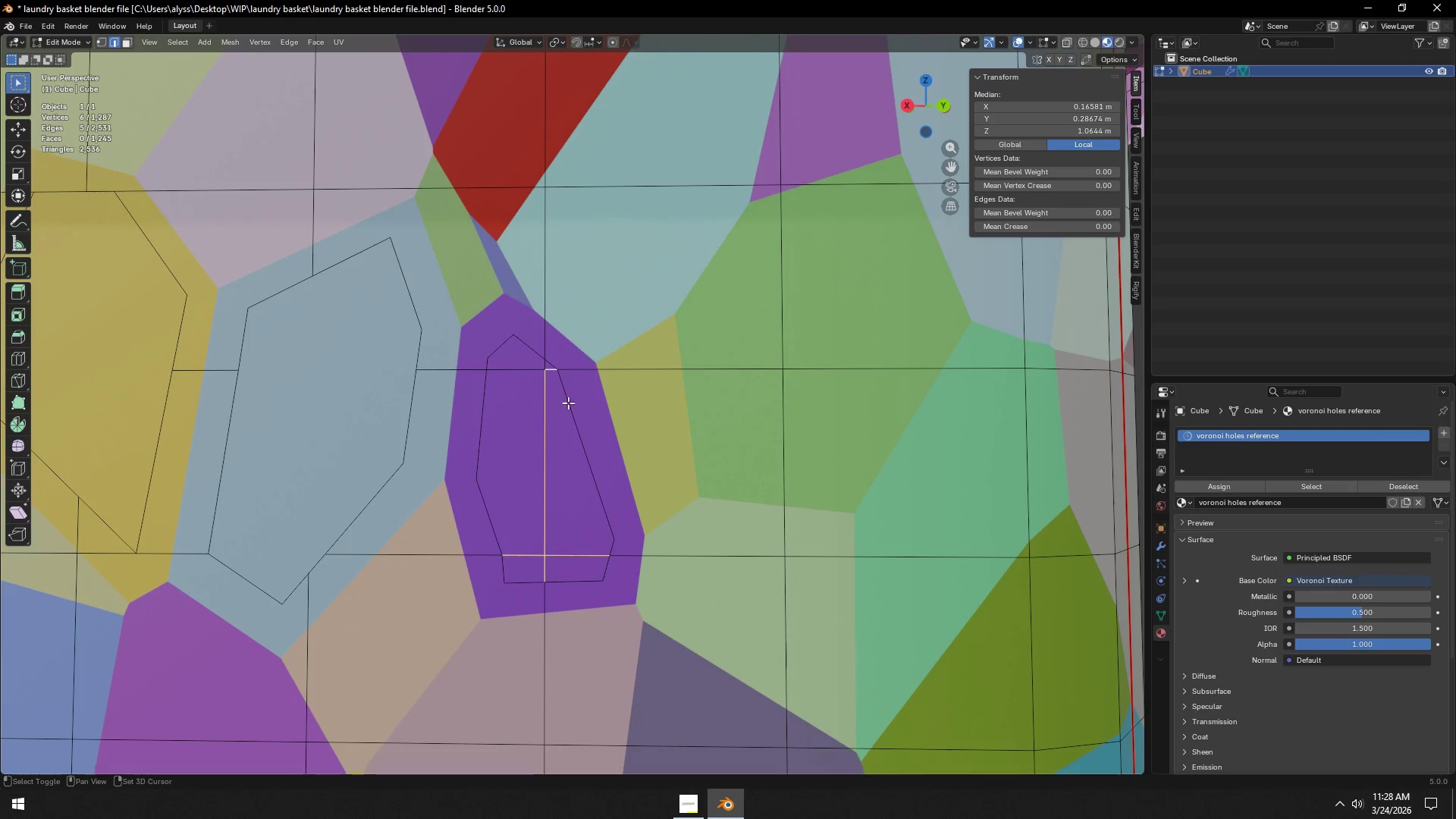 
hold_key(key=ShiftLeft, duration=1.5)
left_click([519, 370])
 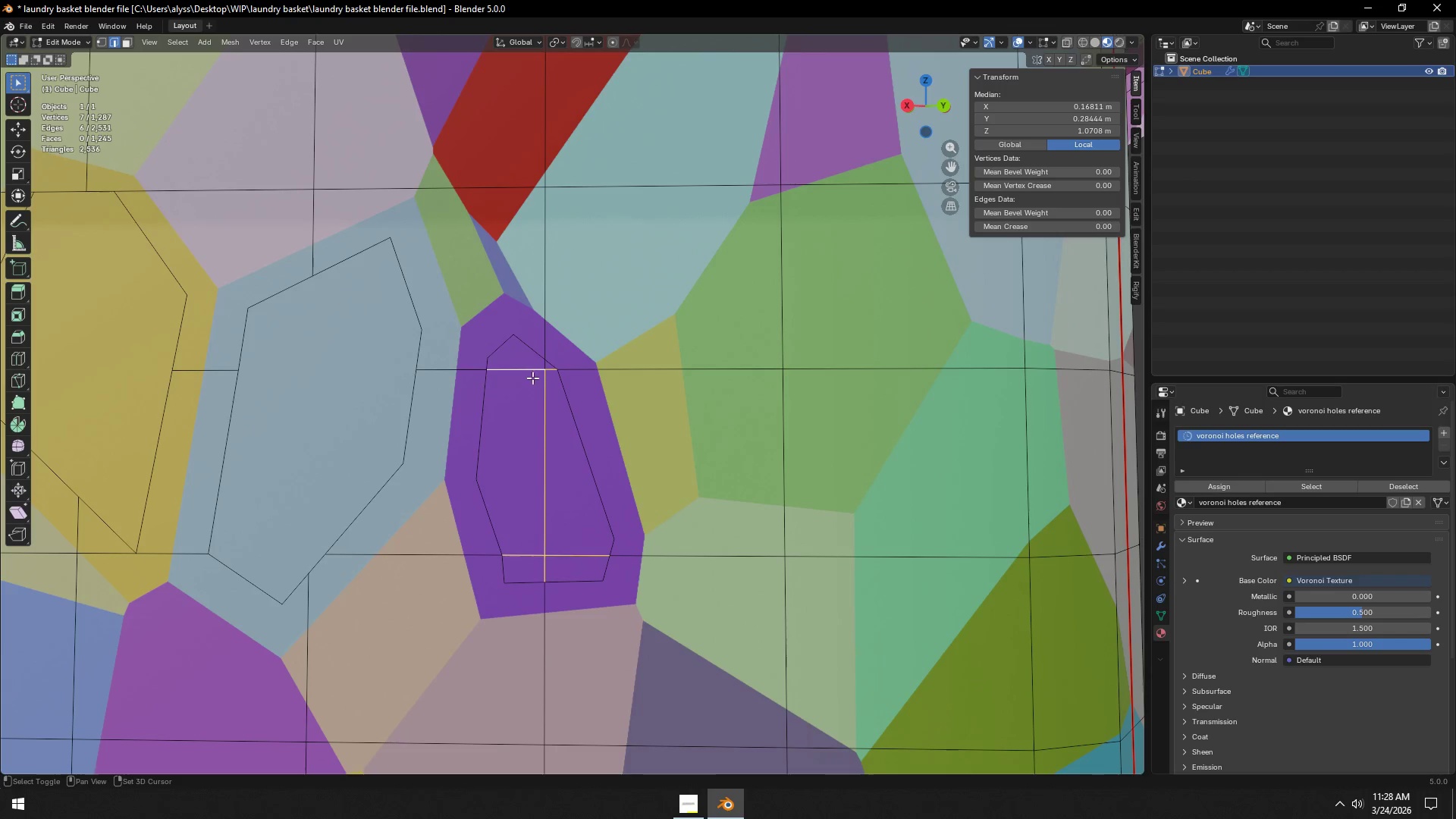 
hold_key(key=ShiftLeft, duration=0.86)
left_click([544, 364])
 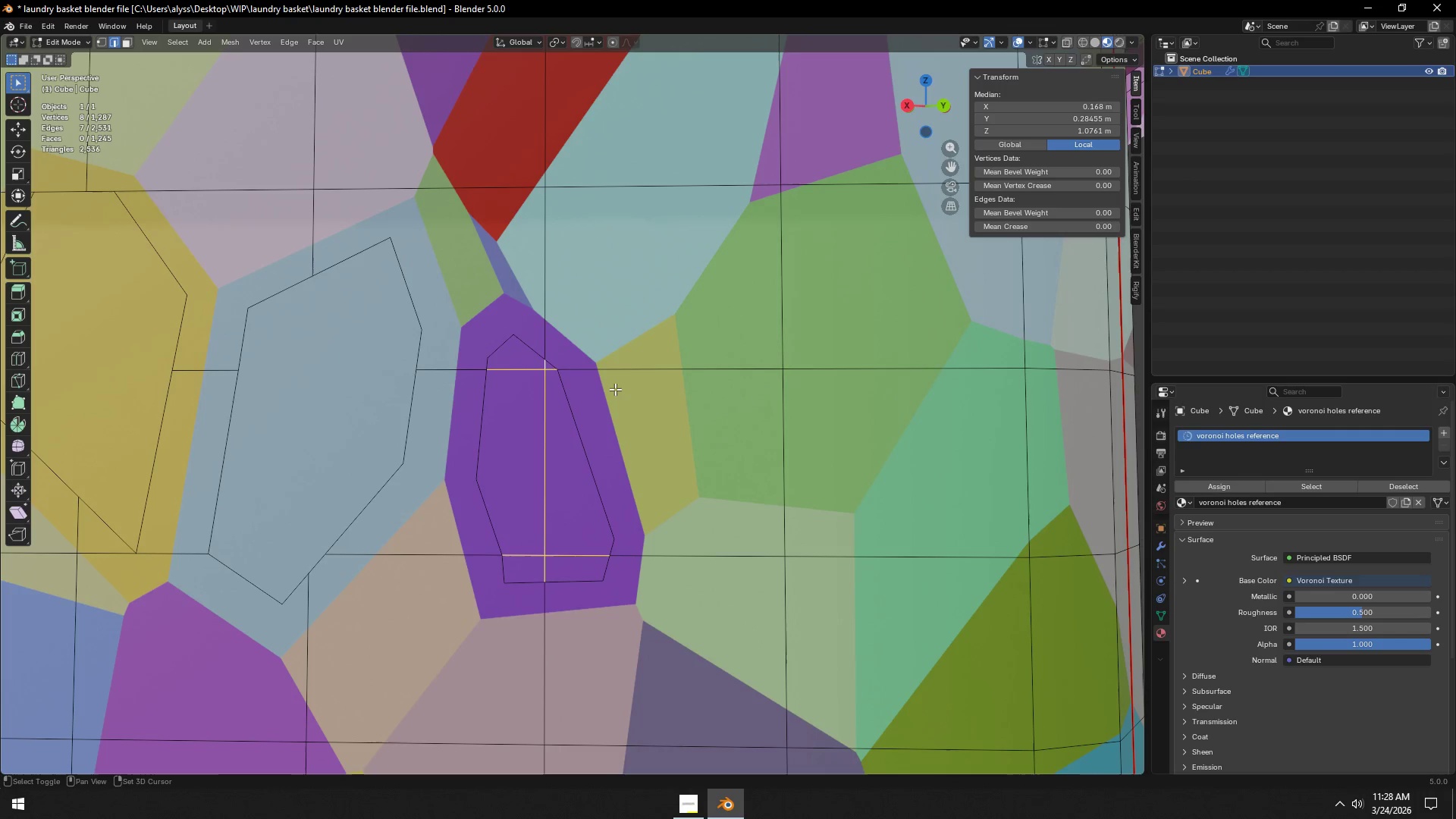 
hold_key(key=ShiftLeft, duration=6.99)
 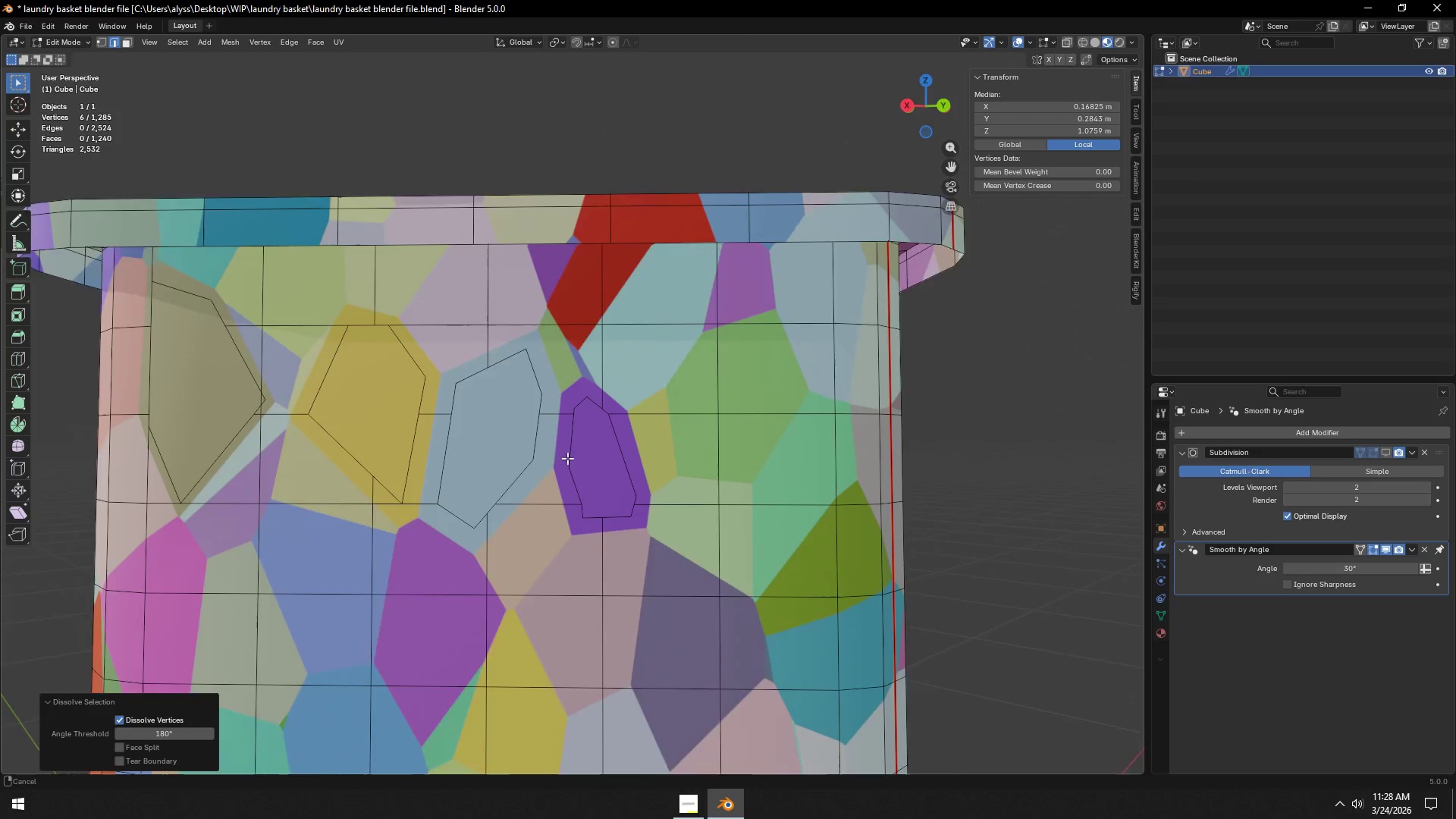 
key(Control+X)
 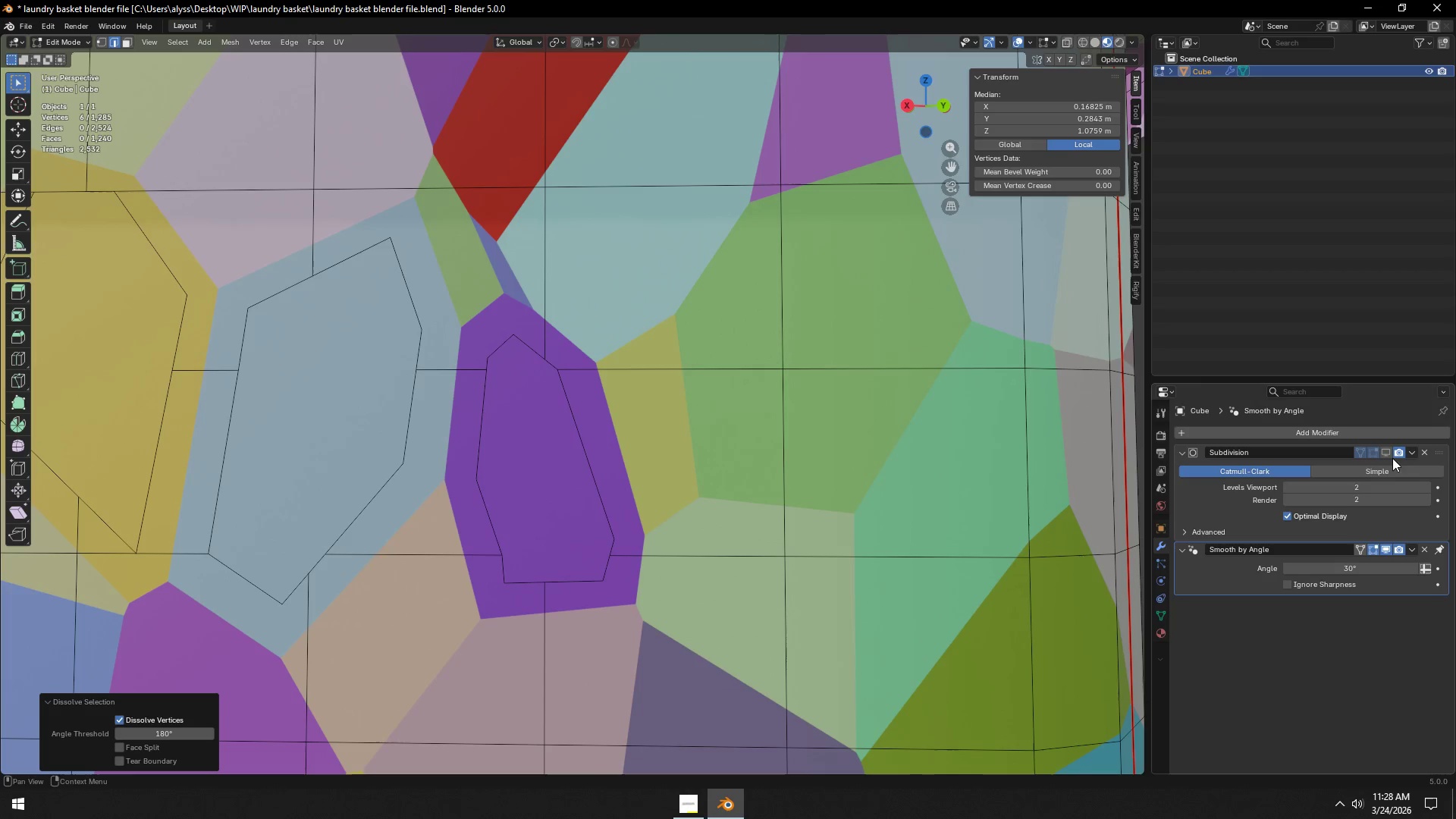 
hold_key(key=ShiftLeft, duration=1.0)
 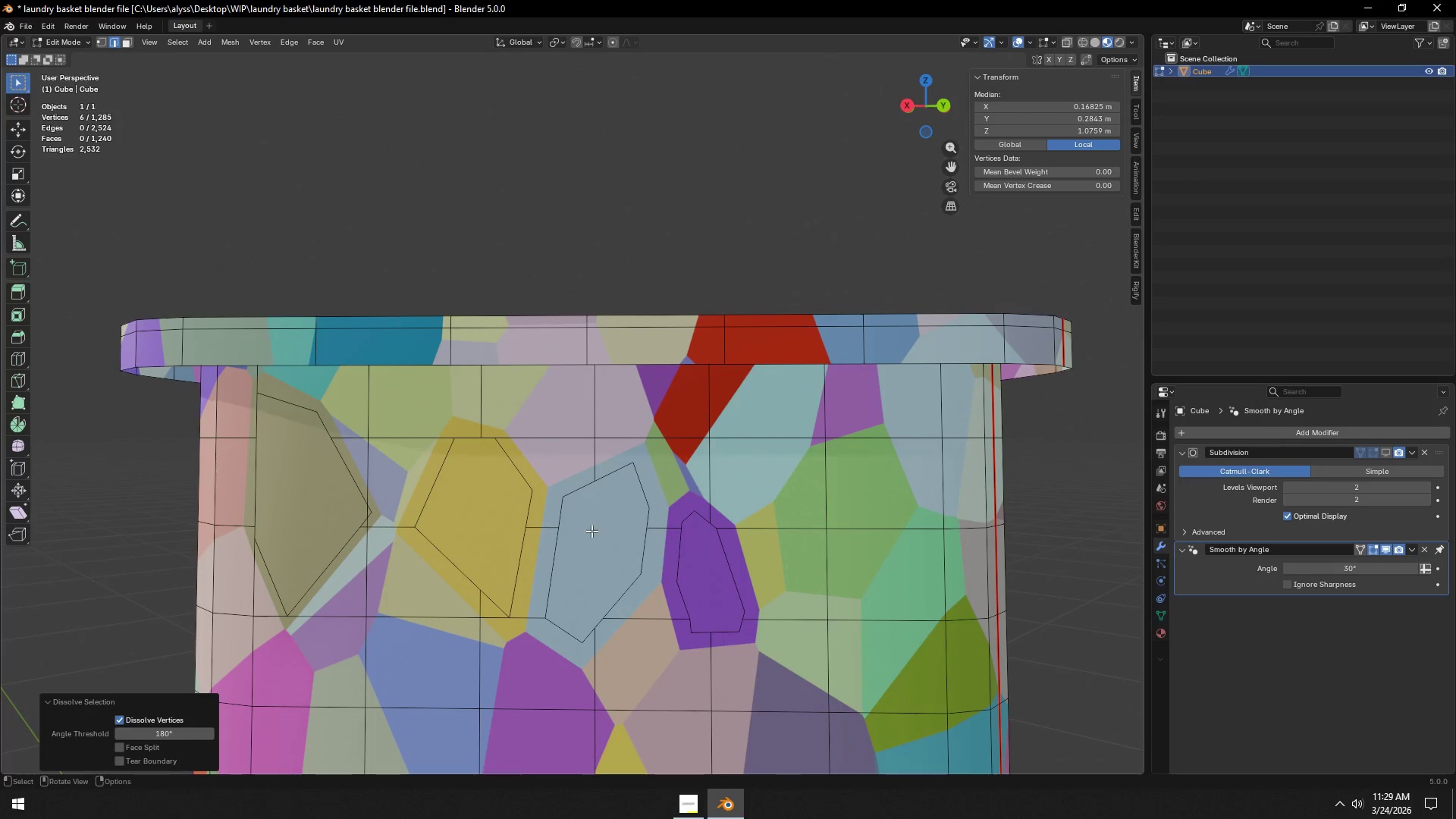 
scroll: coordinate [639, 532], scroll_direction: down, amount: 3.0
 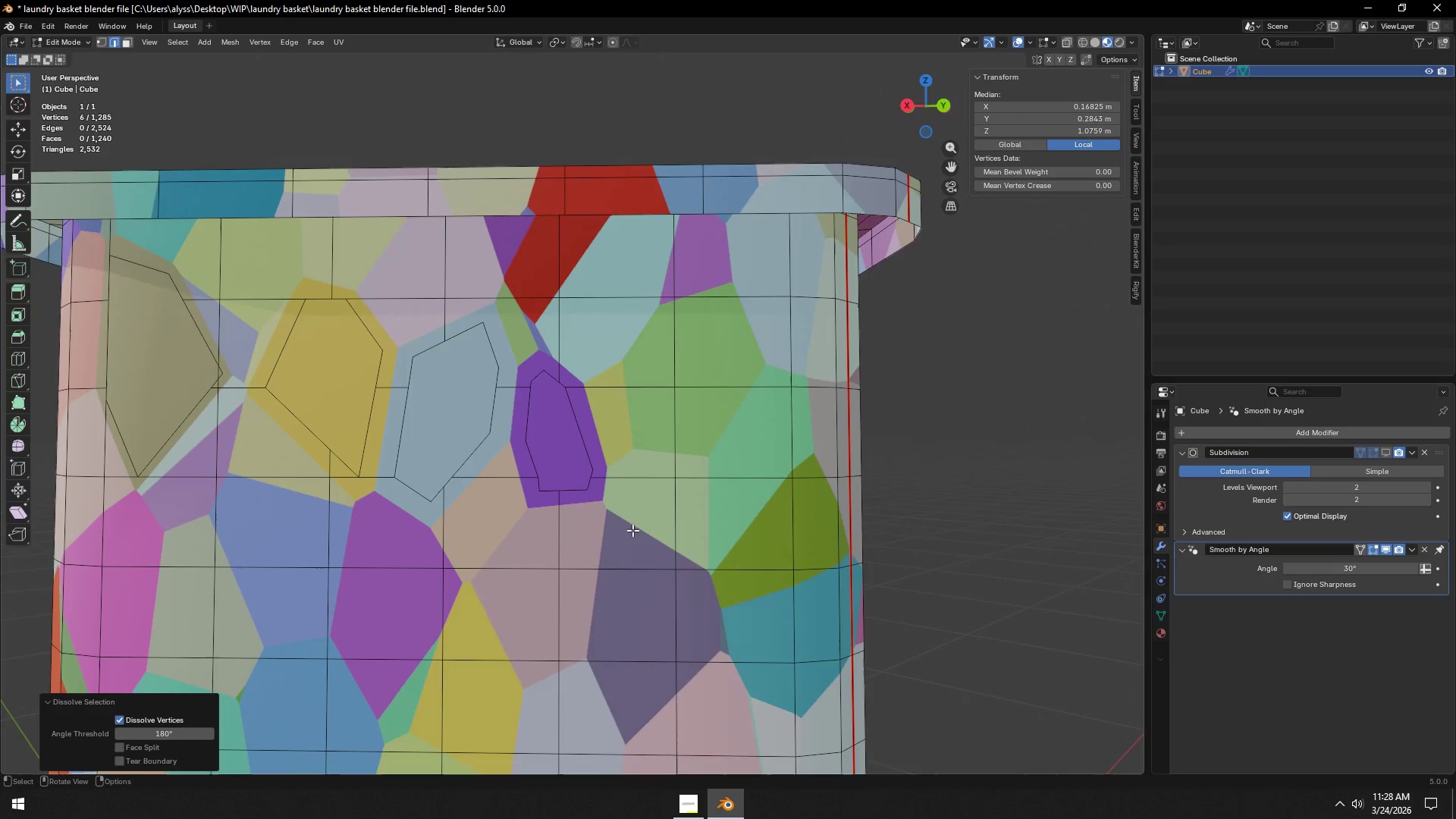 
hold_key(key=ShiftLeft, duration=0.62)
 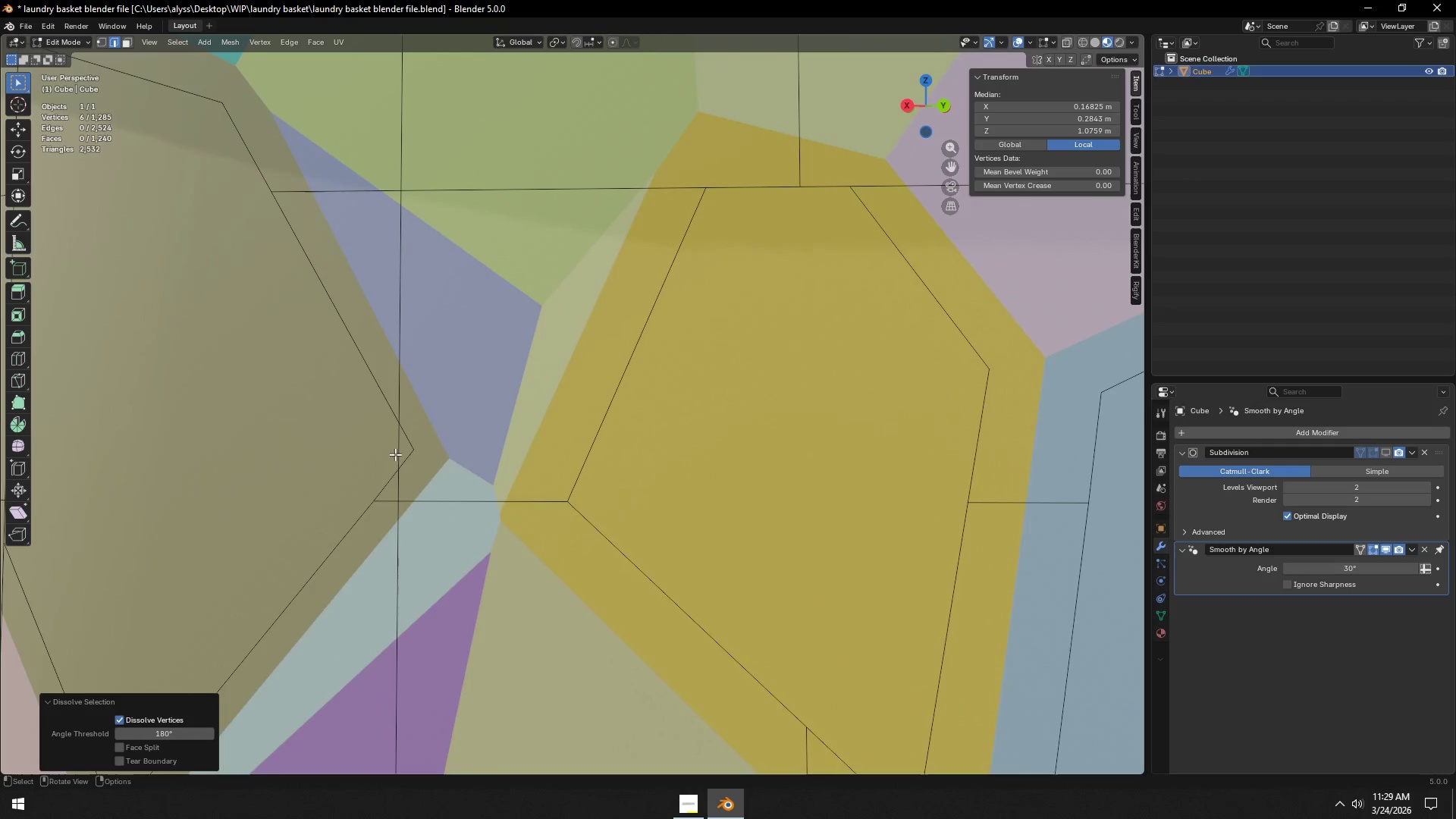 
scroll: coordinate [406, 538], scroll_direction: up, amount: 5.0
 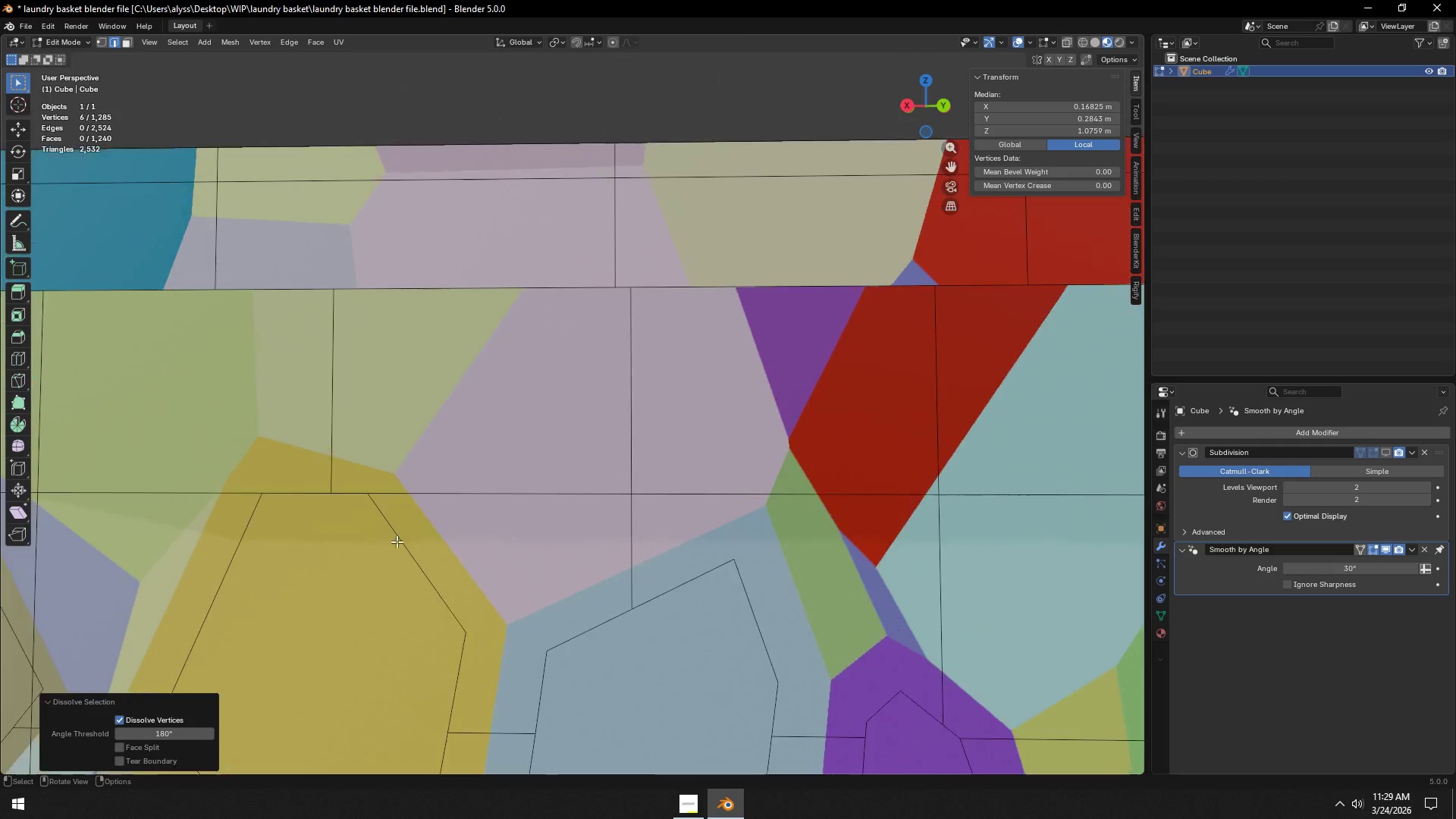 
left_click([397, 450])
 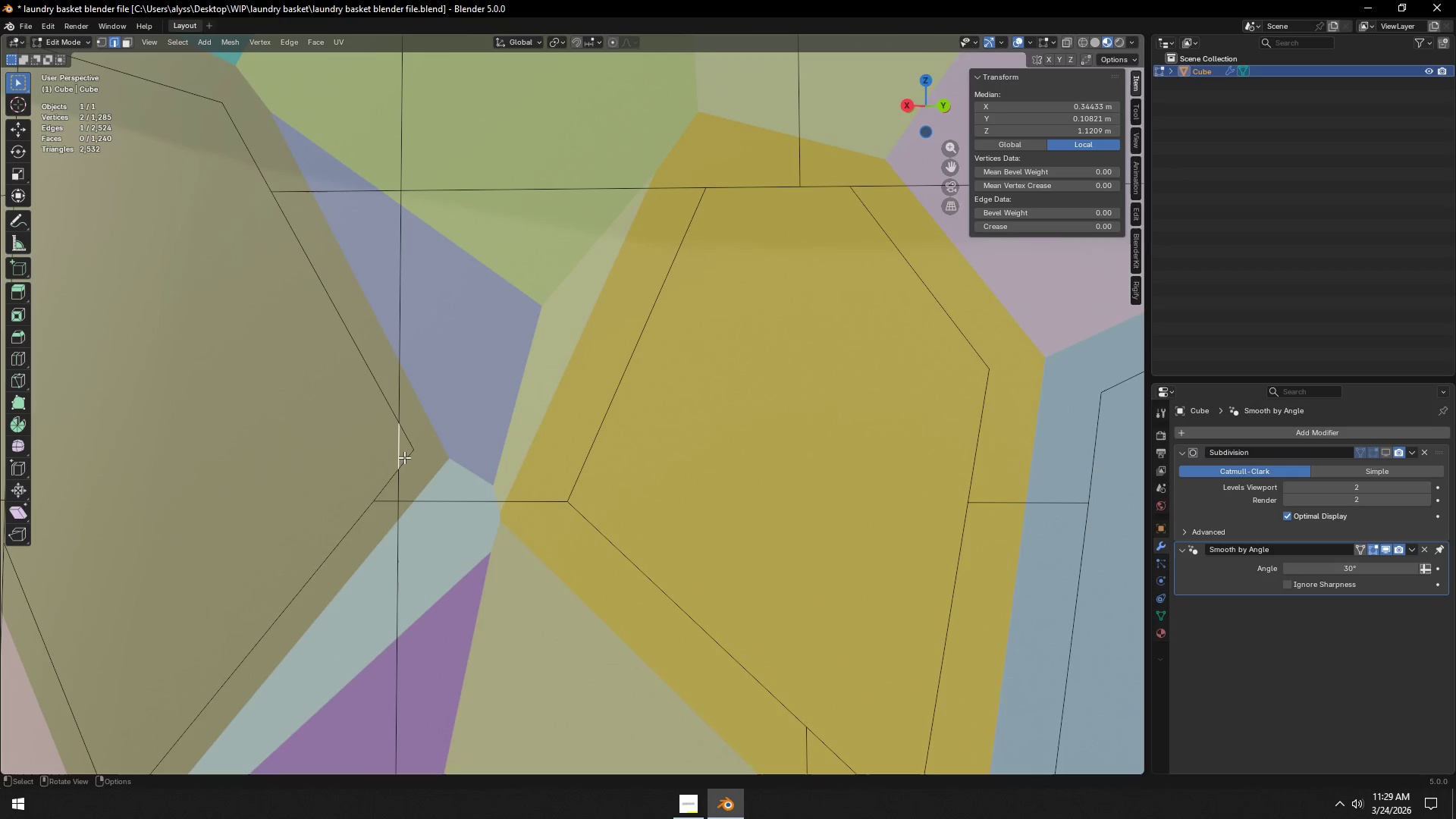 
key(Control+X)
 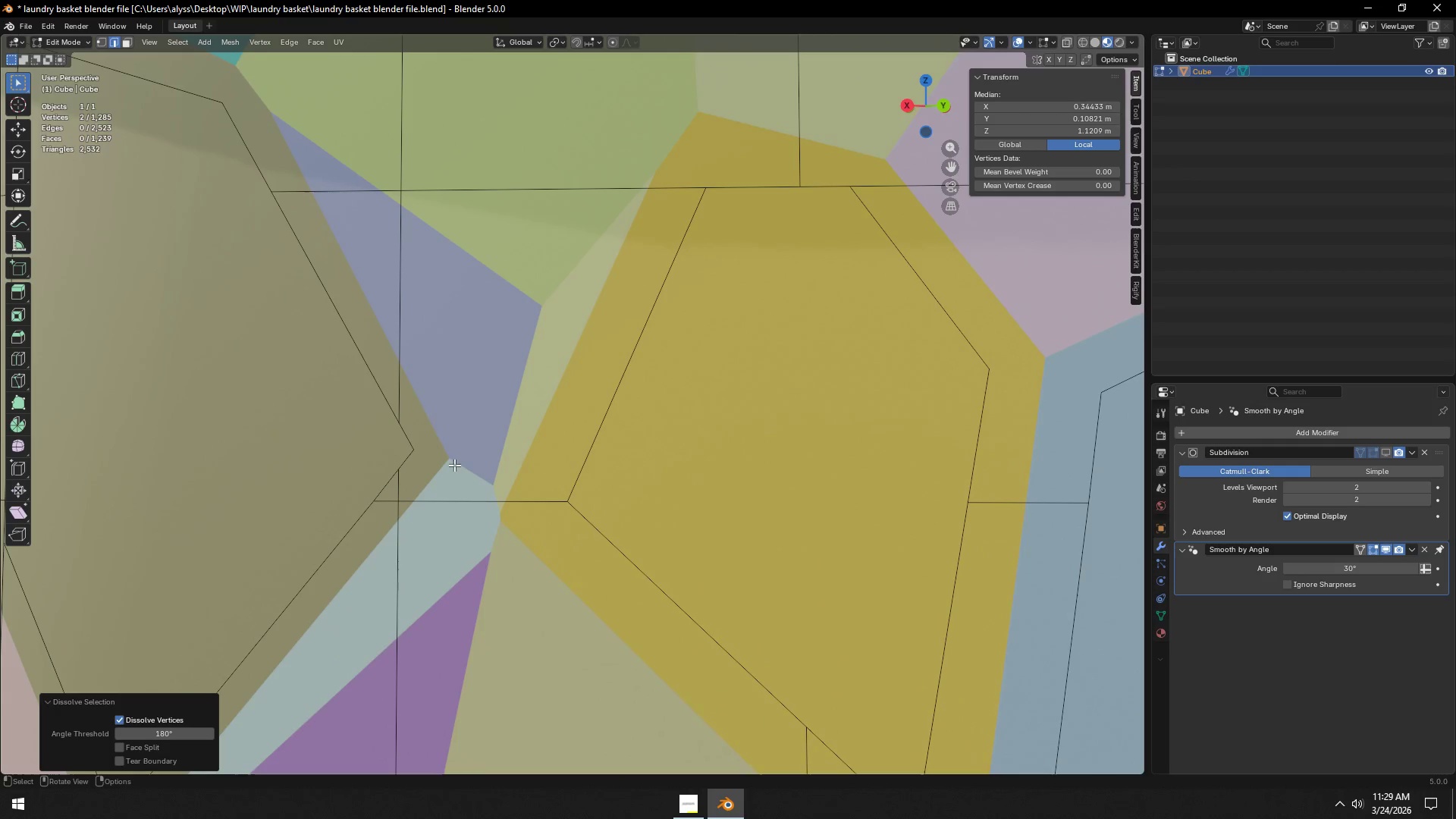 
hold_key(key=ShiftLeft, duration=0.8)
 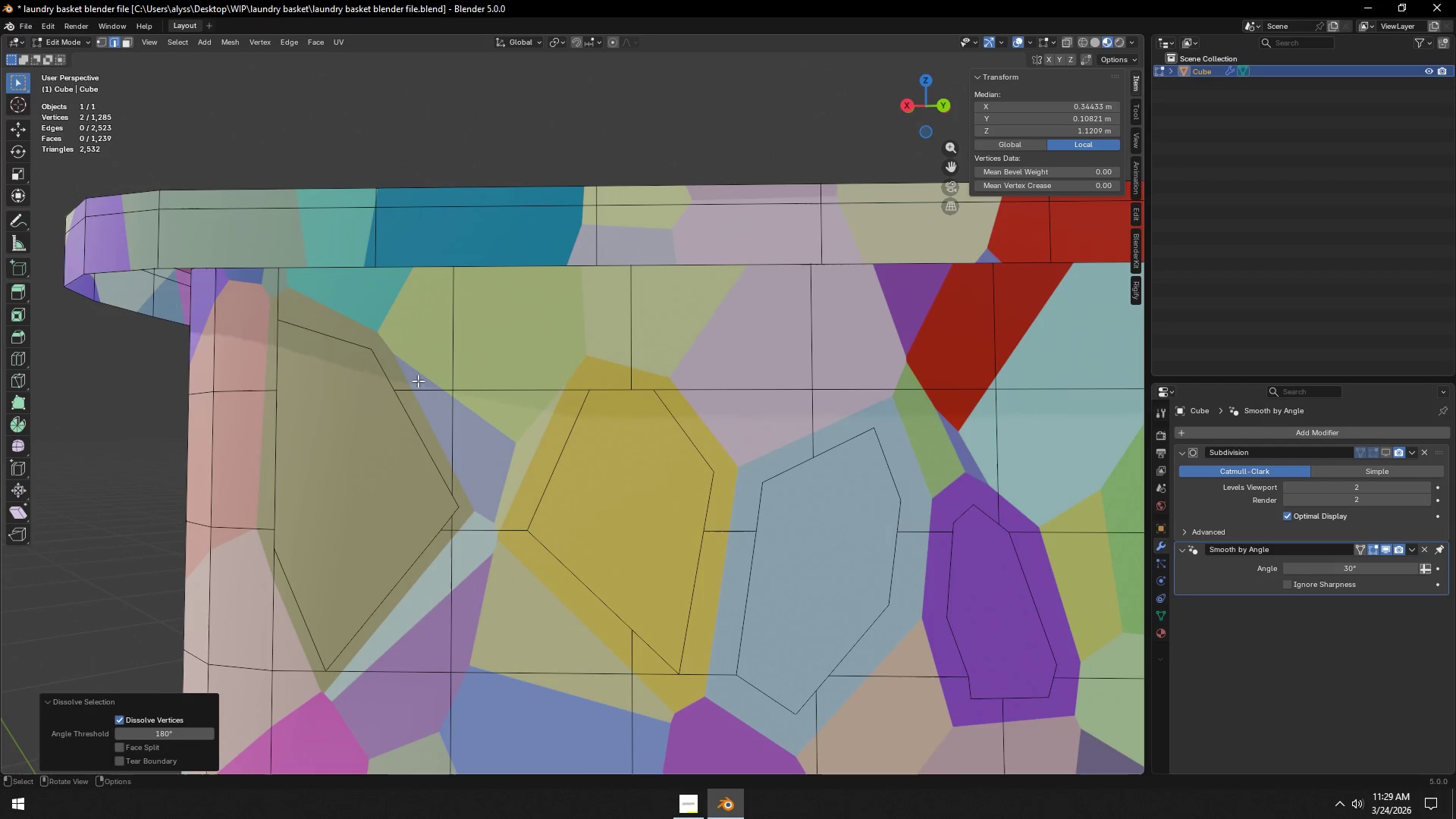 
scroll: coordinate [460, 466], scroll_direction: down, amount: 3.0
 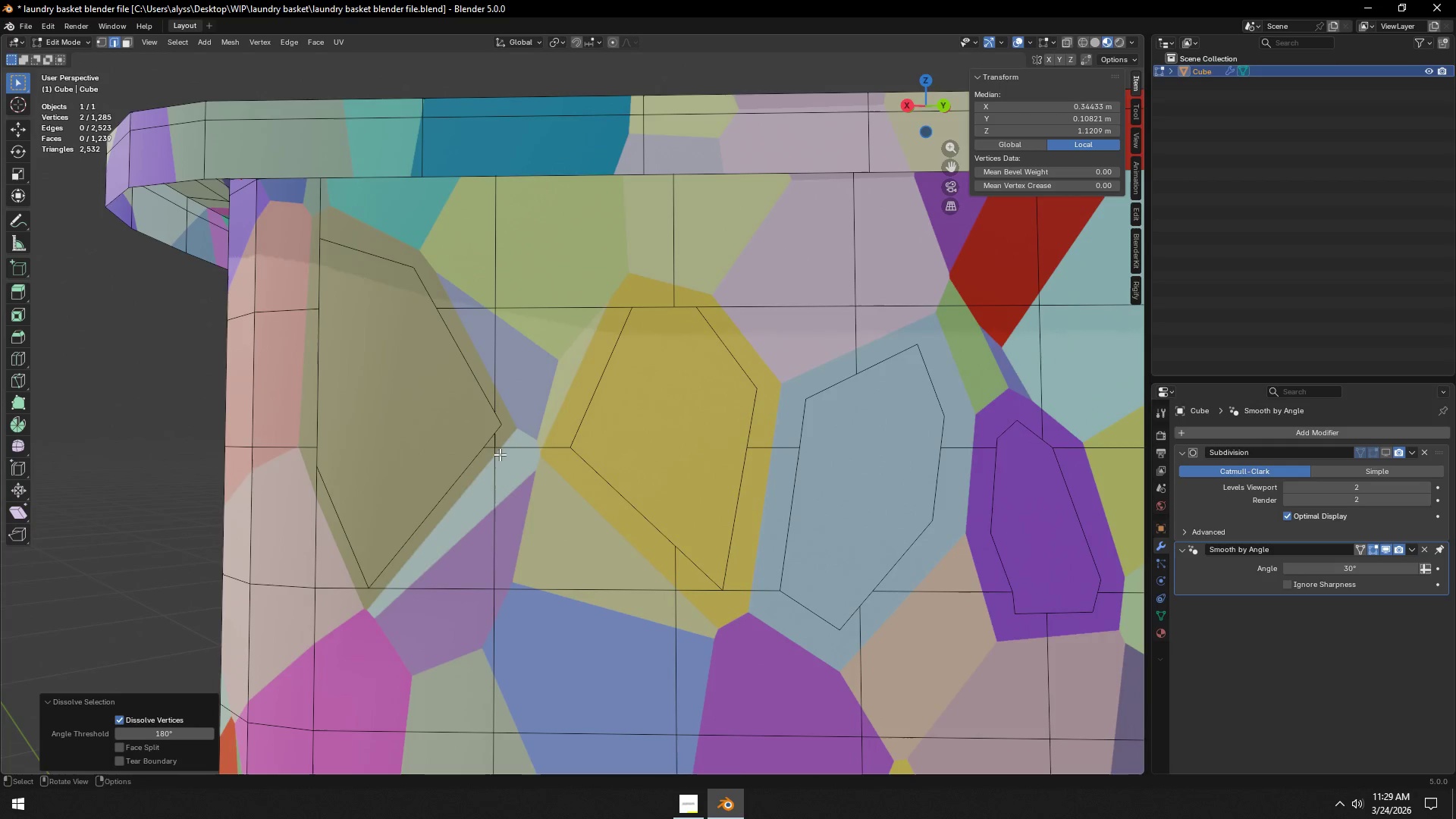 
hold_key(key=ShiftLeft, duration=8.91)
 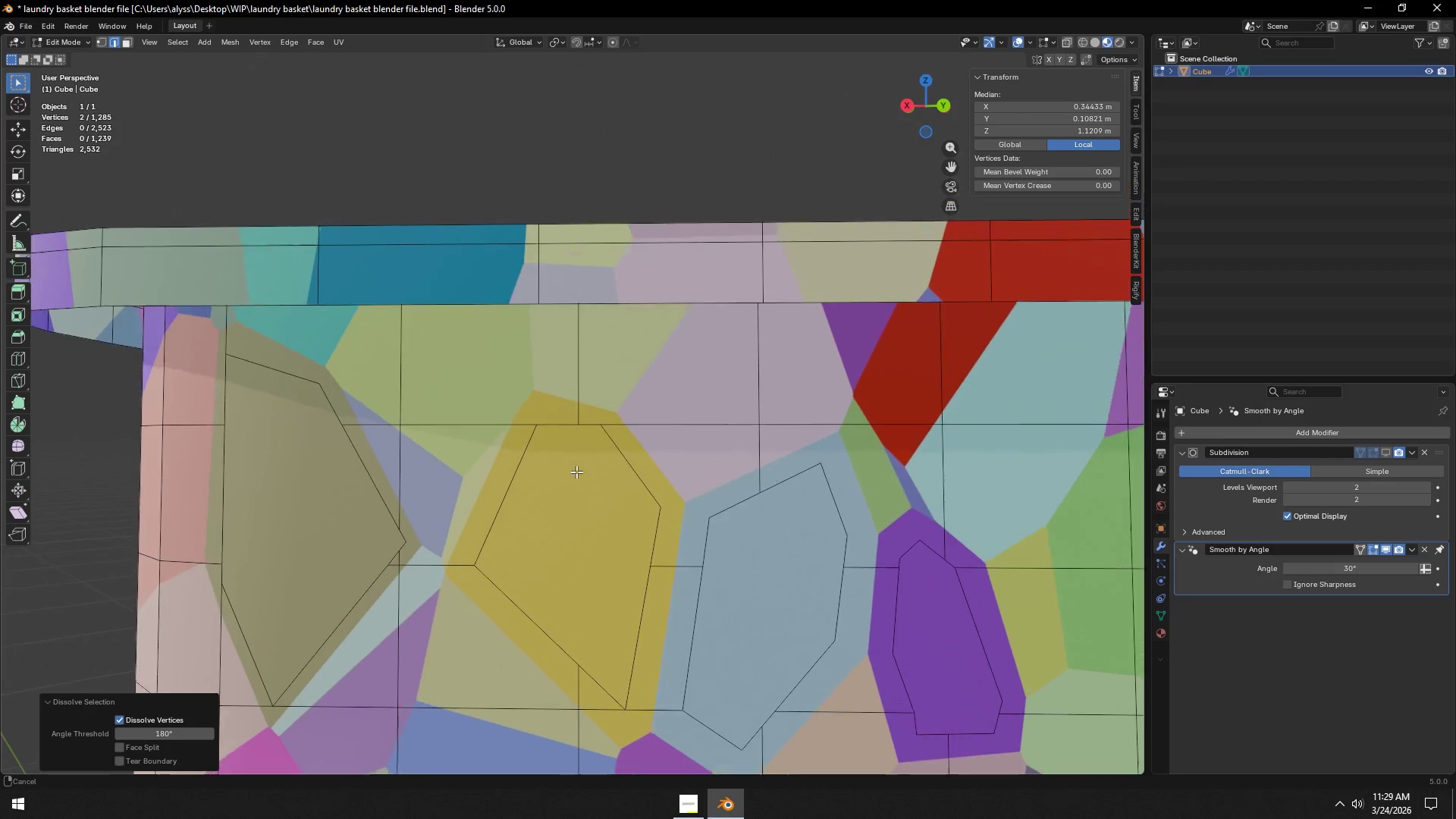 
hold_key(key=ShiftLeft, duration=0.56)
 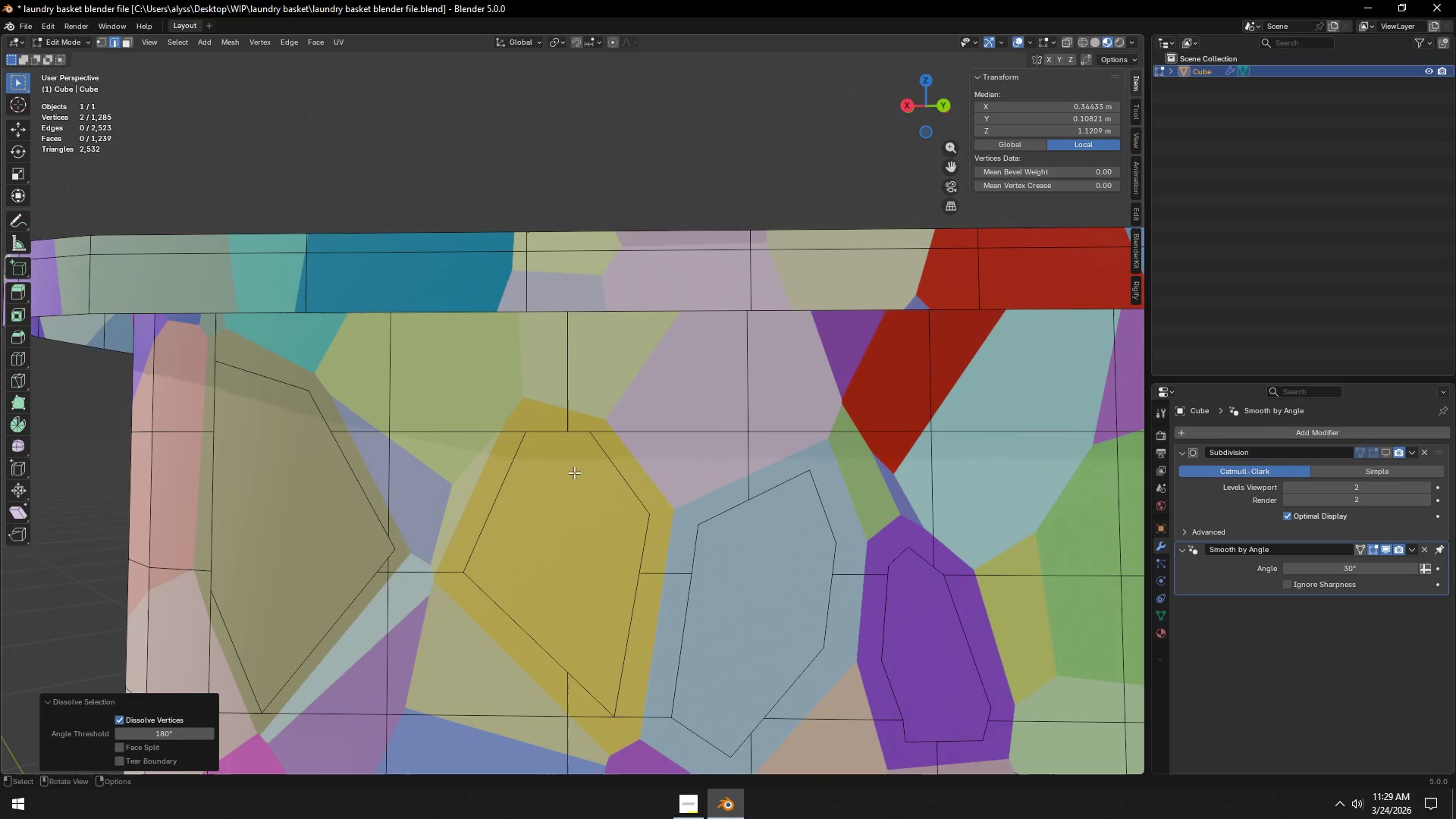 
scroll: coordinate [574, 472], scroll_direction: up, amount: 2.0
 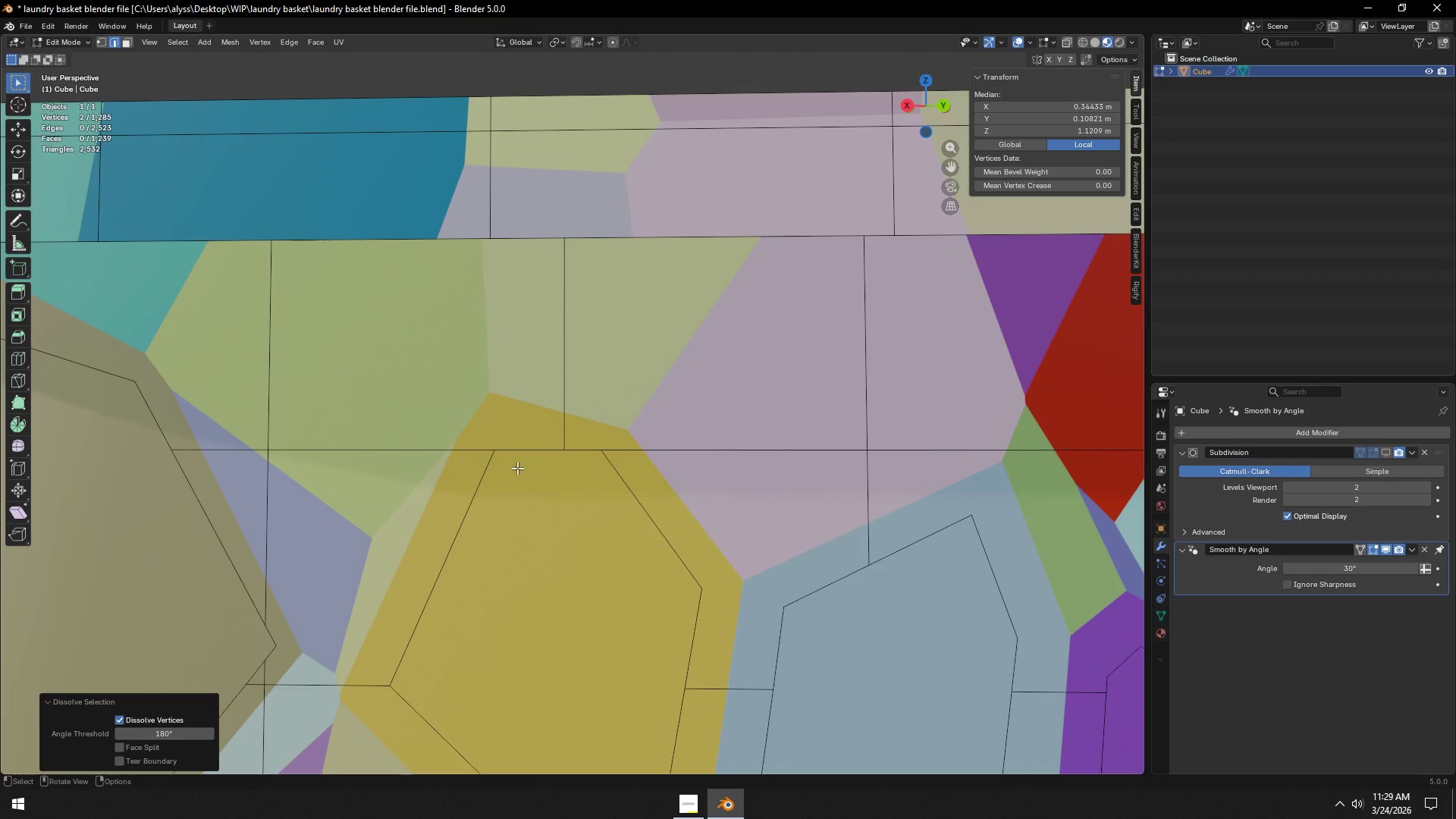 
key(K)
 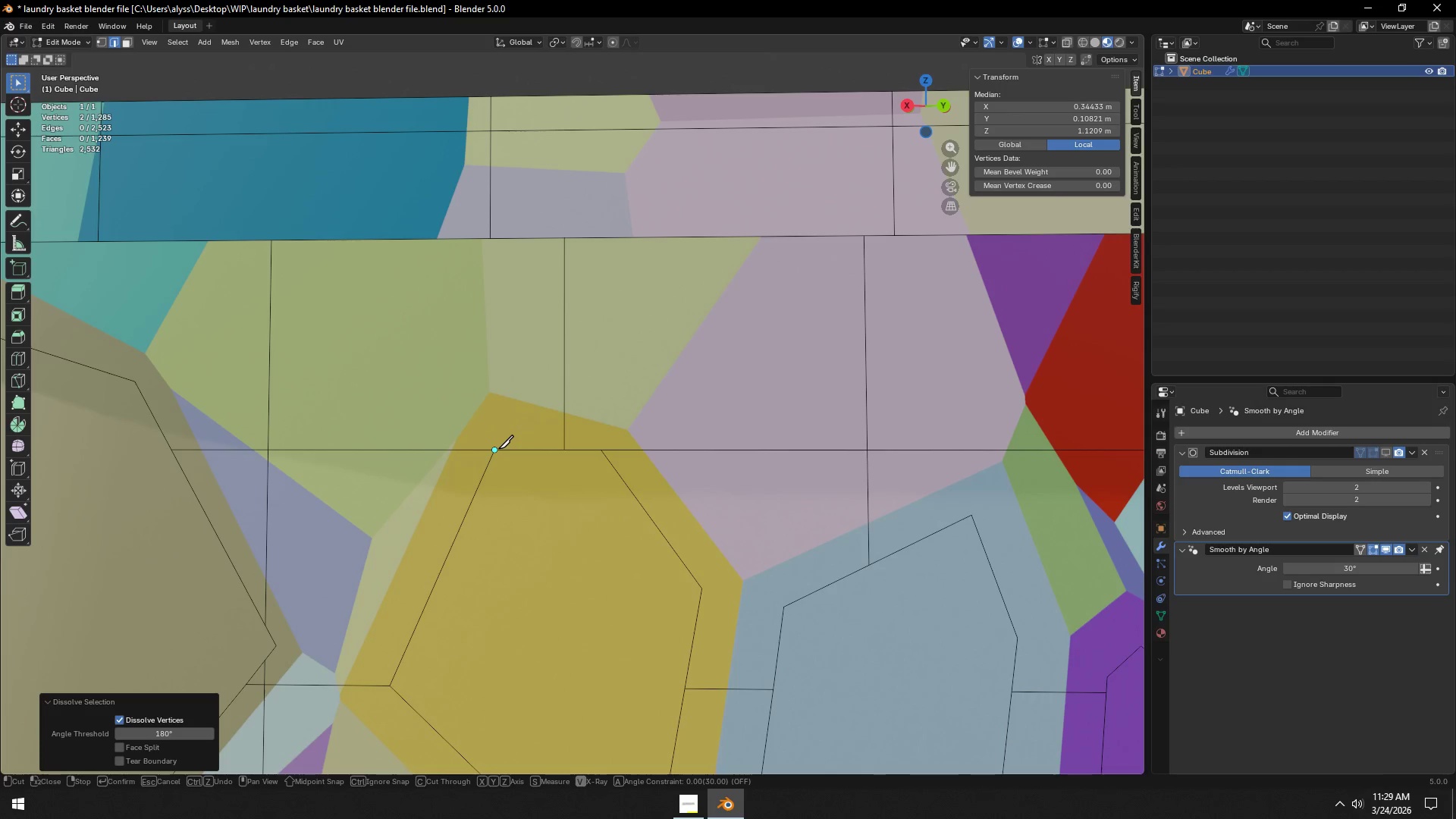 
left_click([498, 449])
 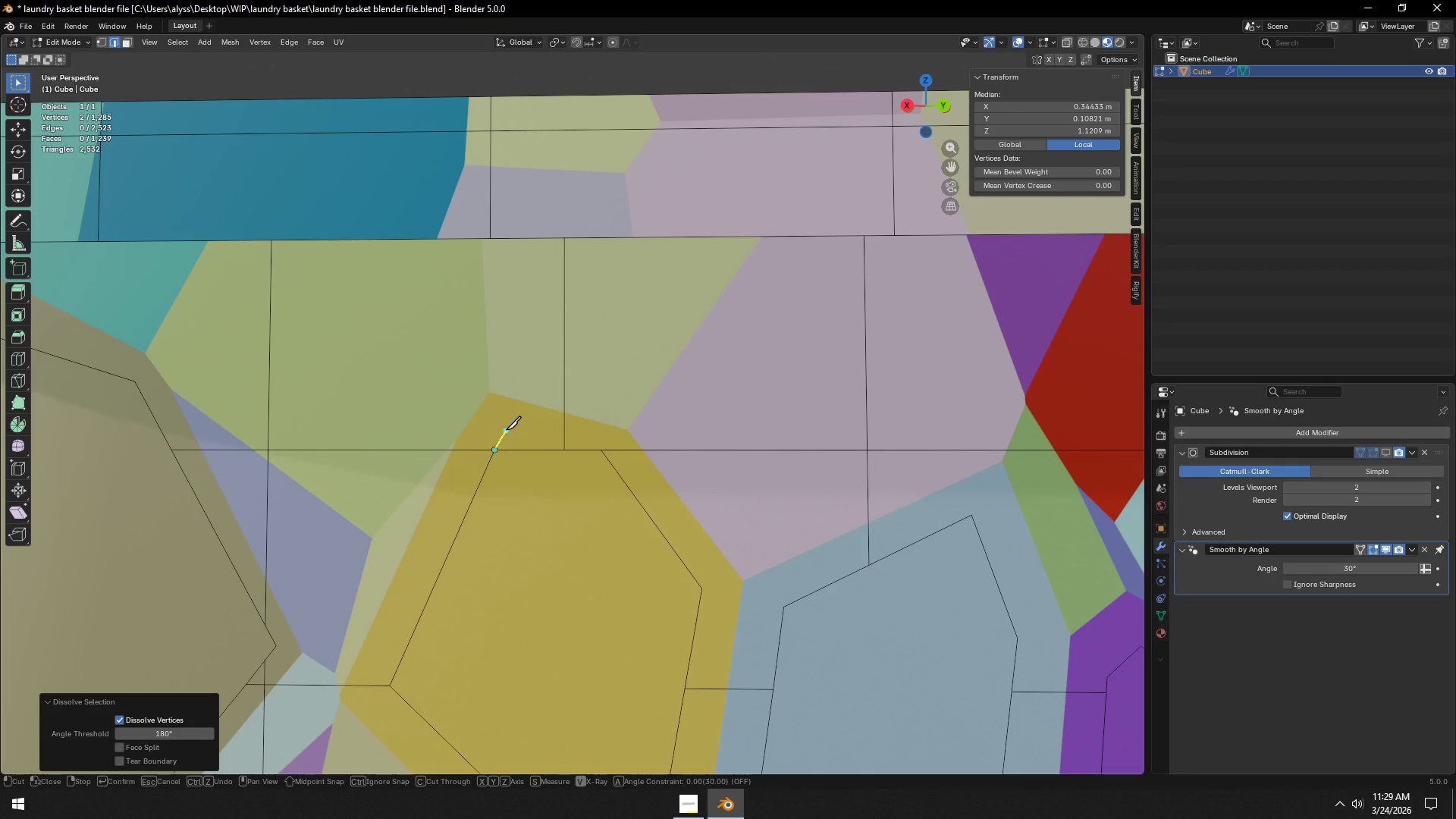 
left_click([506, 430])
 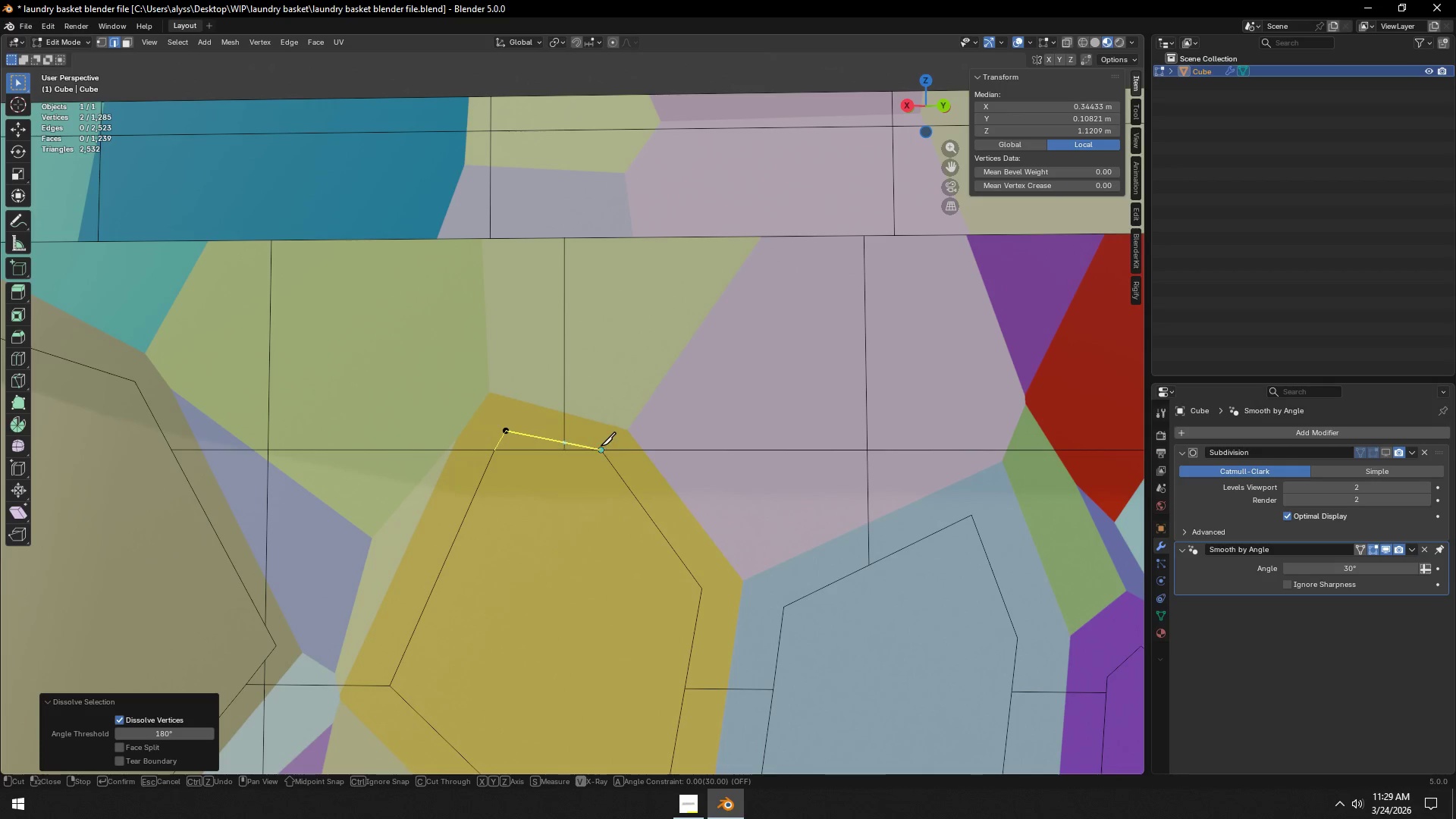 
left_click([601, 446])
 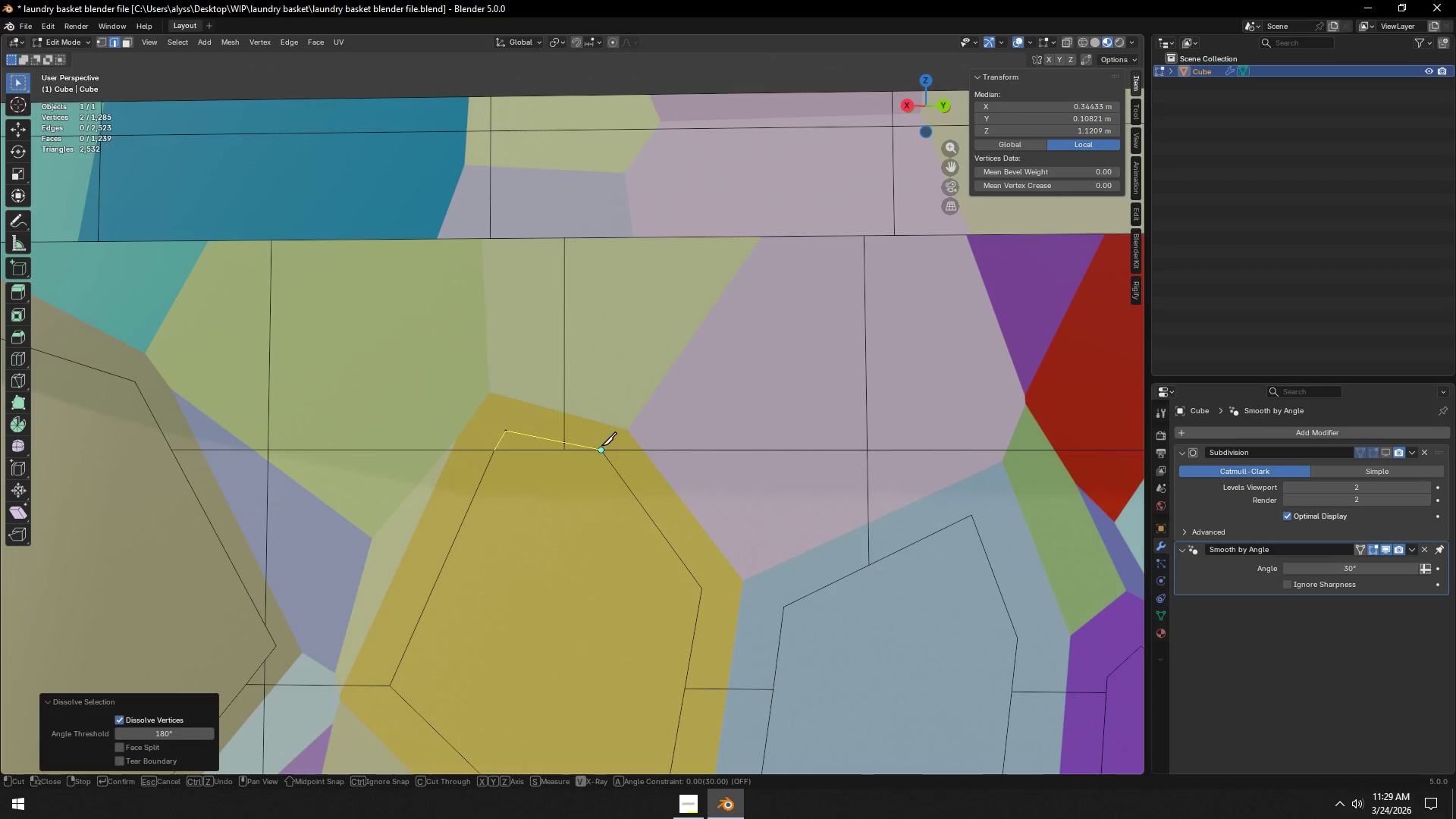 
key(Space)
 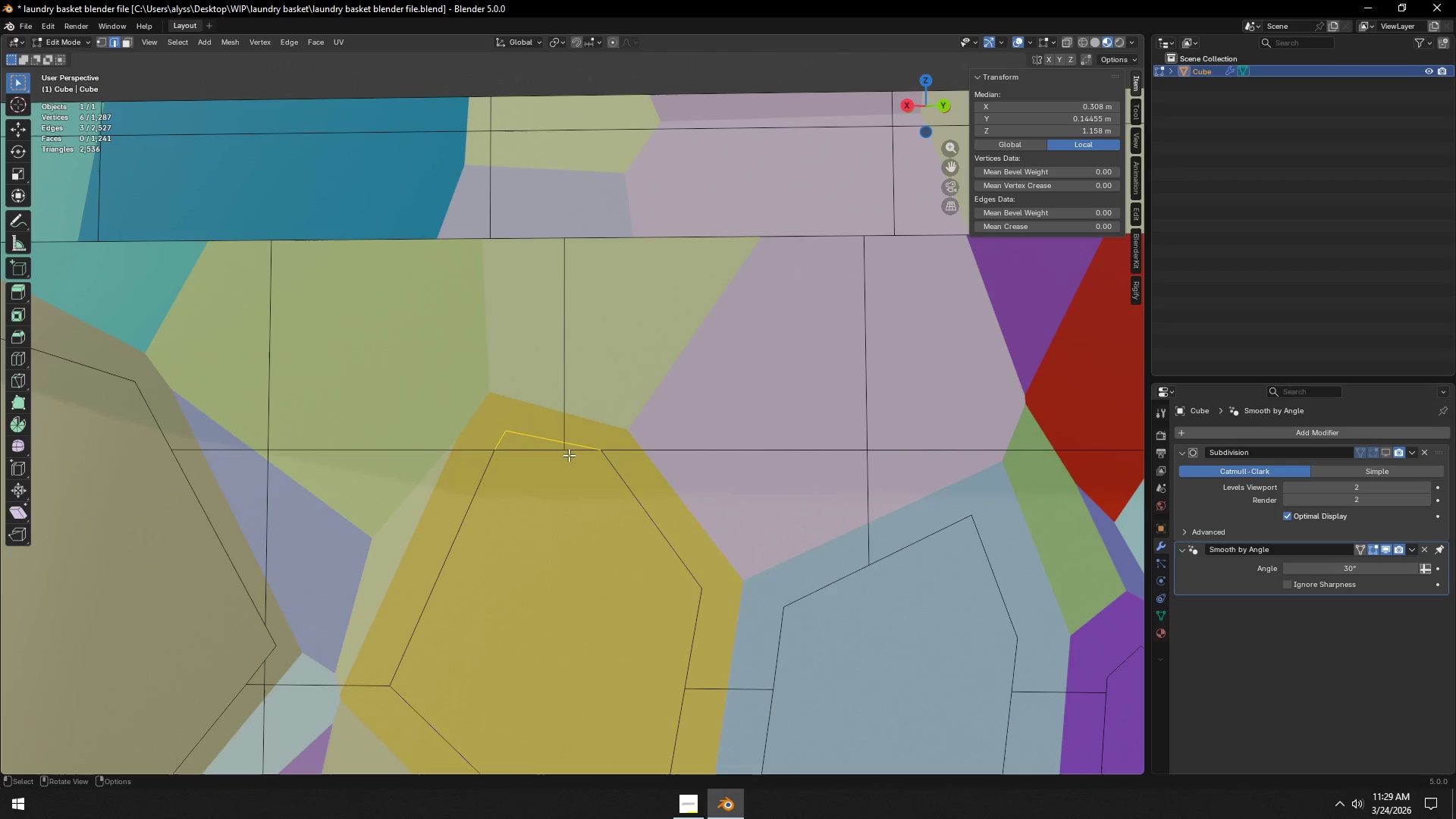 
key(2)
 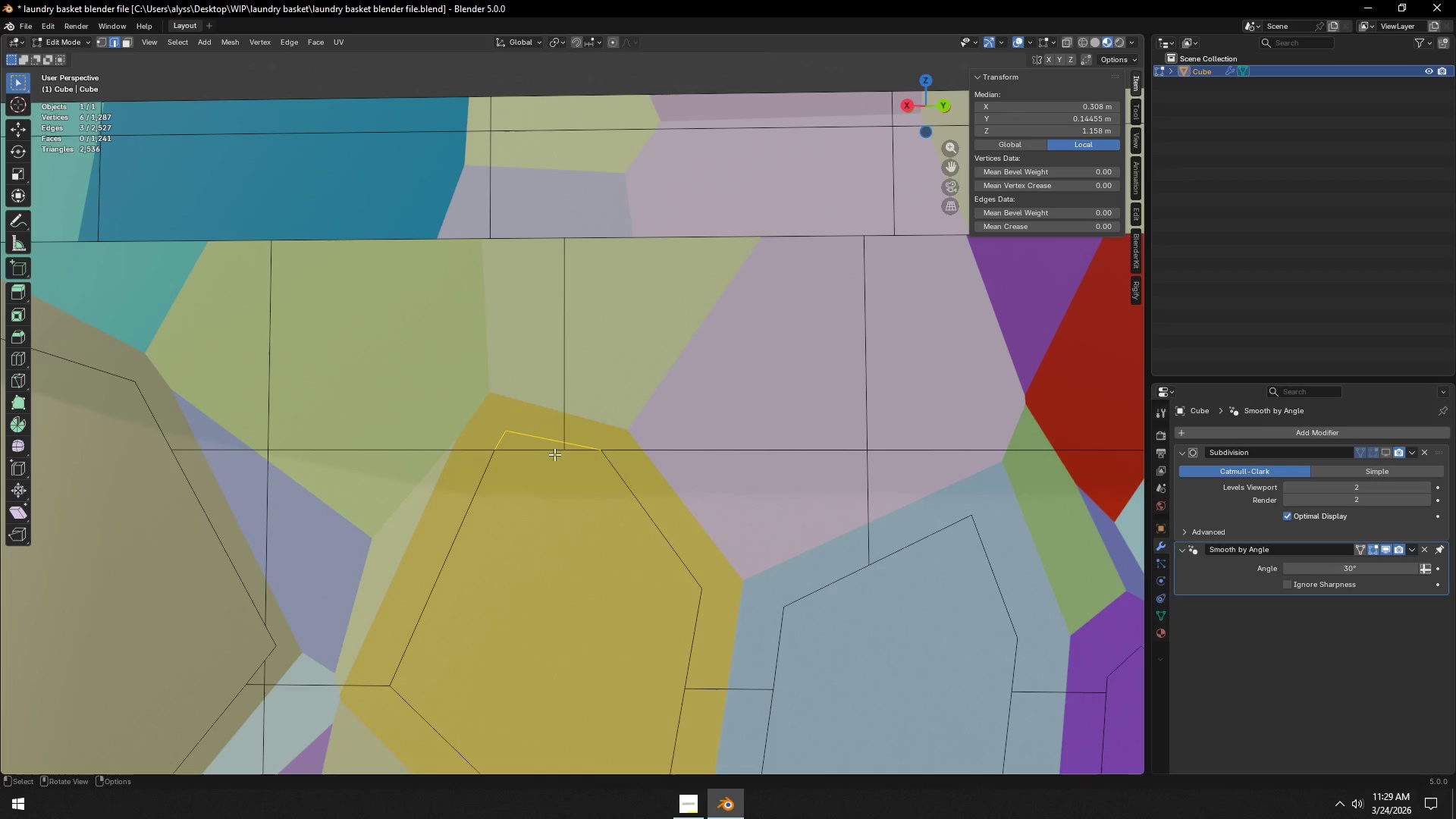 
left_click([538, 451])
 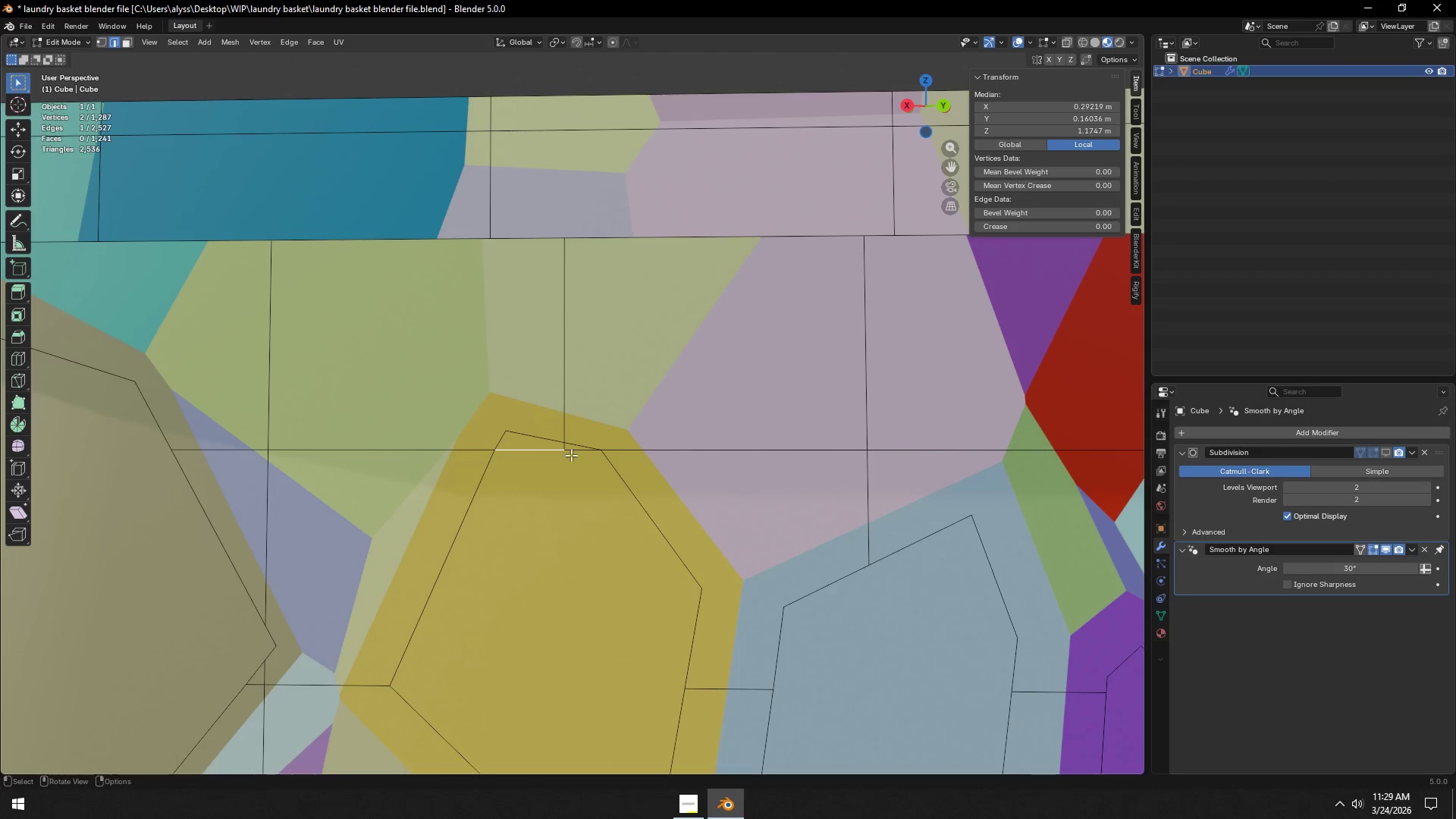 
hold_key(key=ShiftLeft, duration=1.39)
left_click([576, 453])
 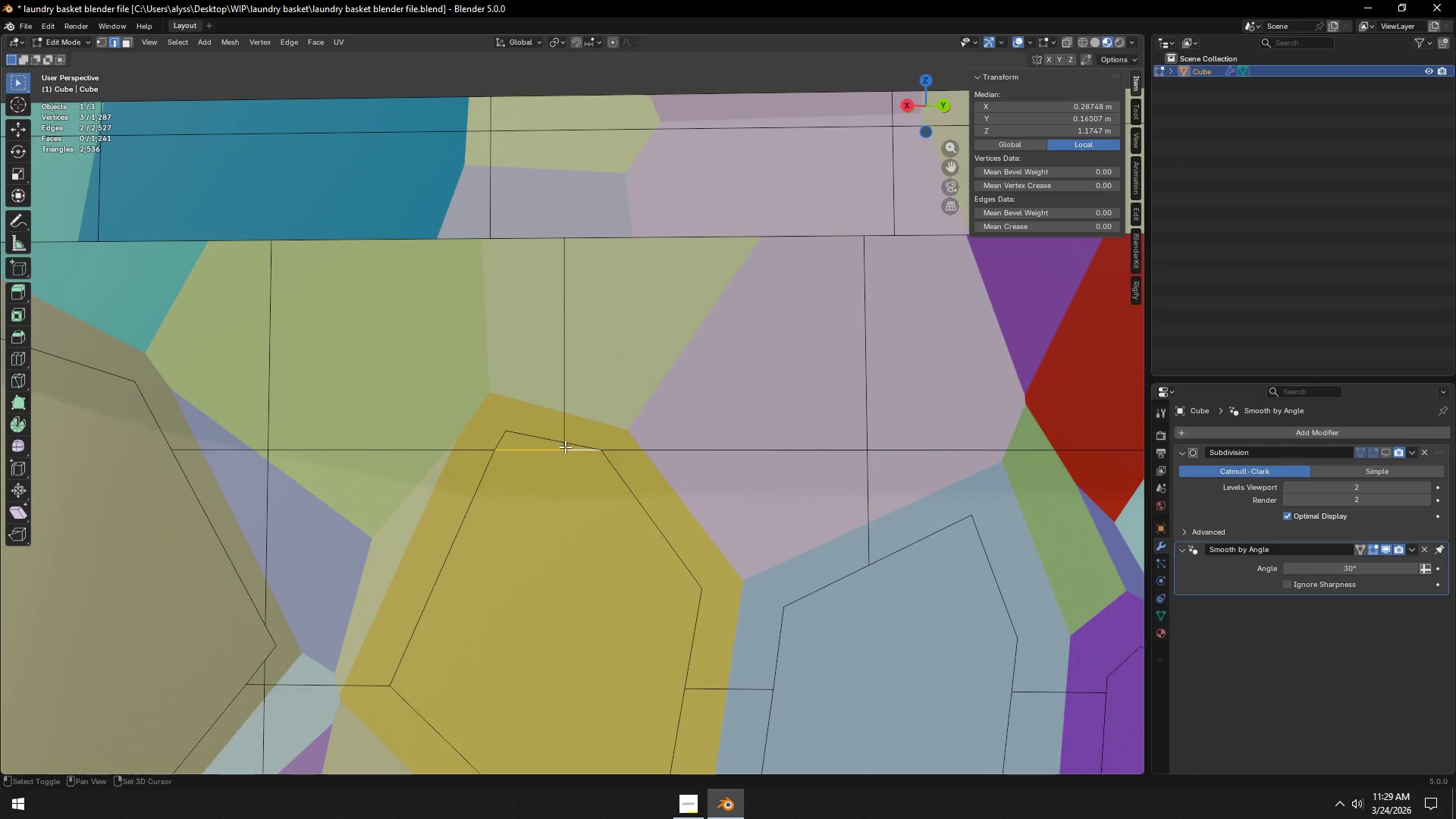 
left_click([562, 445])
 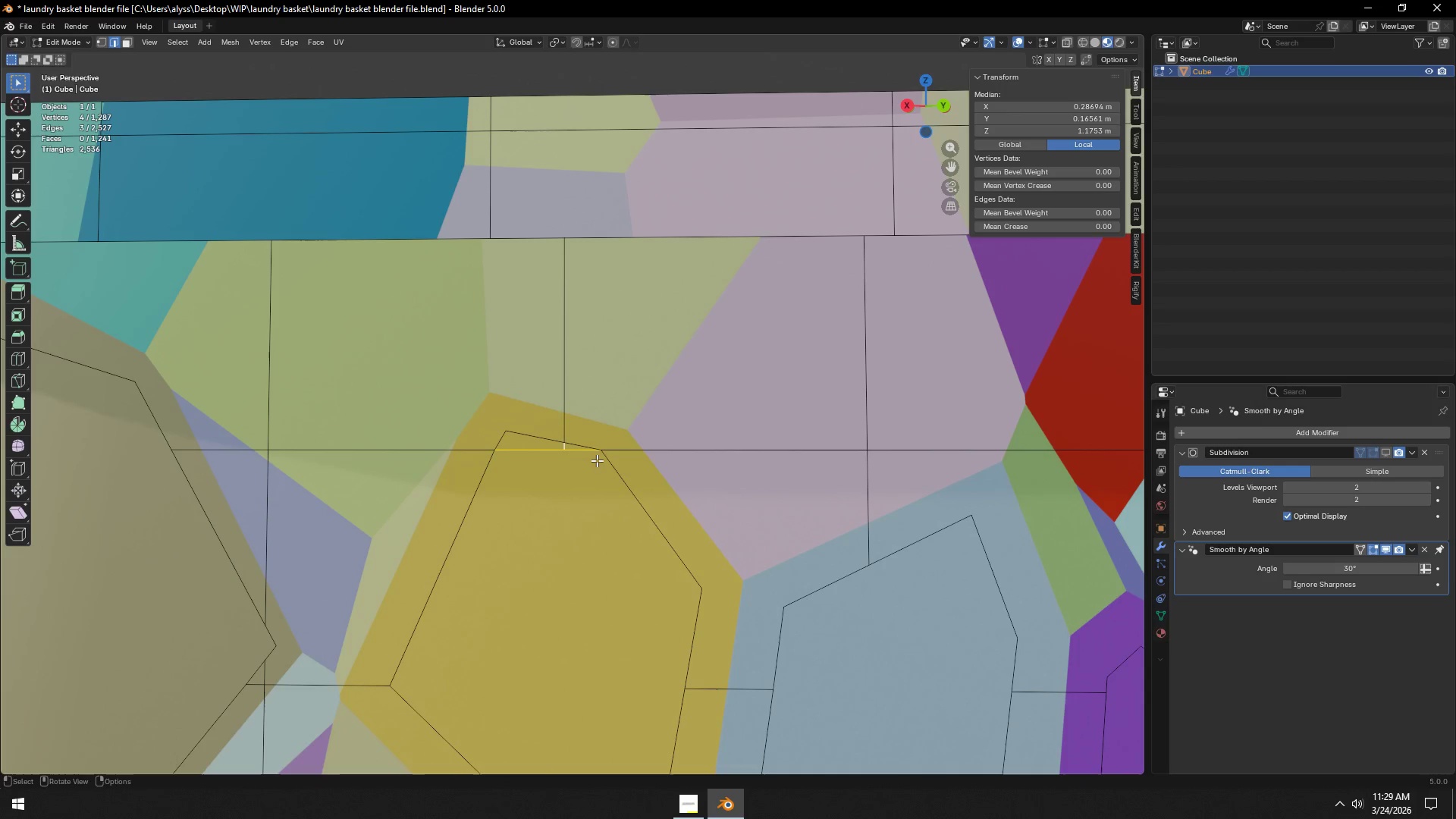 
key(Control+X)
 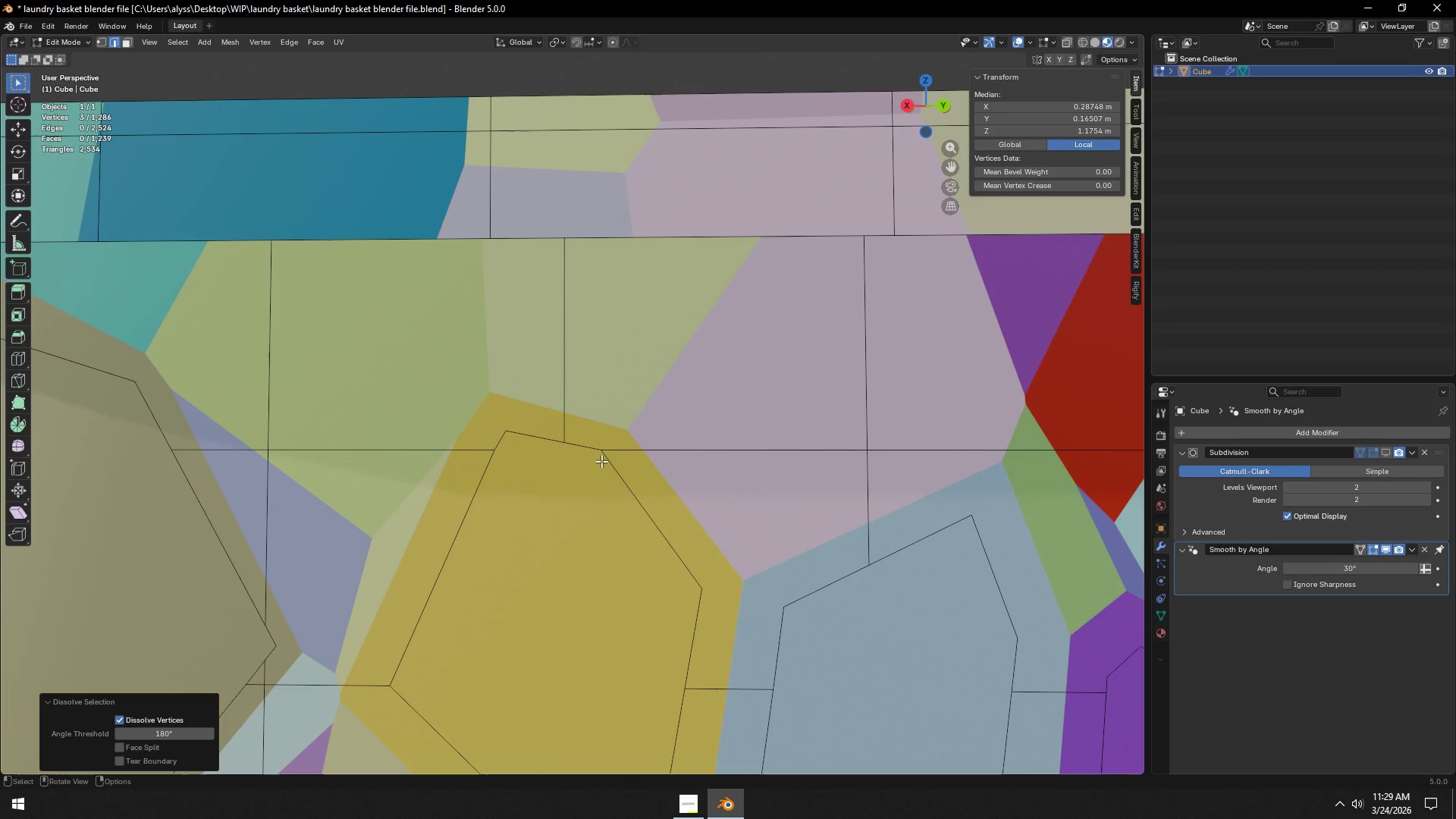 
scroll: coordinate [601, 461], scroll_direction: down, amount: 5.0
 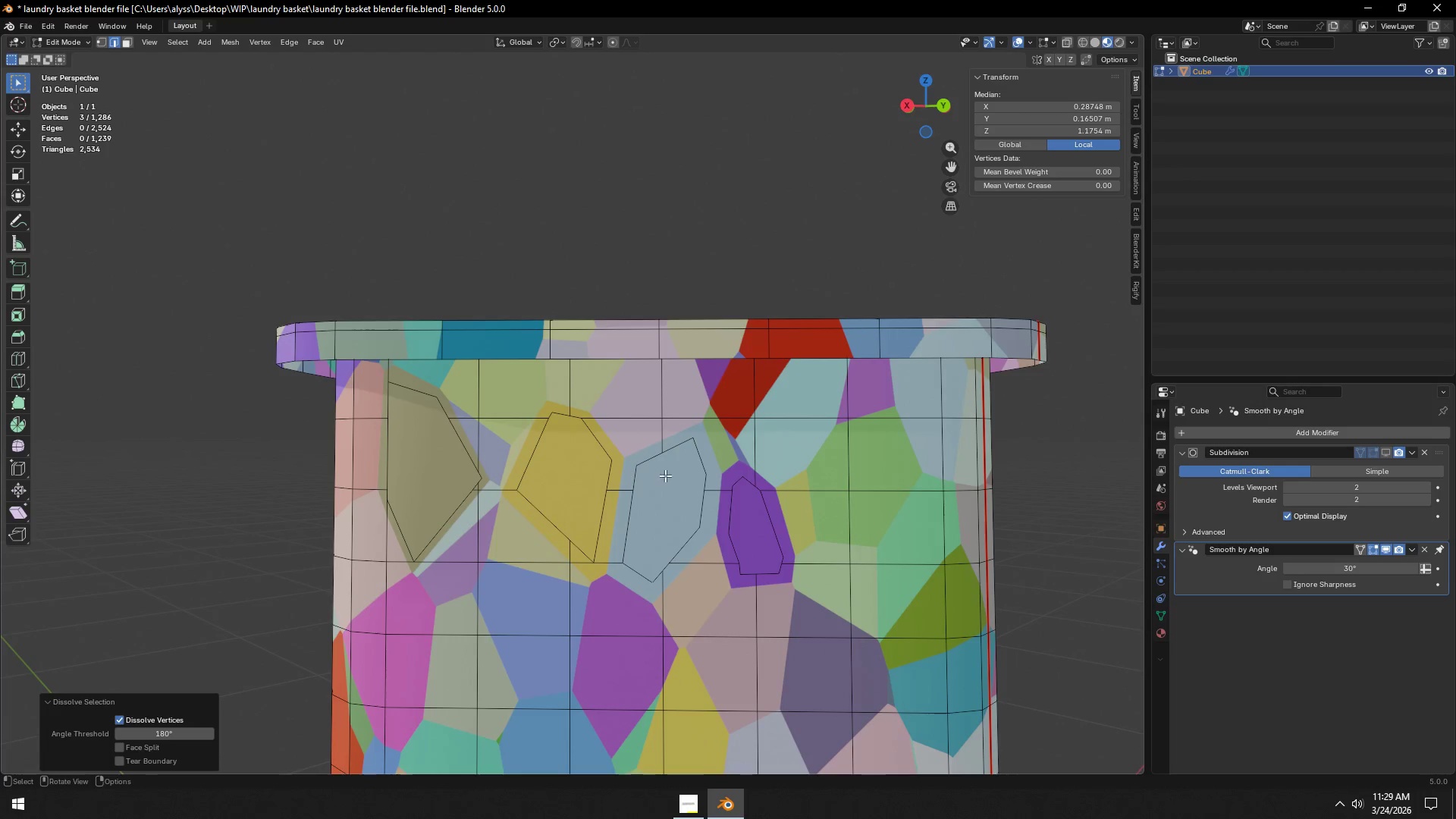 
hold_key(key=ShiftLeft, duration=1.53)
 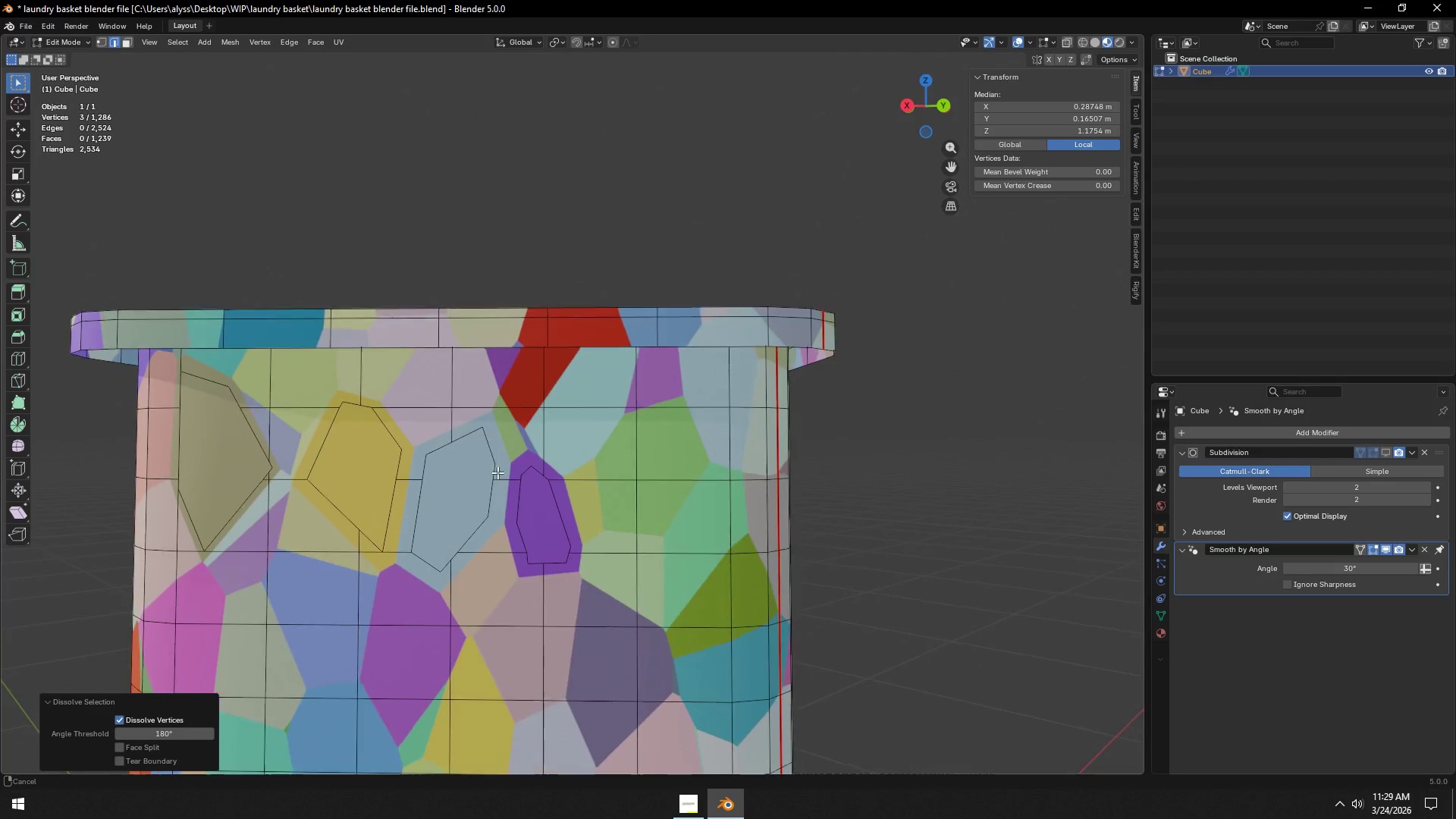 
key(Shift+ShiftLeft)
 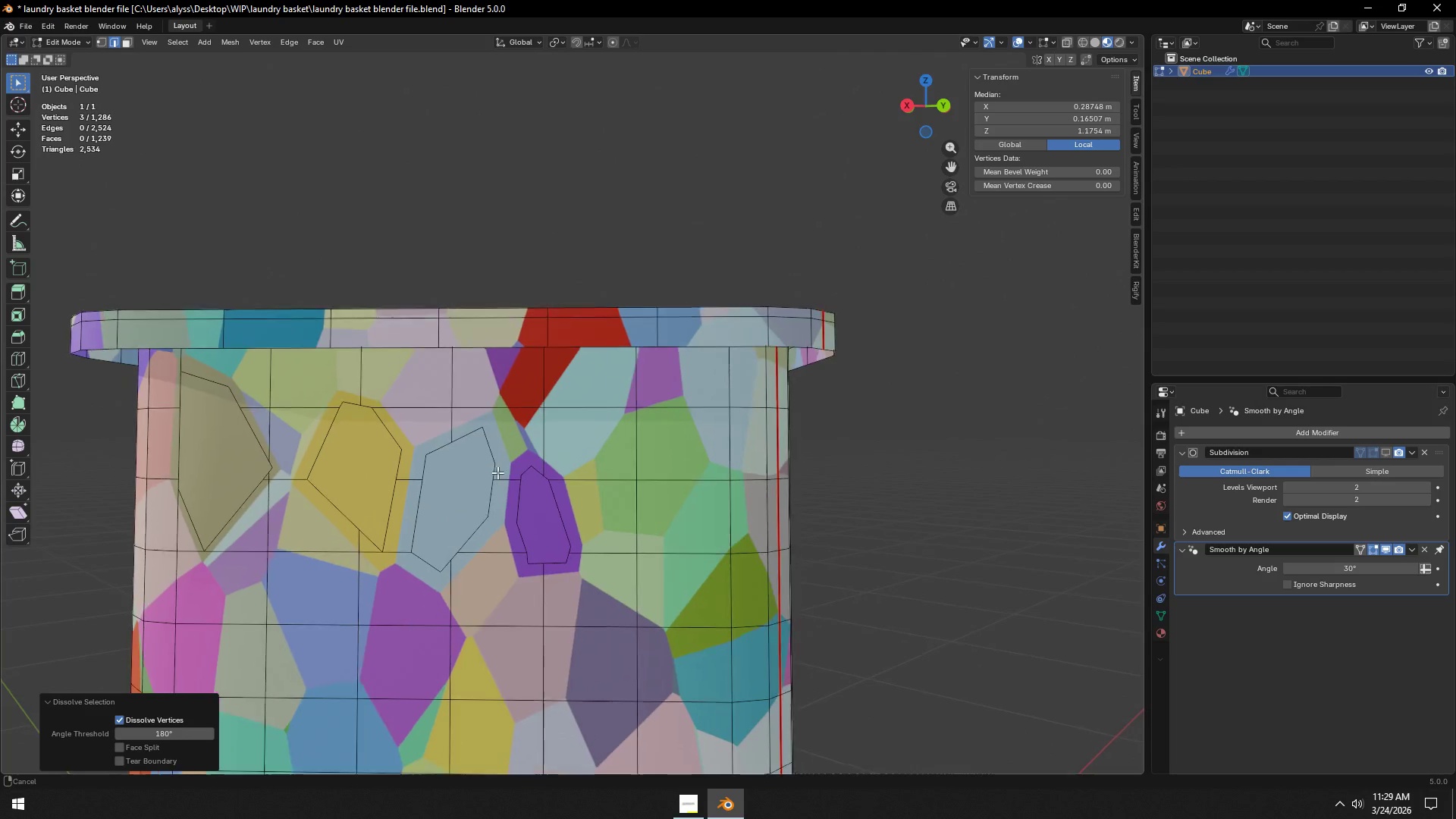 
key(Shift+ShiftLeft)
 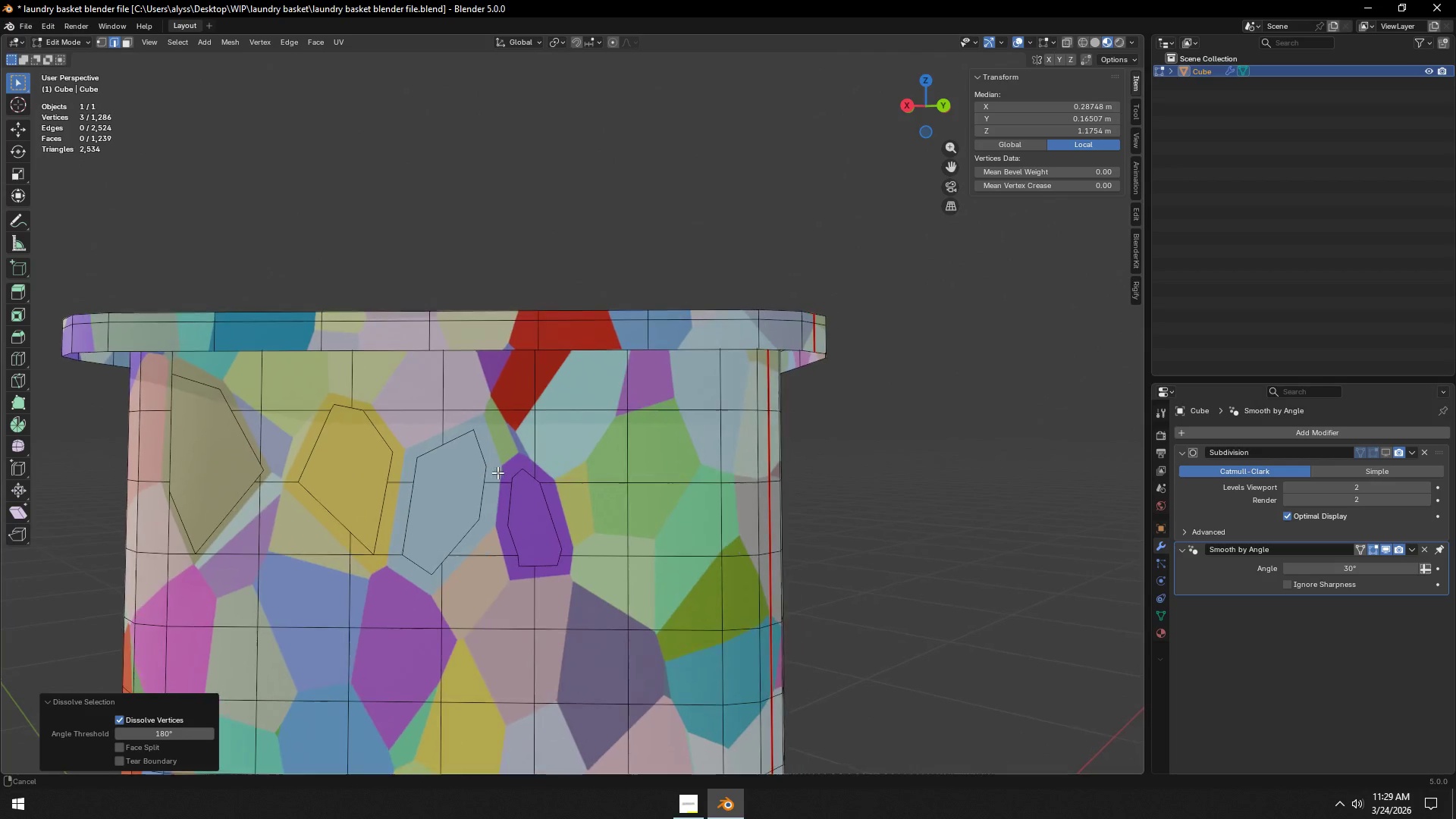 
key(Shift+ShiftLeft)
 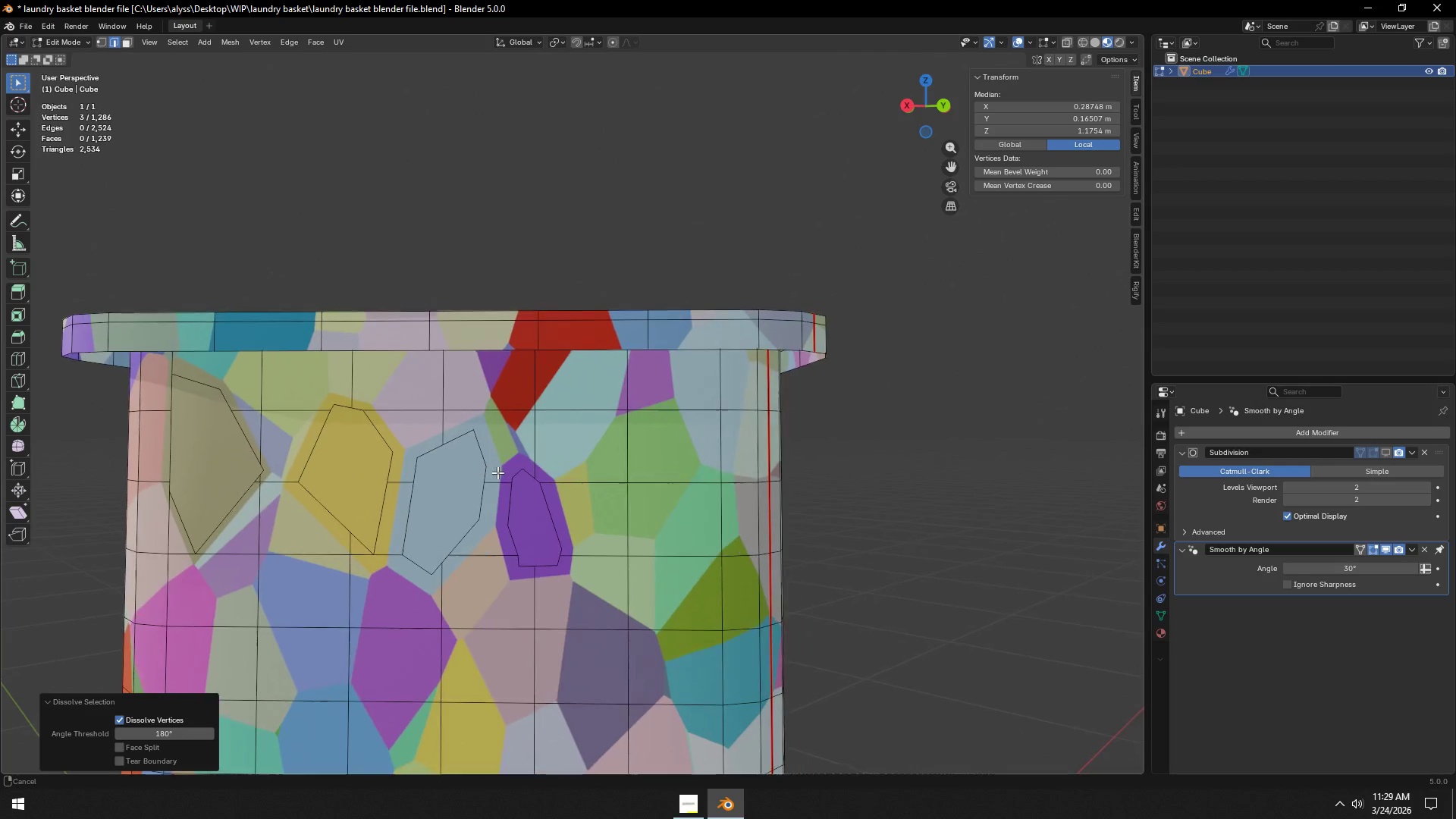 
key(Shift+ShiftLeft)
 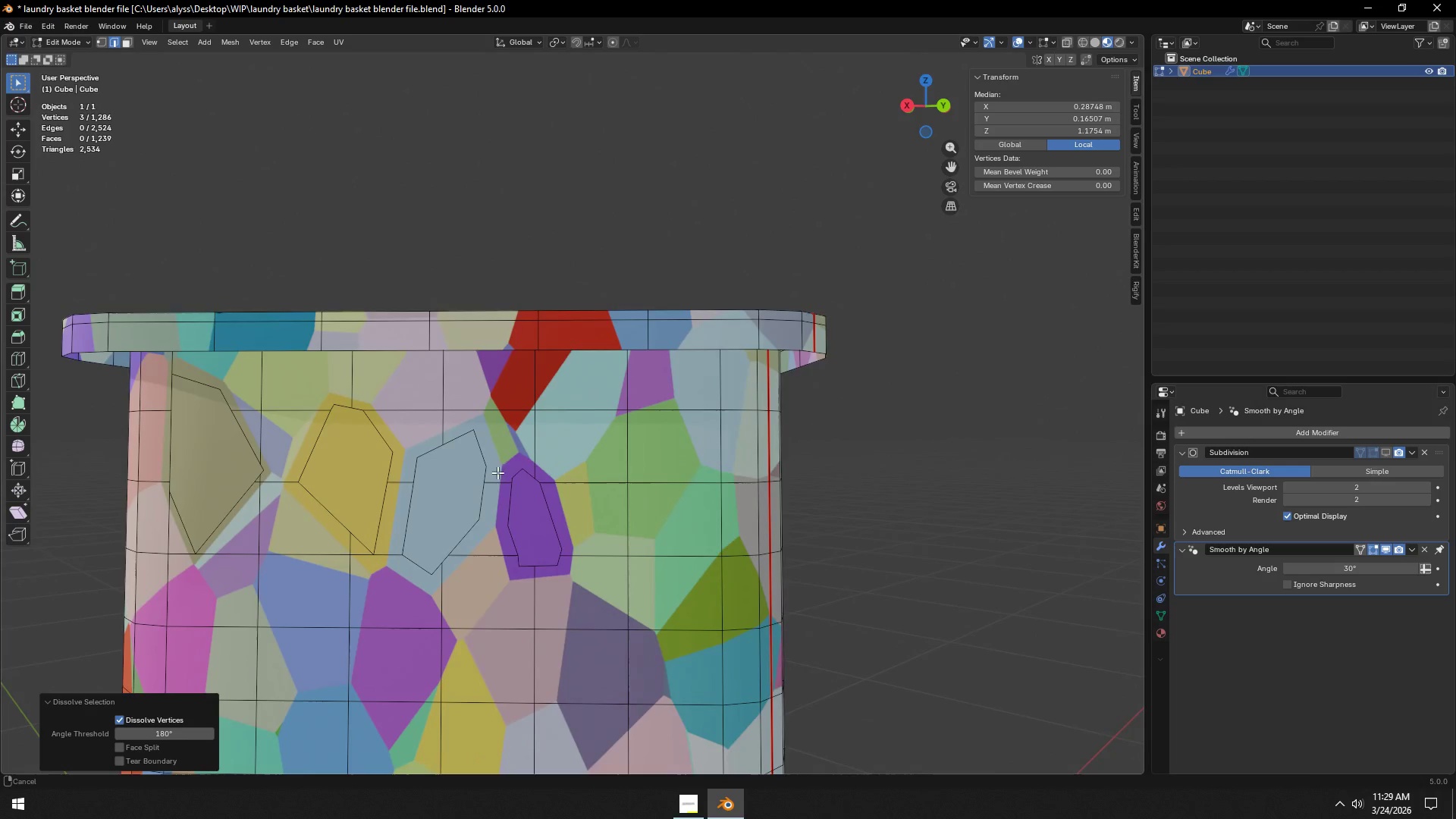 
key(Shift+ShiftLeft)
 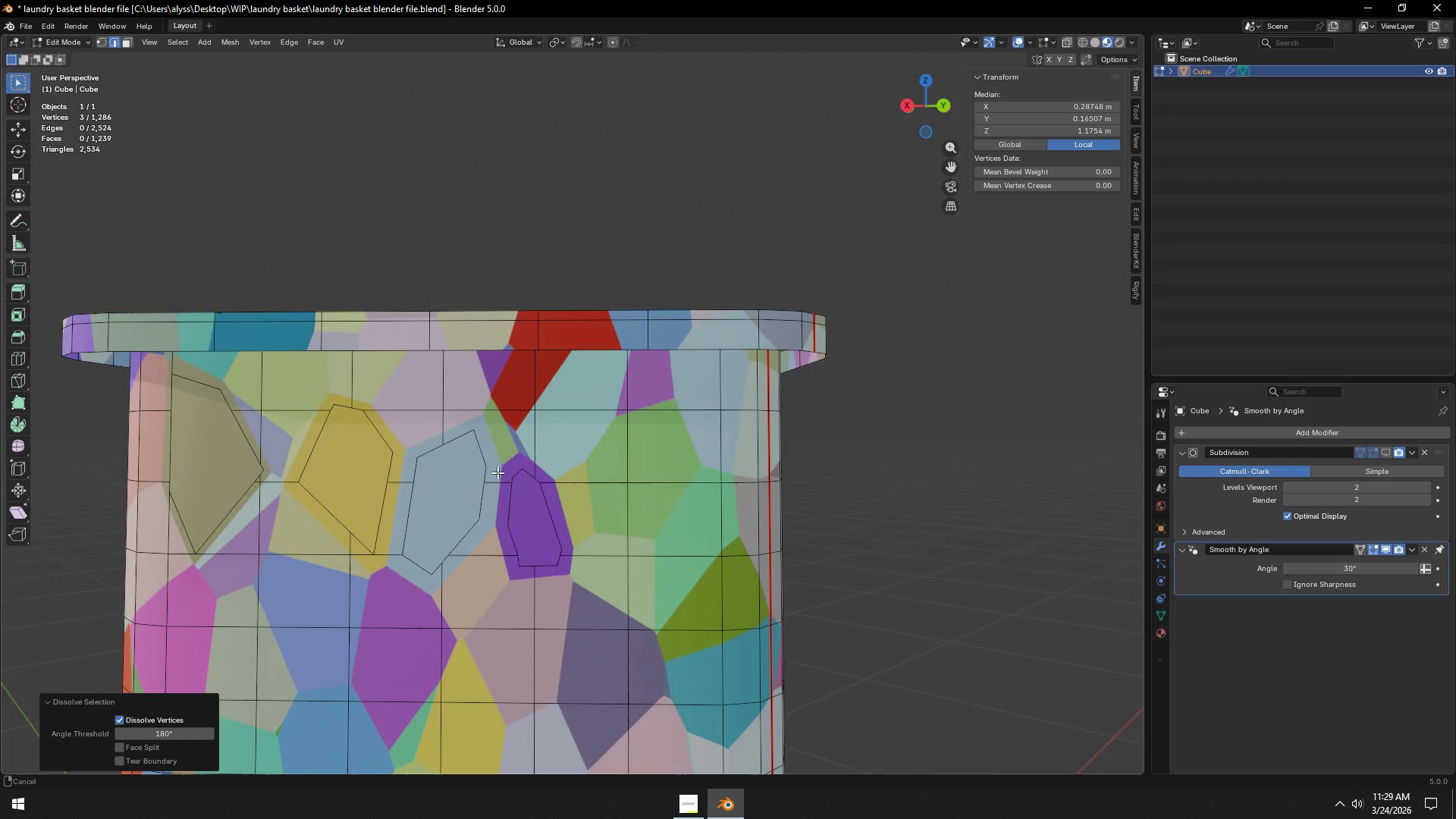 
key(Shift+ShiftLeft)
 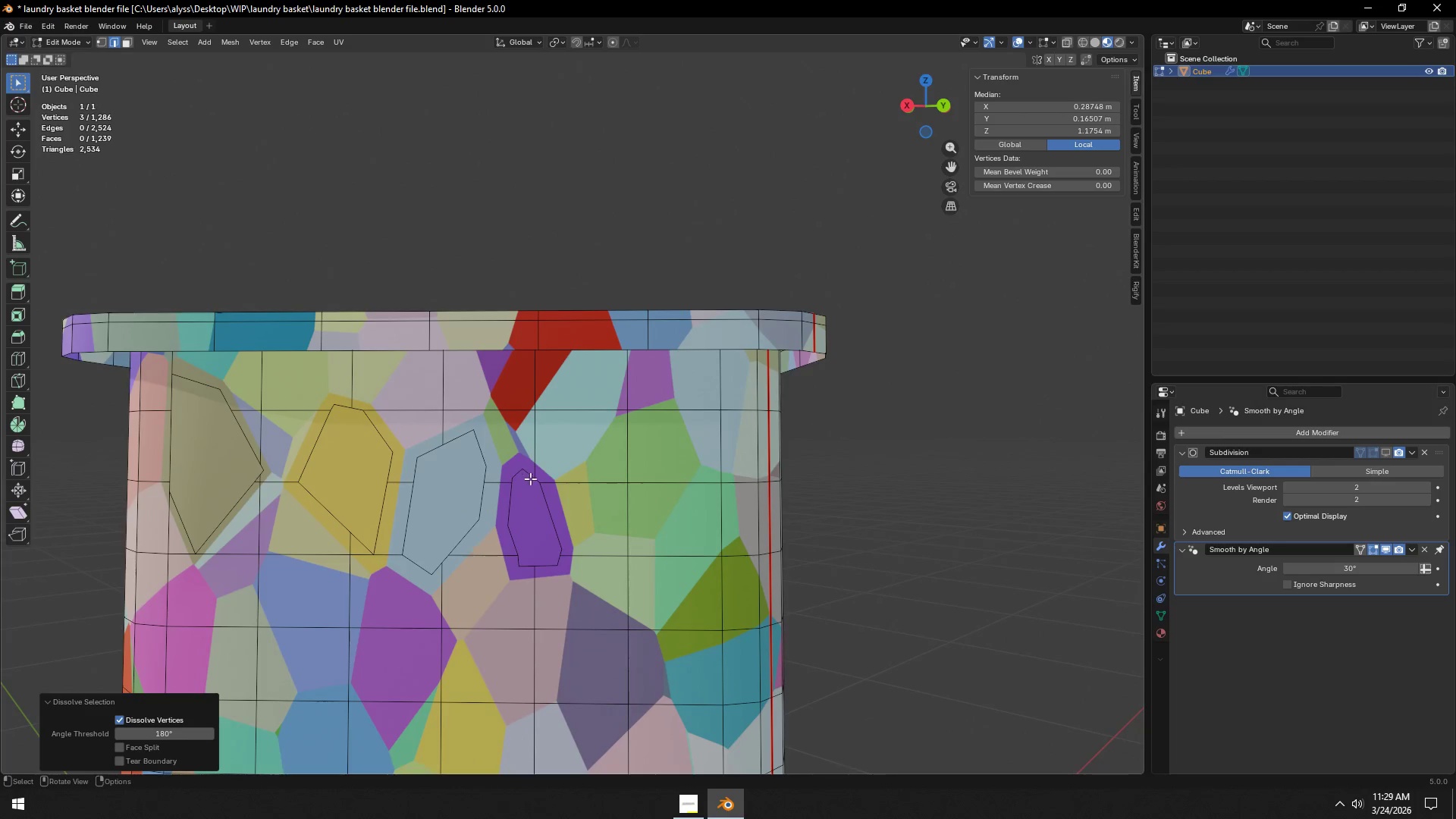 
scroll: coordinate [530, 479], scroll_direction: up, amount: 1.0
 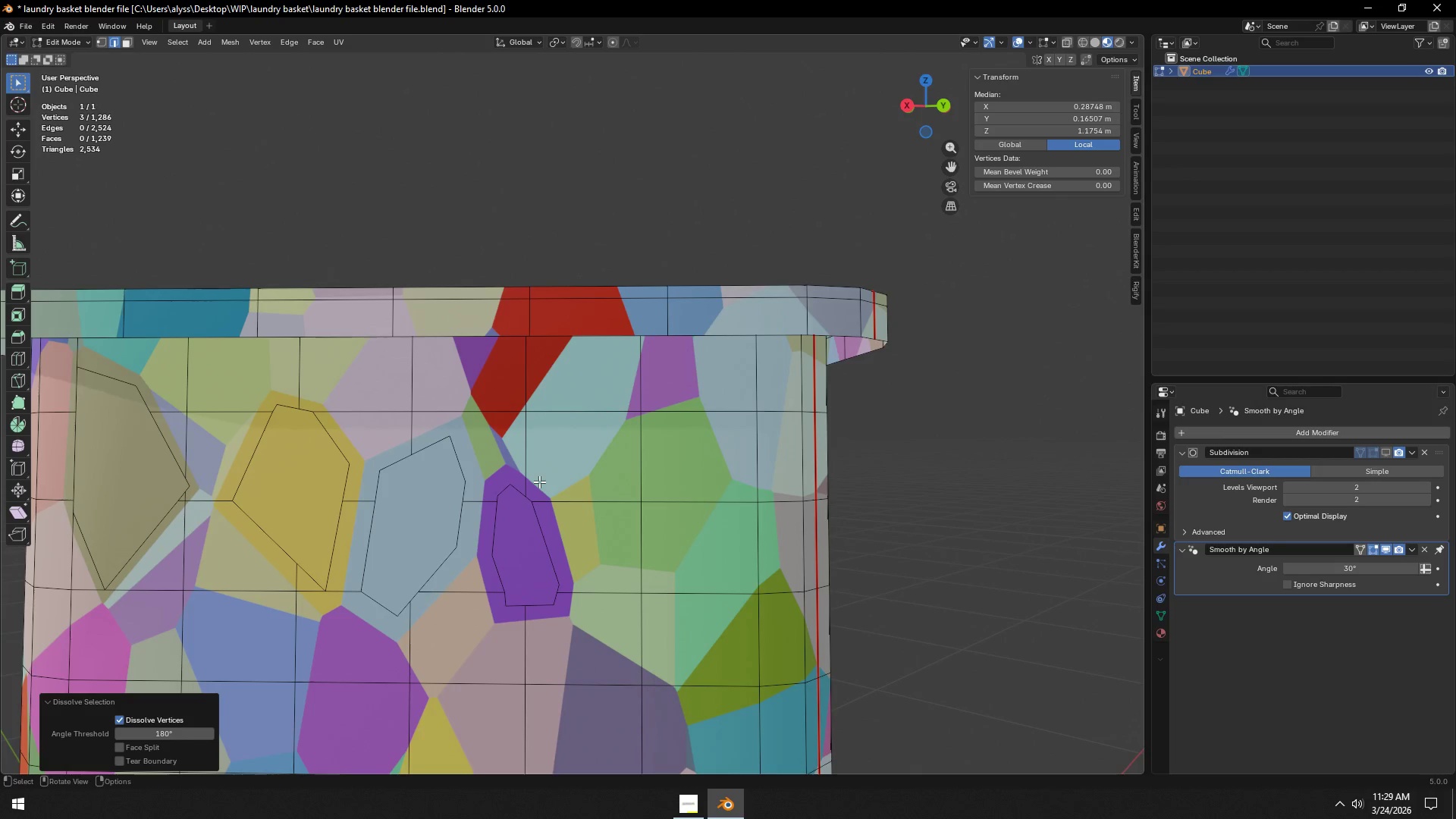 
hold_key(key=ShiftLeft, duration=0.88)
 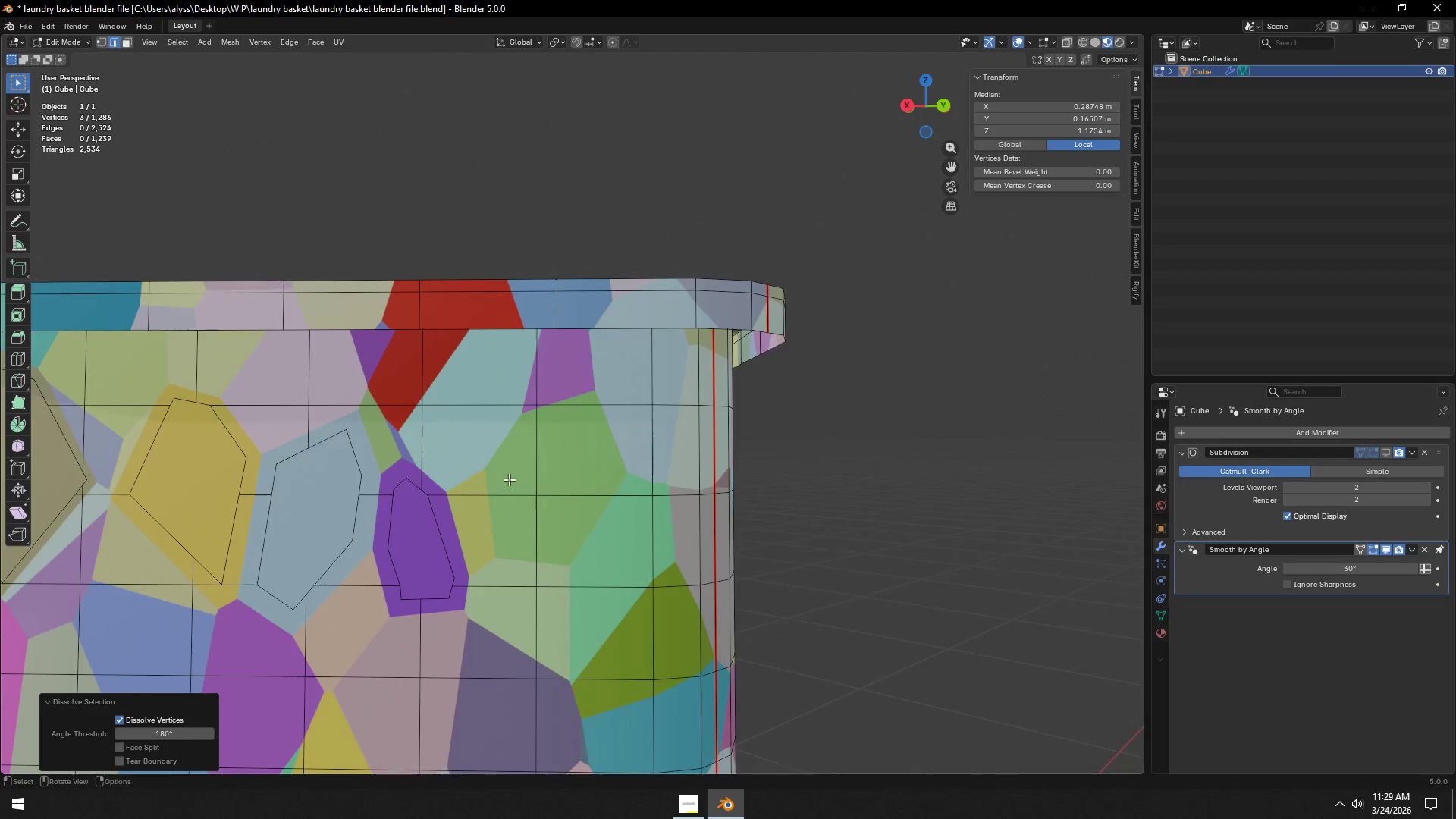 
scroll: coordinate [509, 479], scroll_direction: up, amount: 1.0
 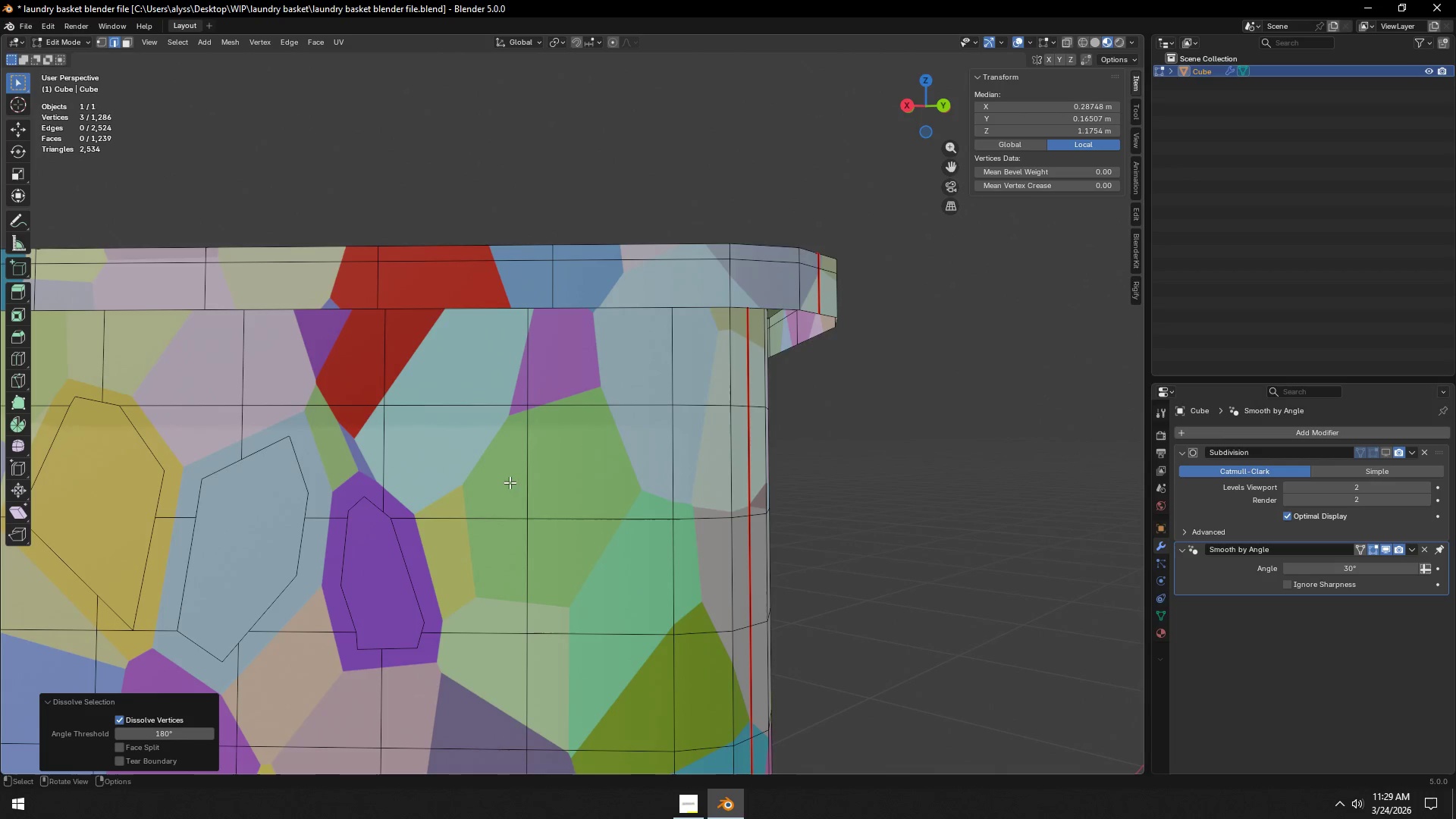 
hold_key(key=ShiftLeft, duration=0.89)
 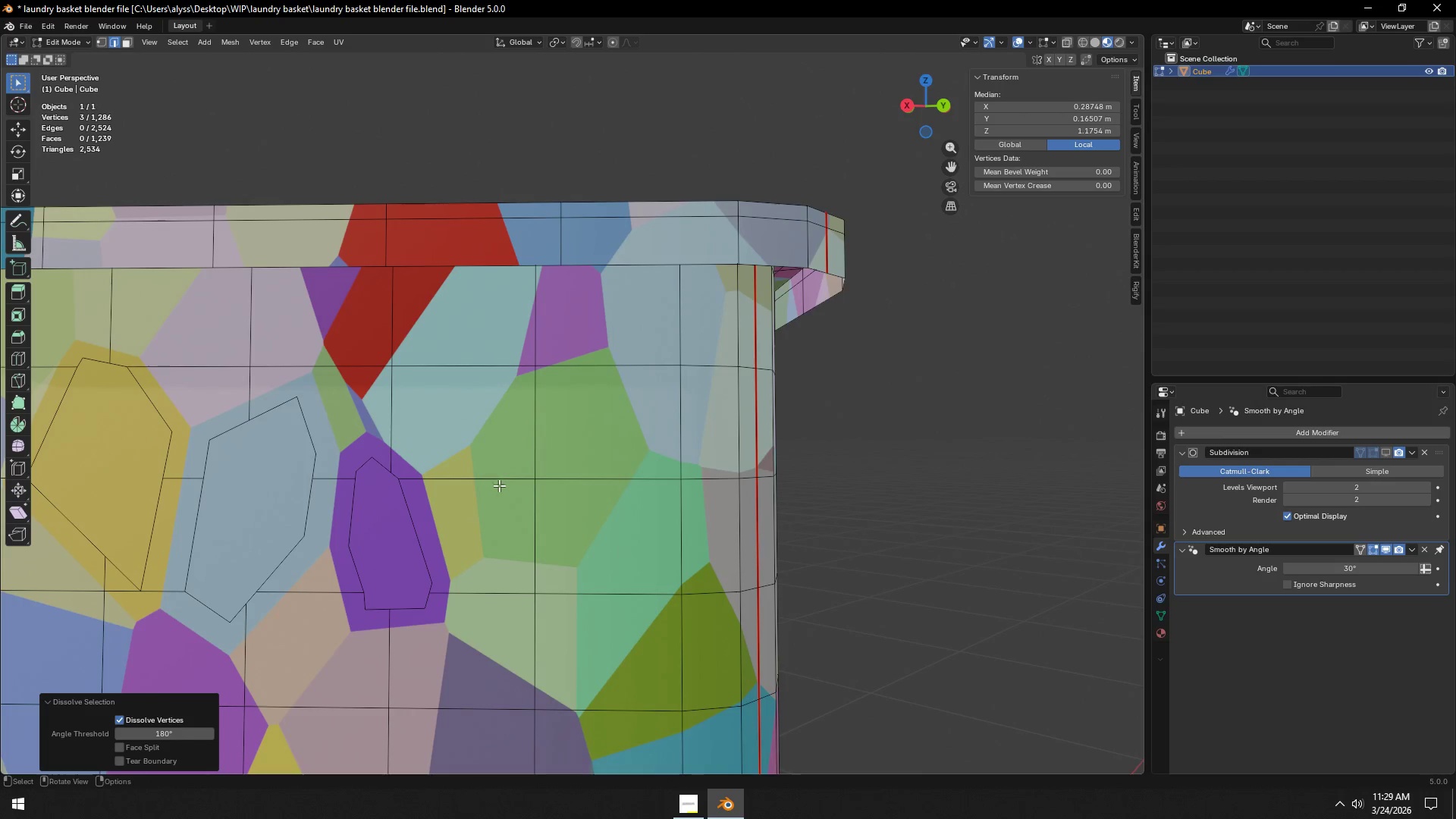 
hold_key(key=ShiftLeft, duration=1.31)
 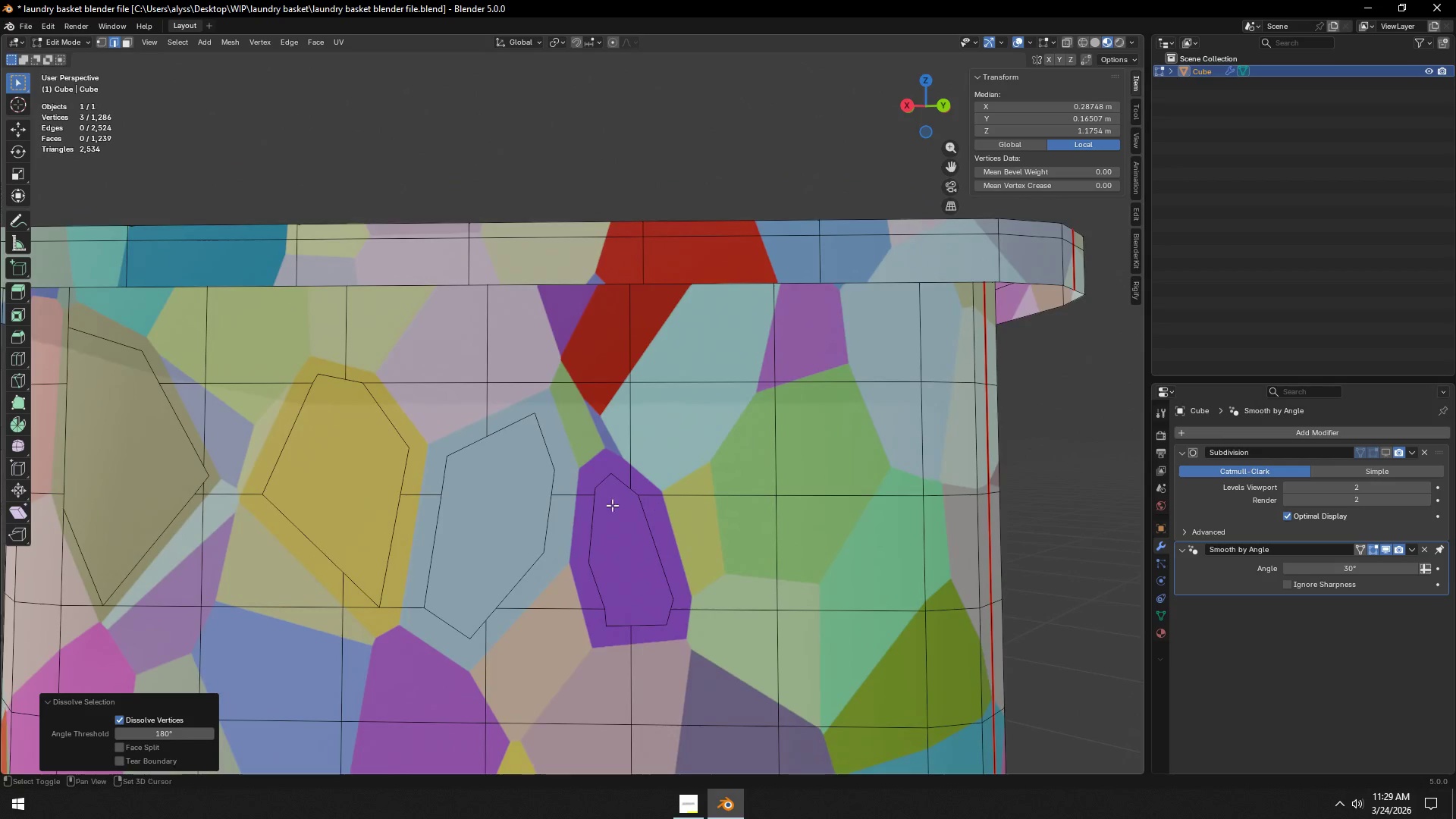 
hold_key(key=ShiftLeft, duration=0.94)
 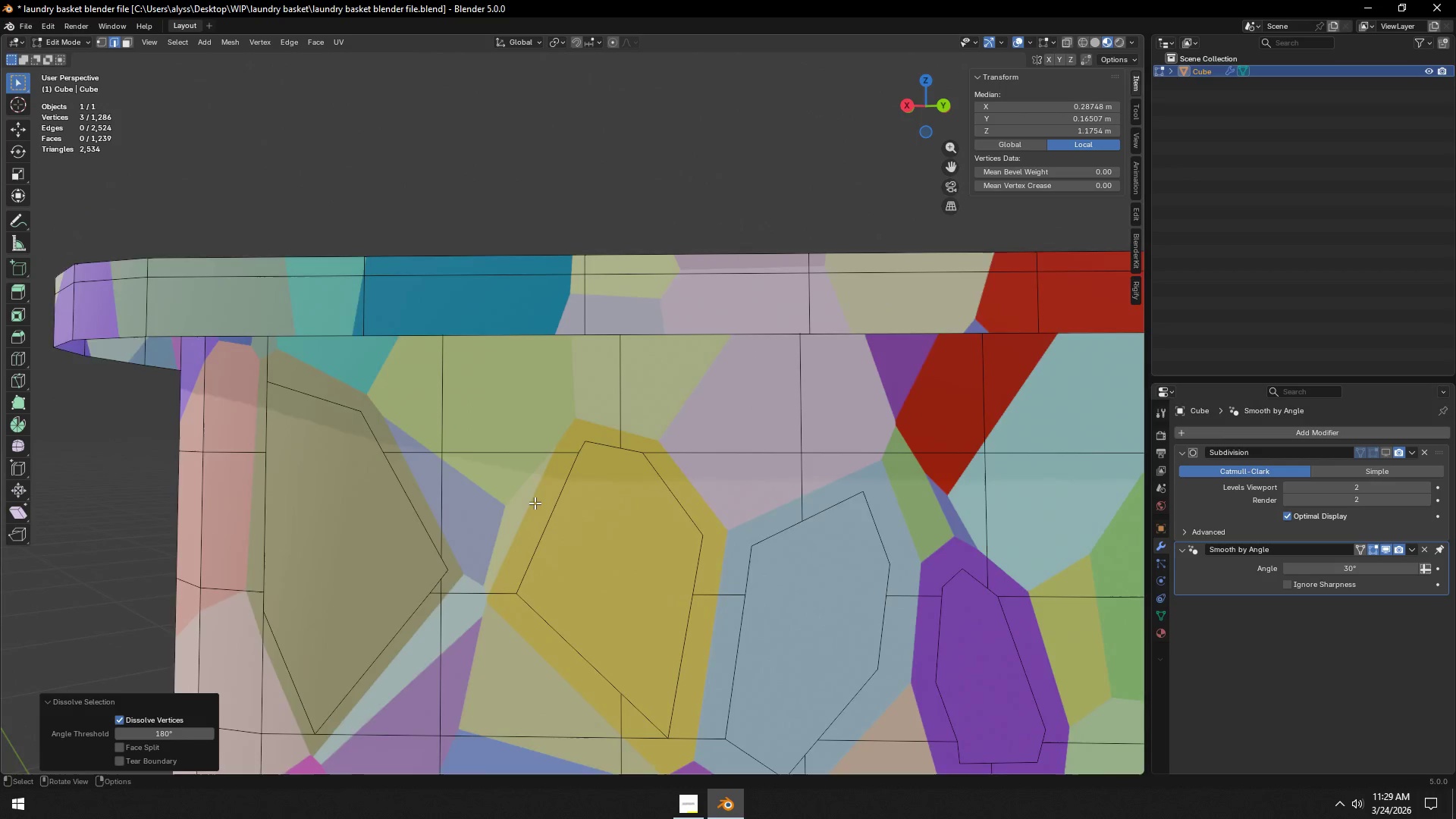 
hold_key(key=ShiftLeft, duration=19.48)
scroll: coordinate [535, 503], scroll_direction: up, amount: 2.0
 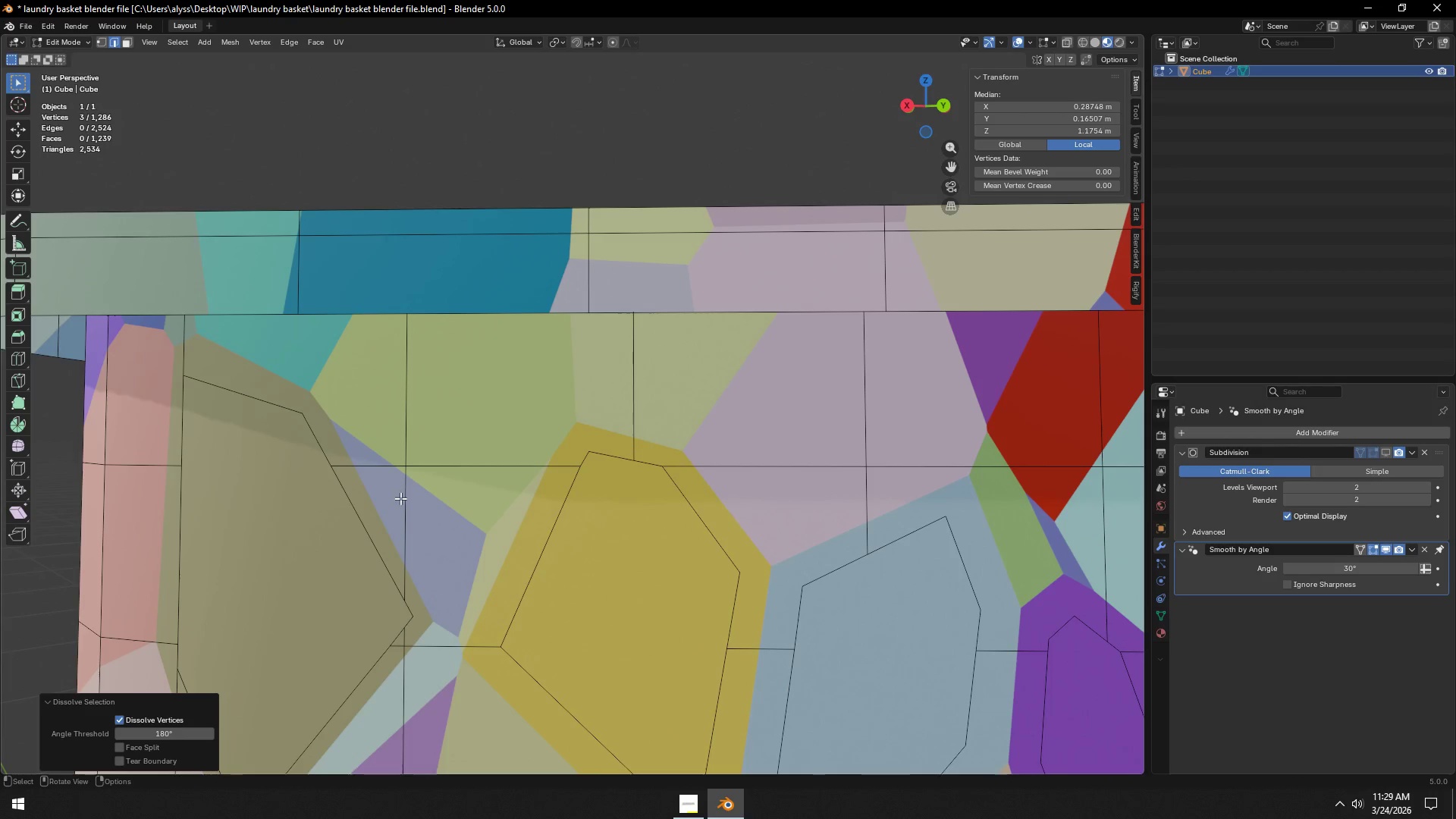 
key(K)
 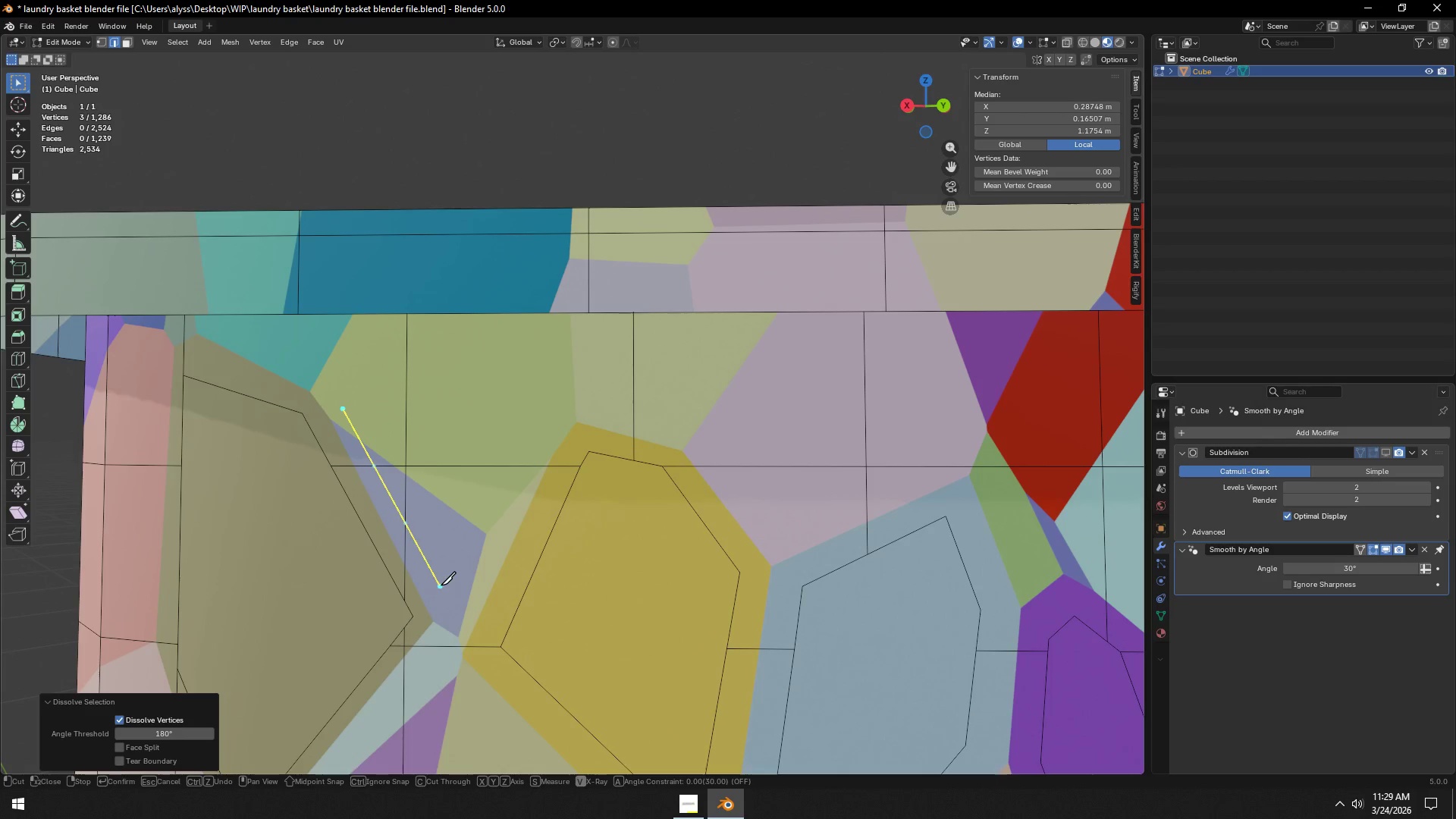 
left_click([444, 592])
 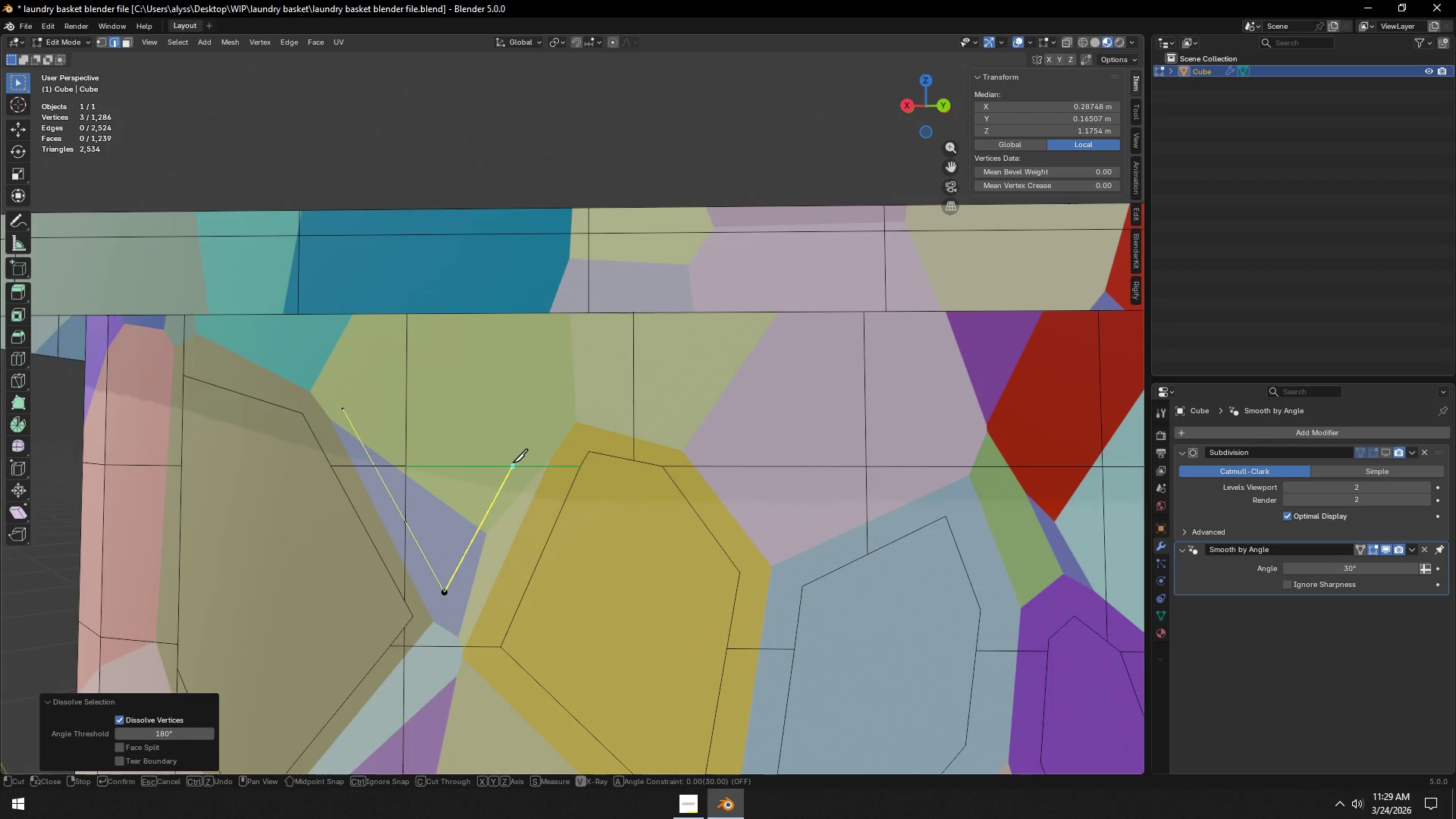 
left_click([509, 464])
 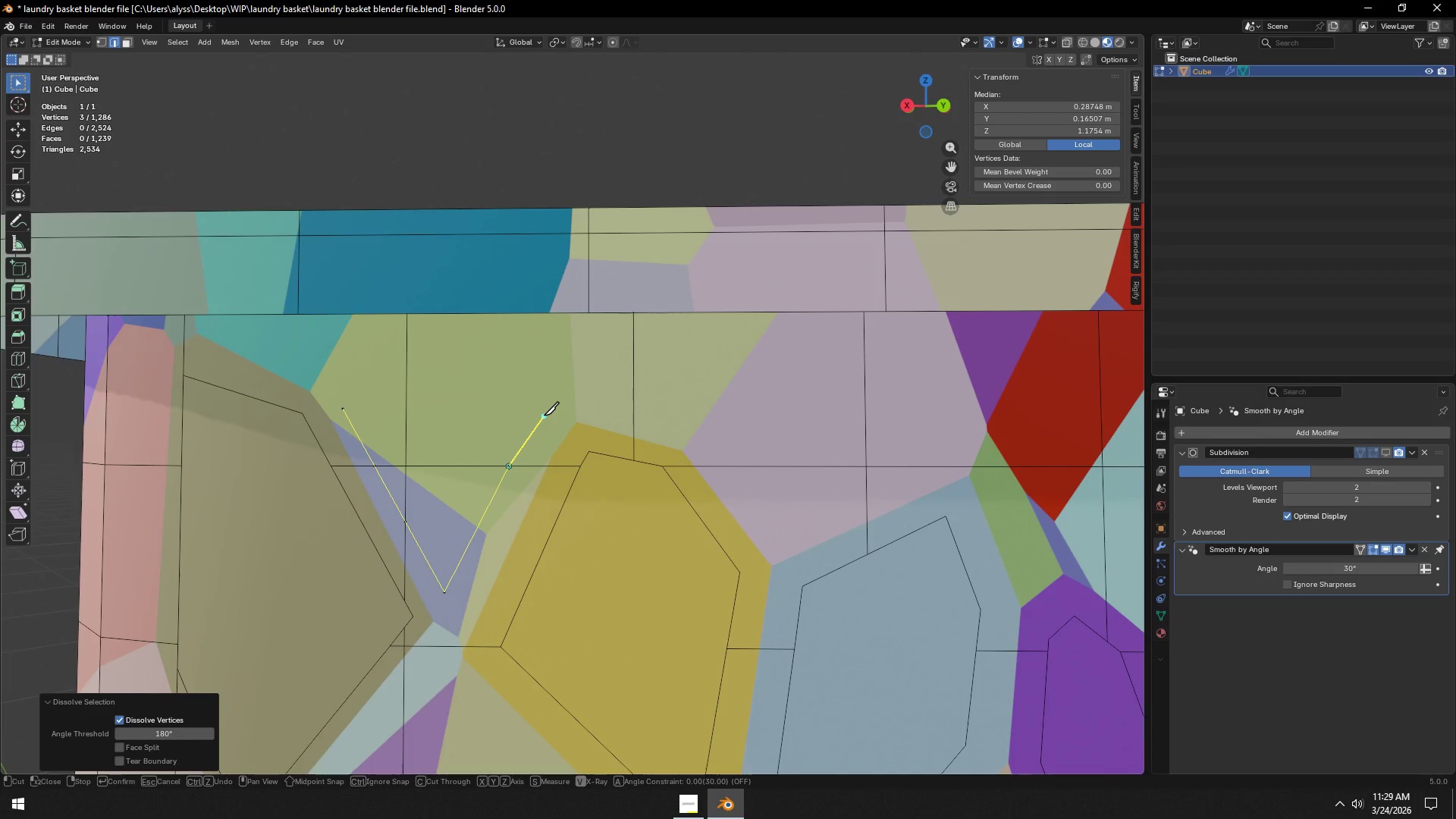 
left_click([544, 416])
 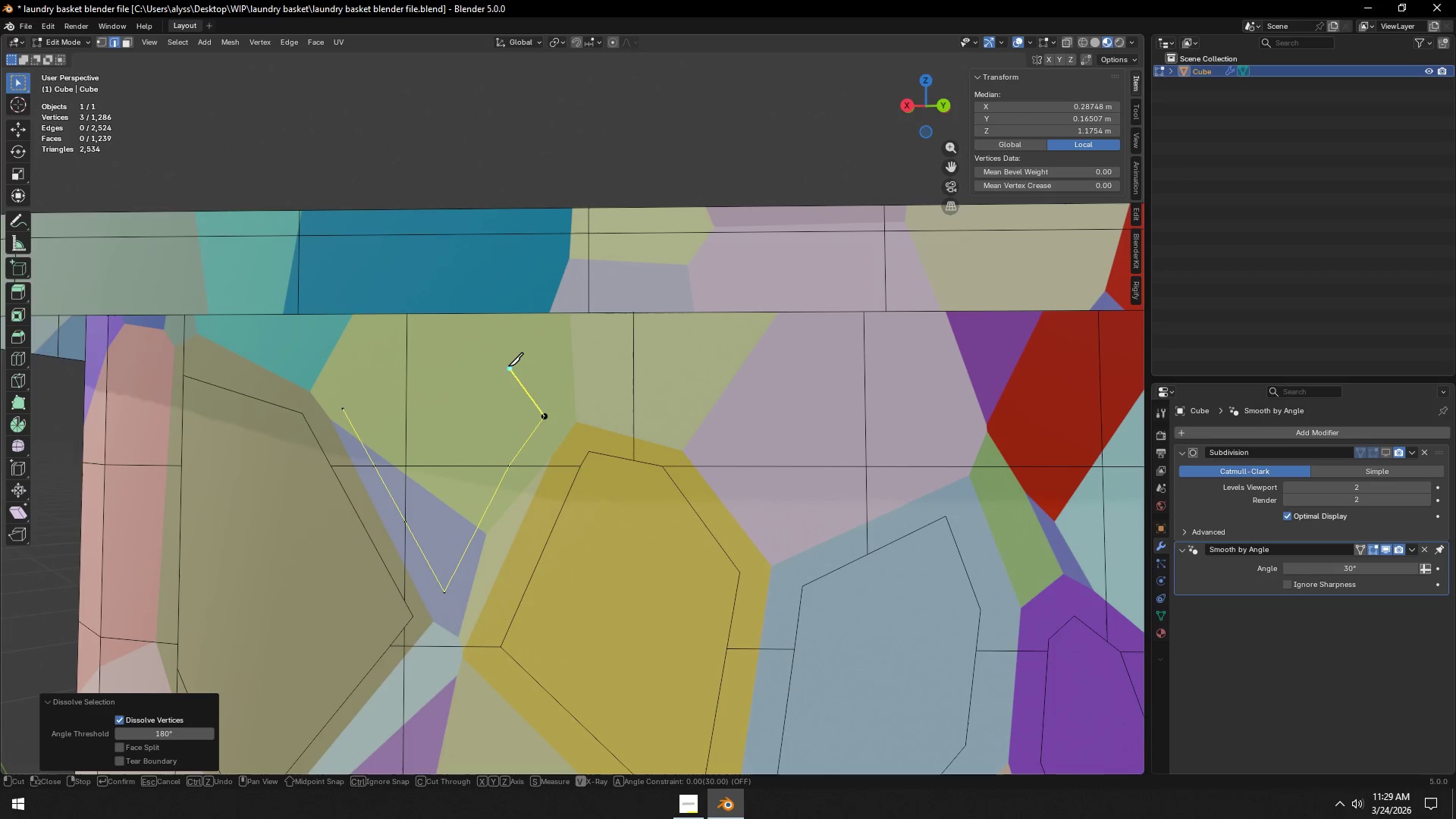 
left_click([508, 365])
 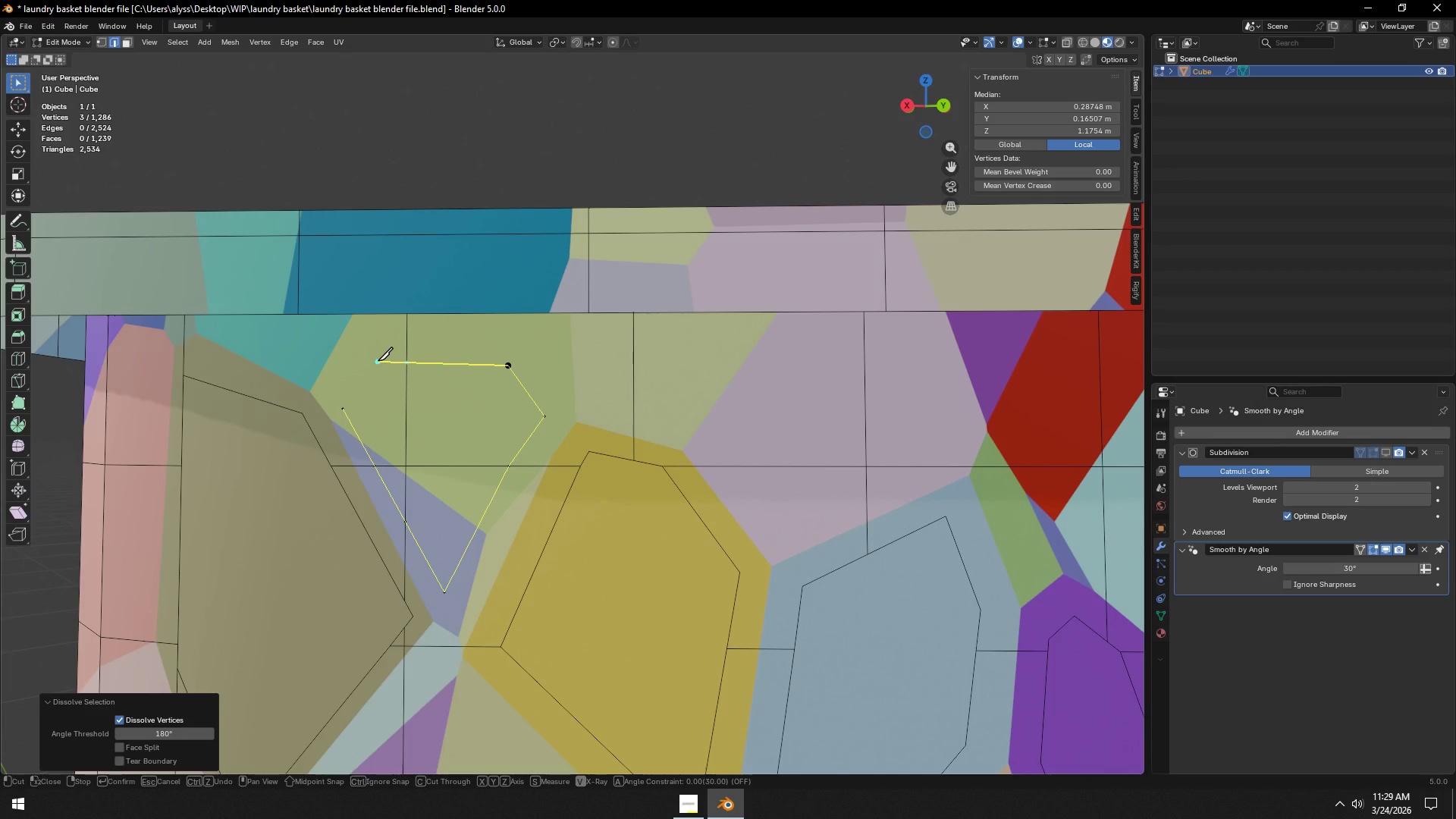 
left_click([378, 361])
 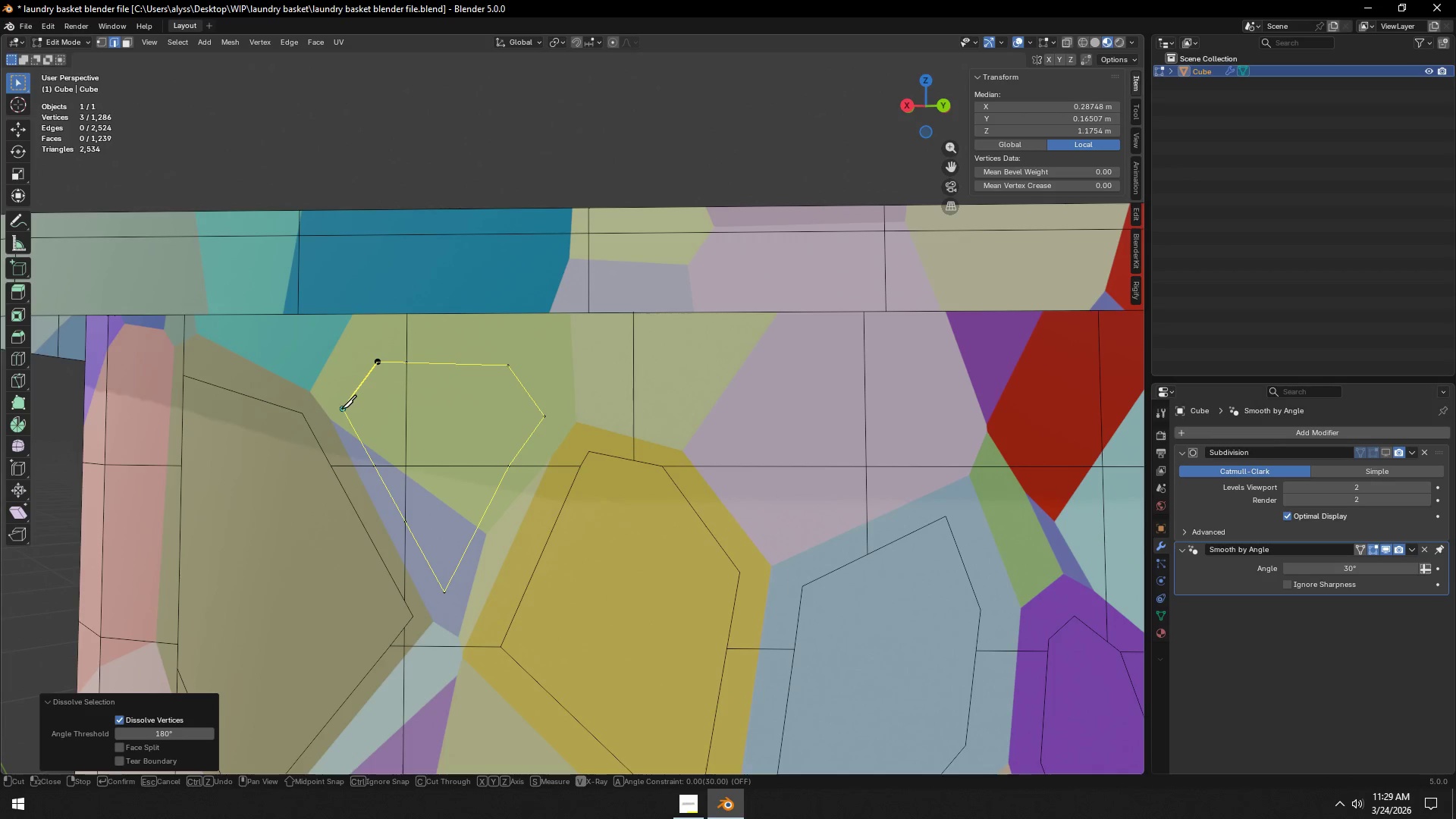 
left_click([341, 410])
 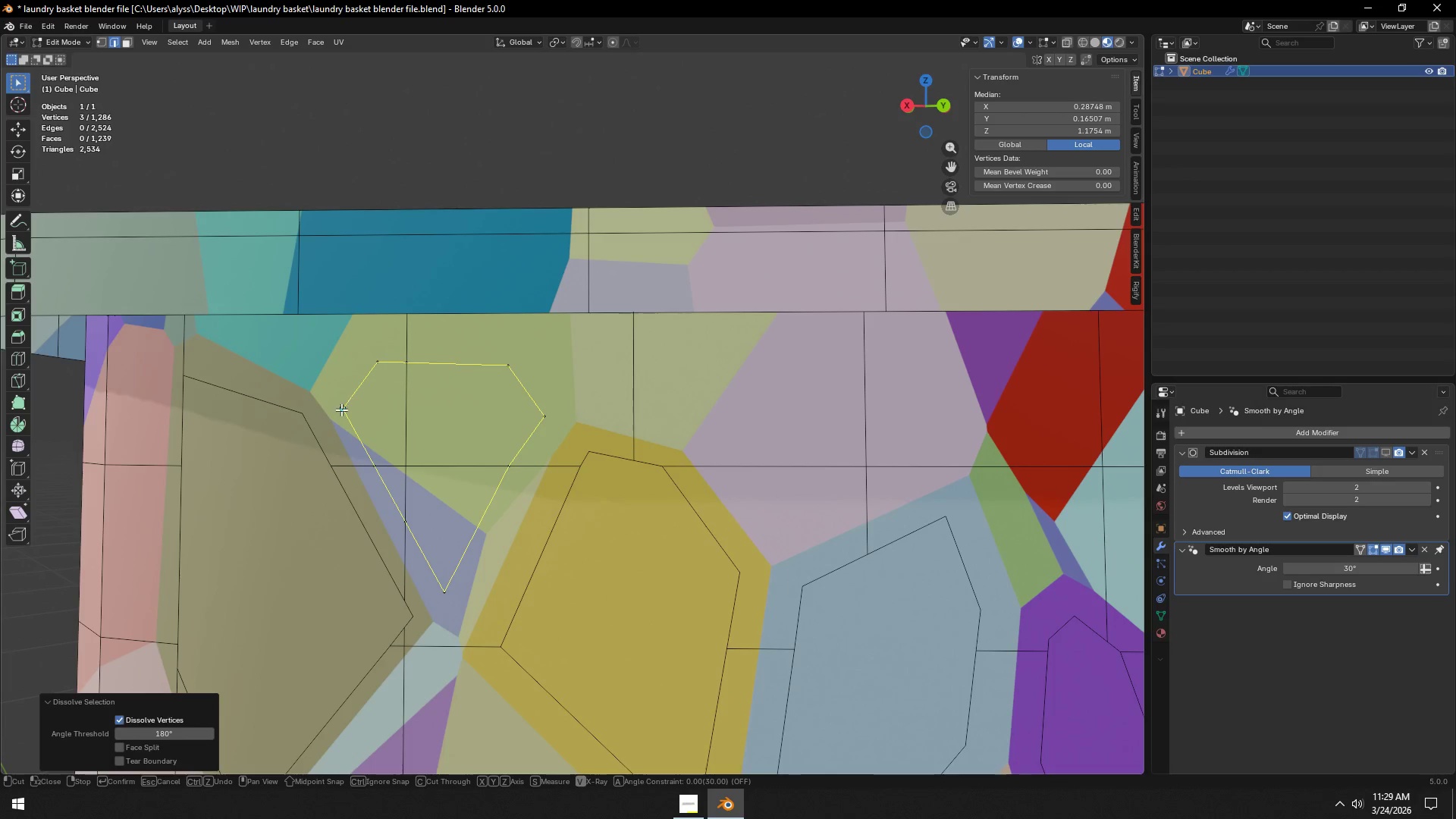 
key(Space)
 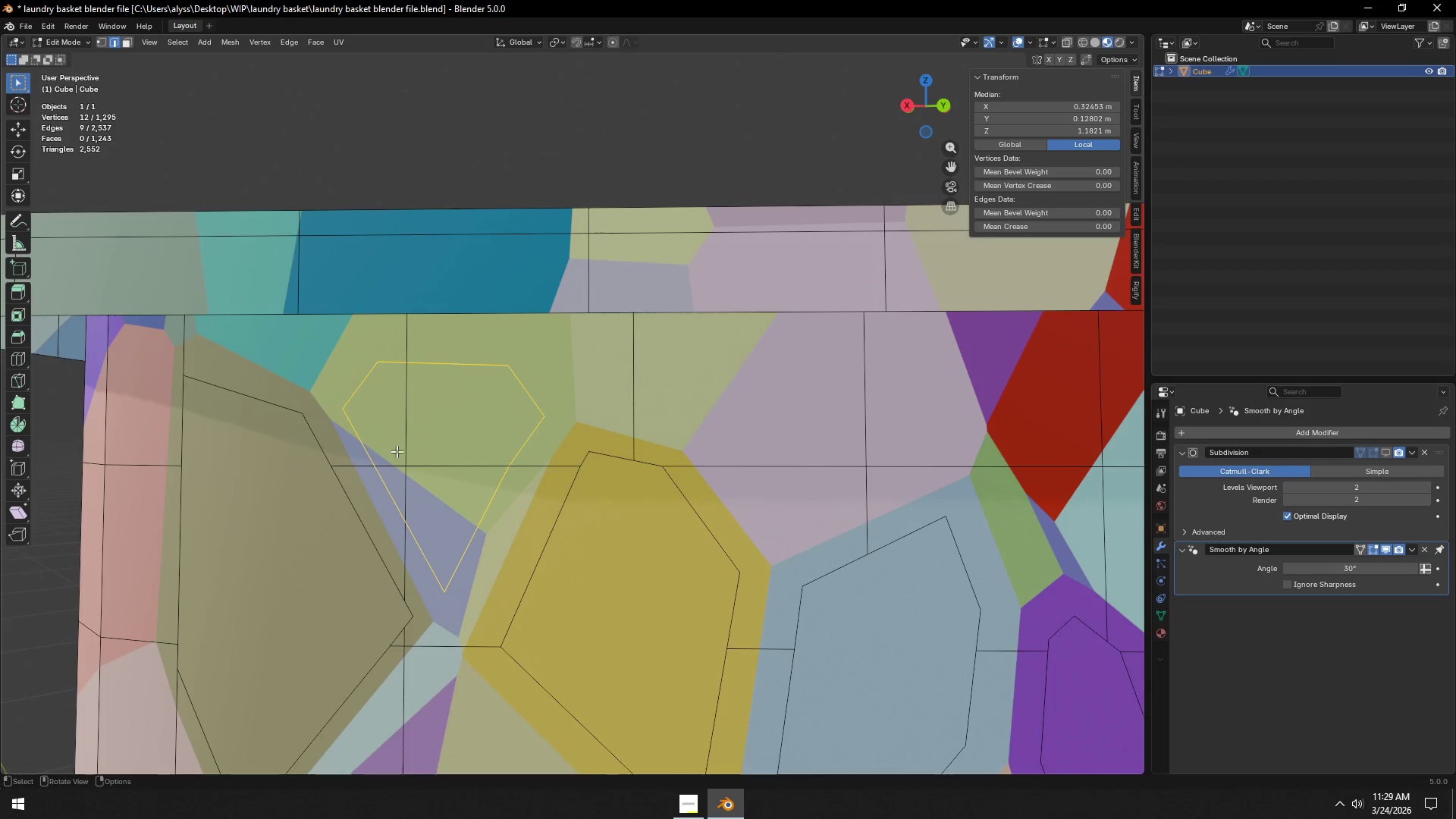 
key(2)
 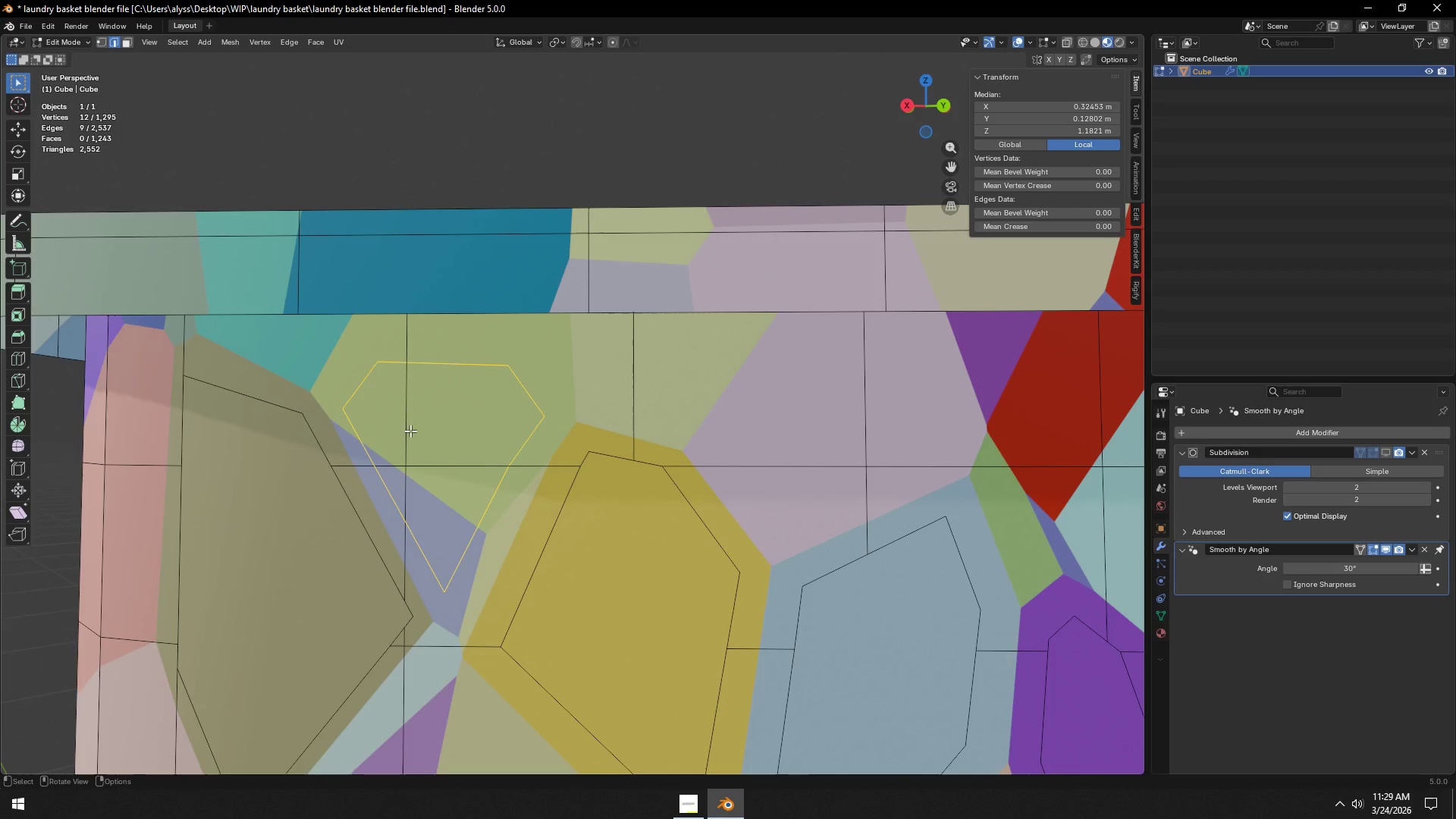 
left_click([410, 431])
 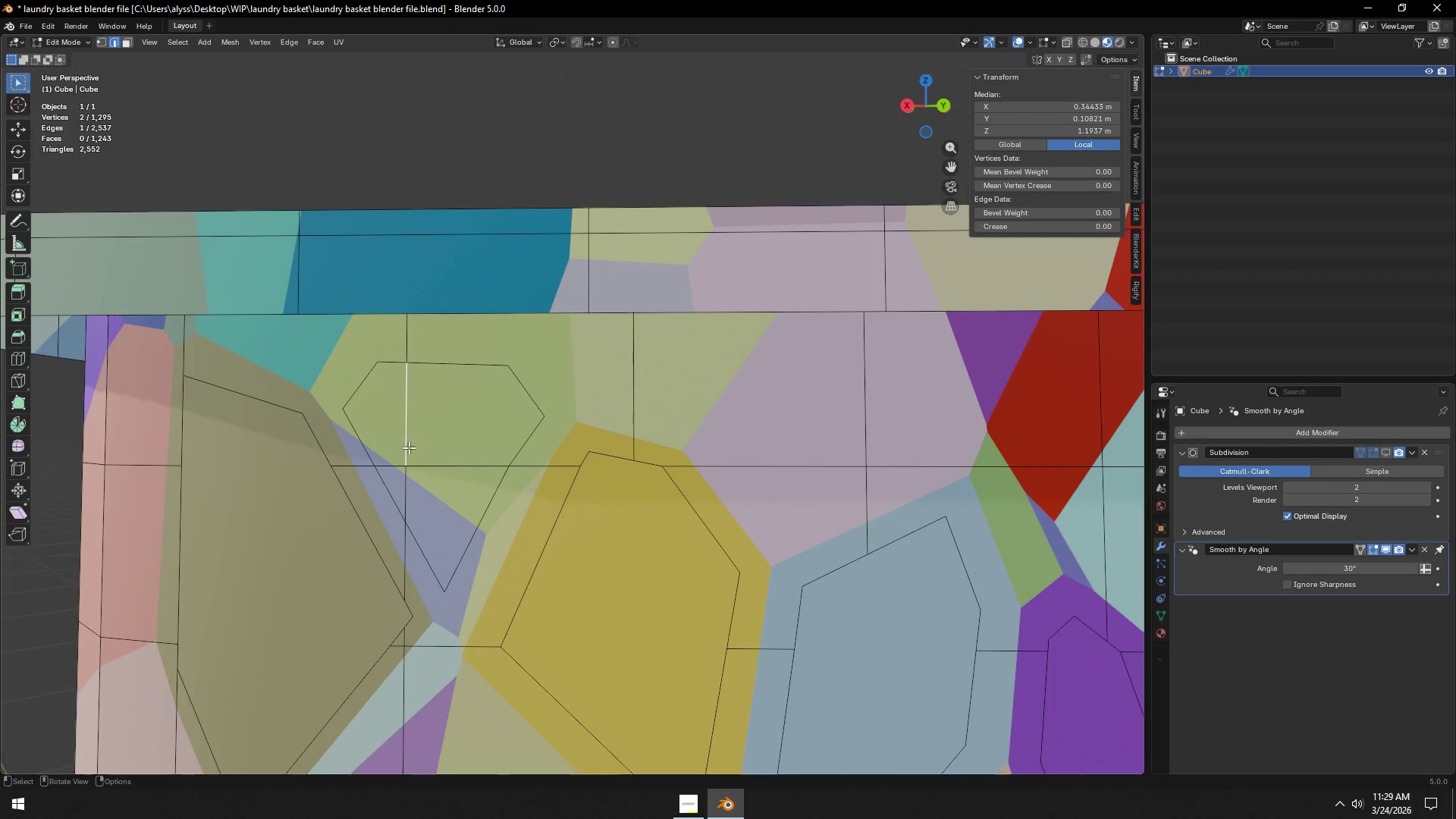 
hold_key(key=ShiftLeft, duration=1.5)
left_click([394, 466])
 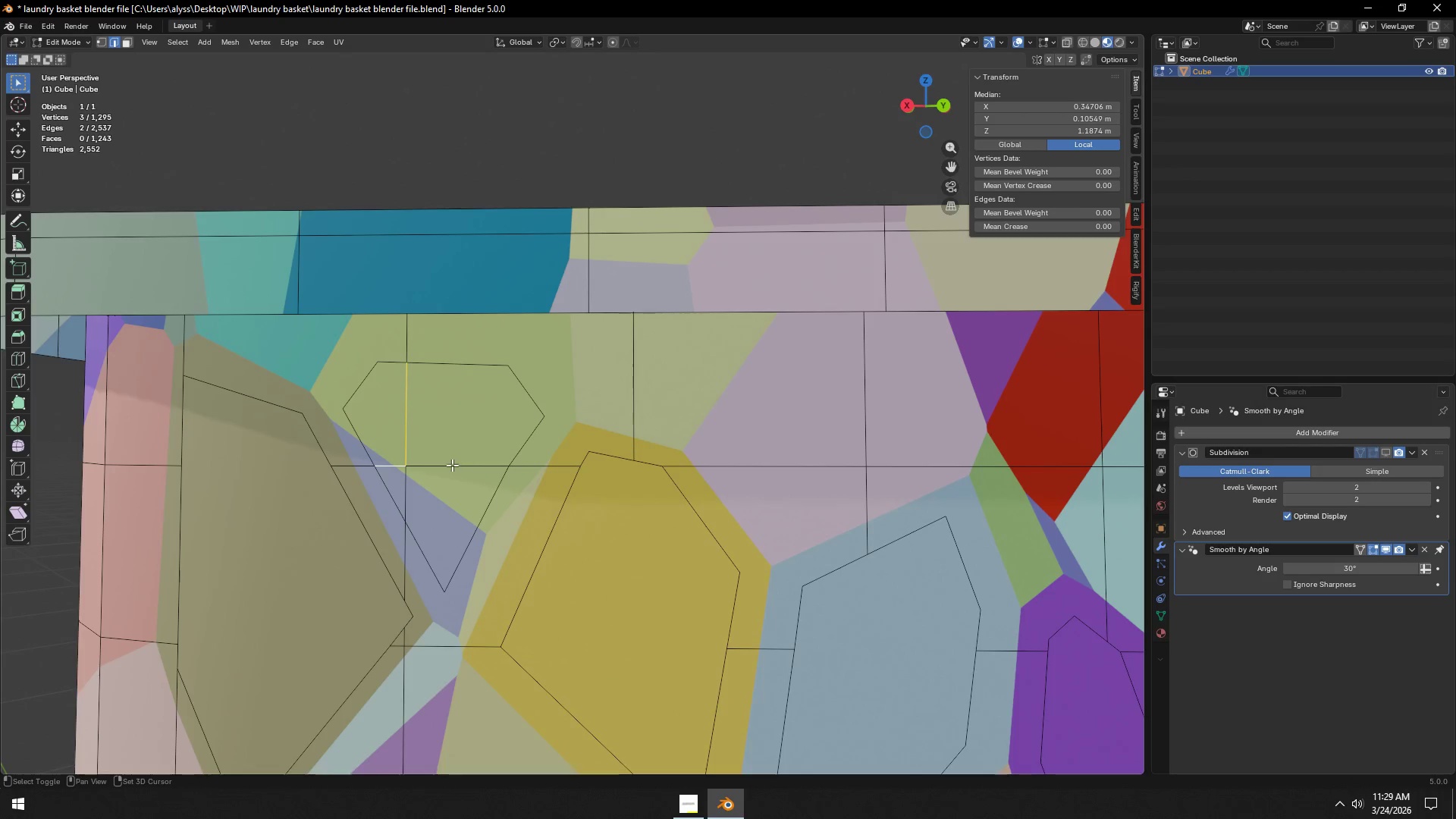 
double_click([453, 465])
 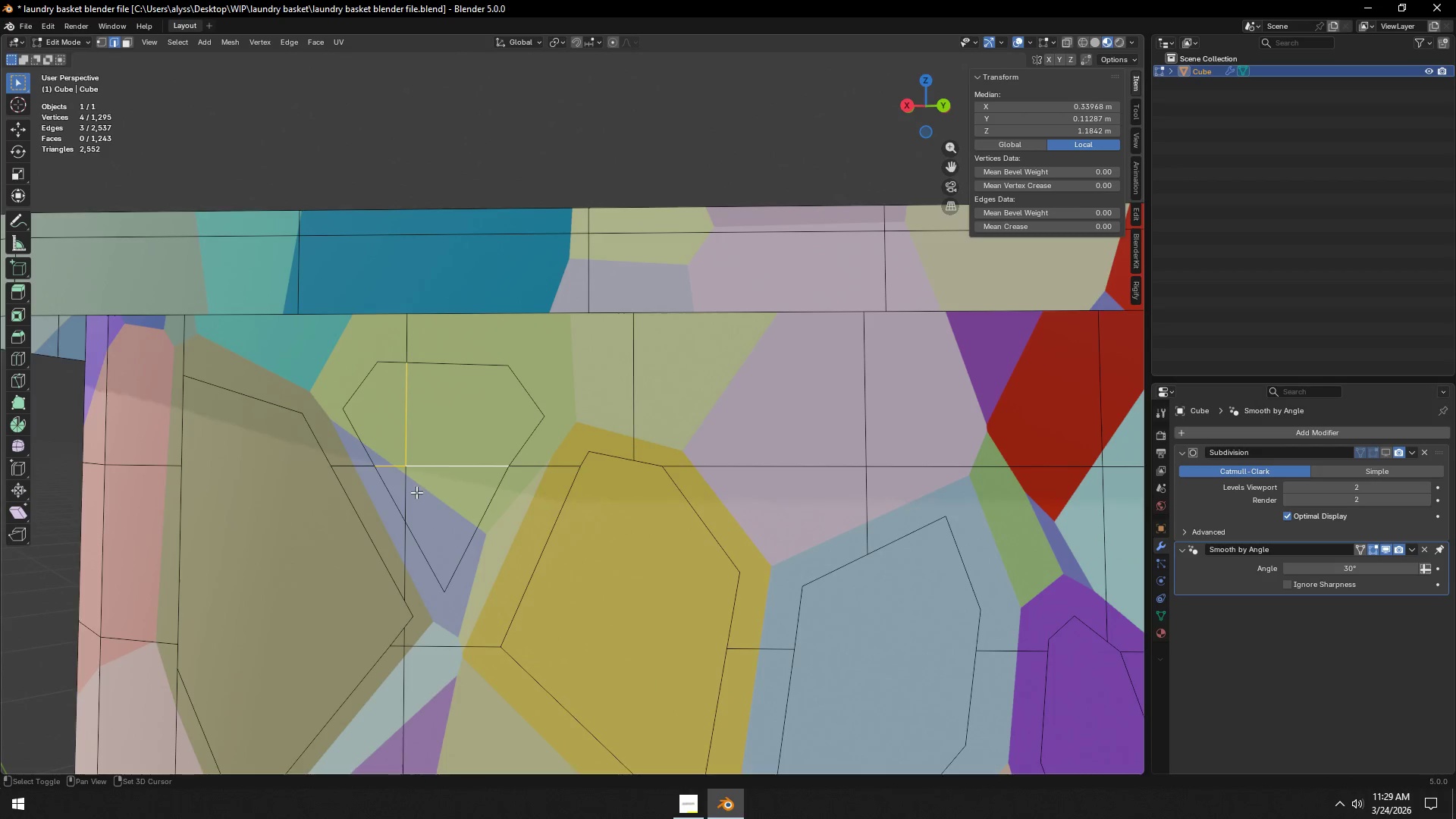 
triple_click([411, 491])
 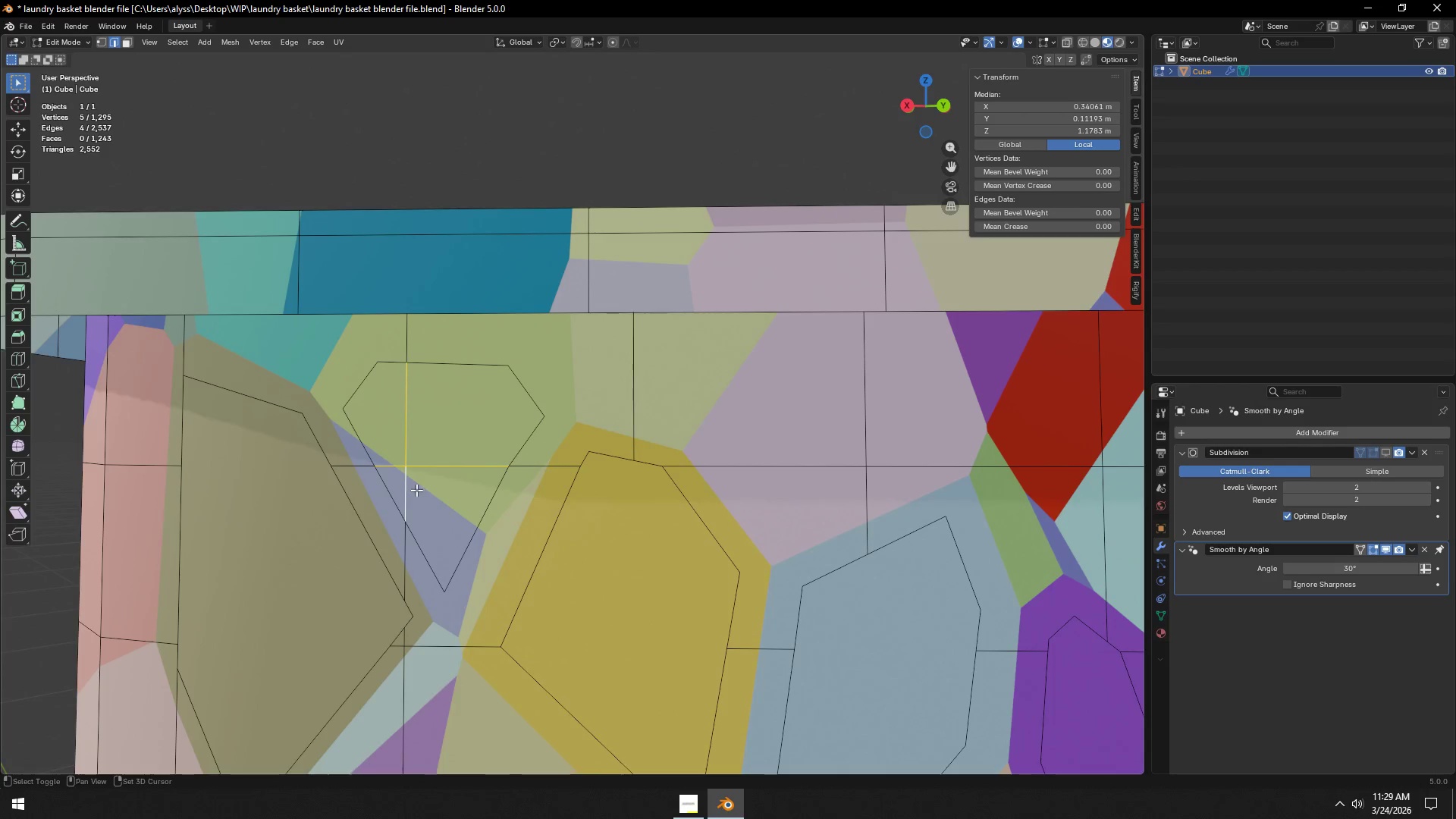 
key(Shift+ShiftLeft)
 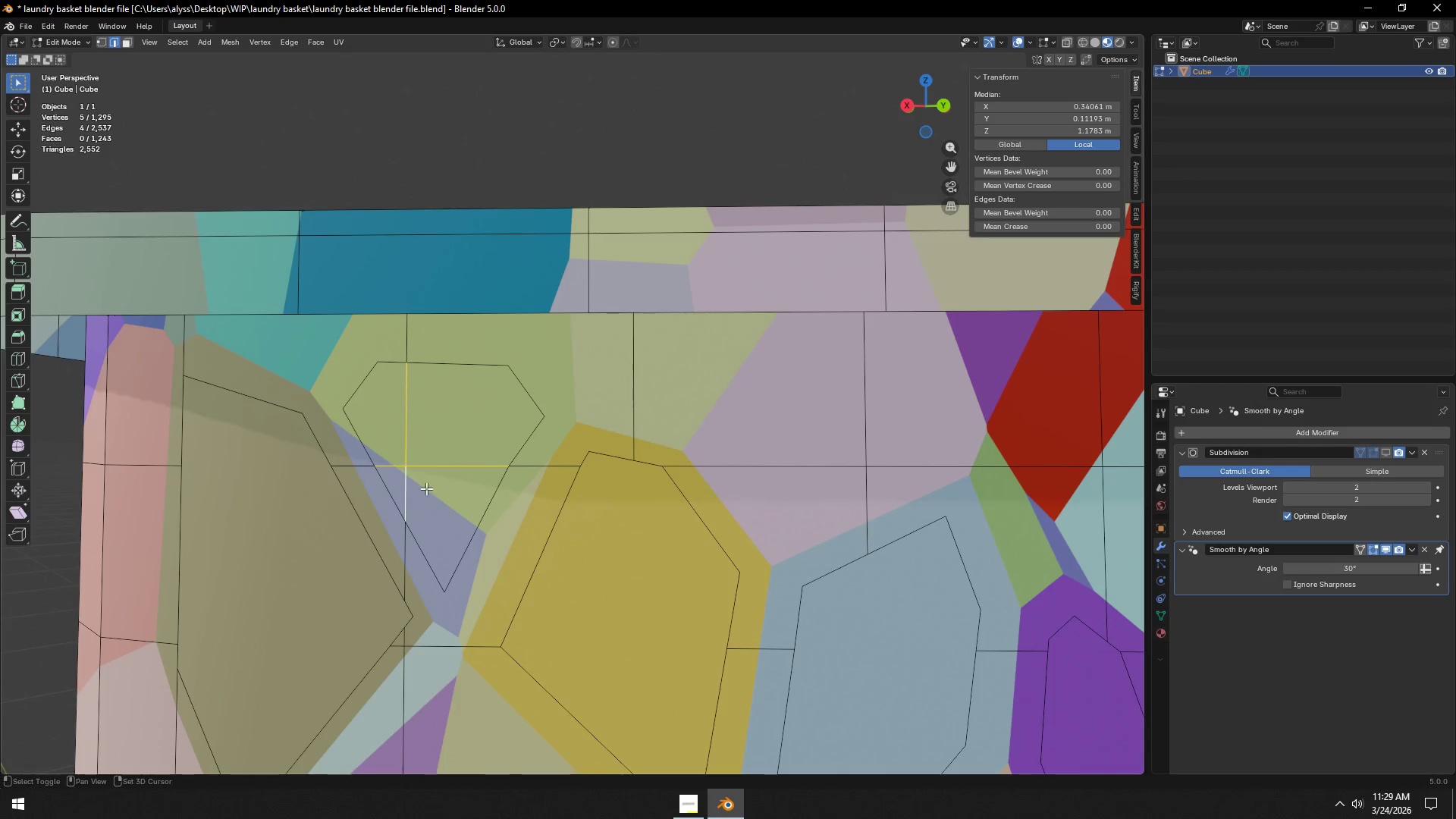 
hold_key(key=ShiftLeft, duration=2.02)
 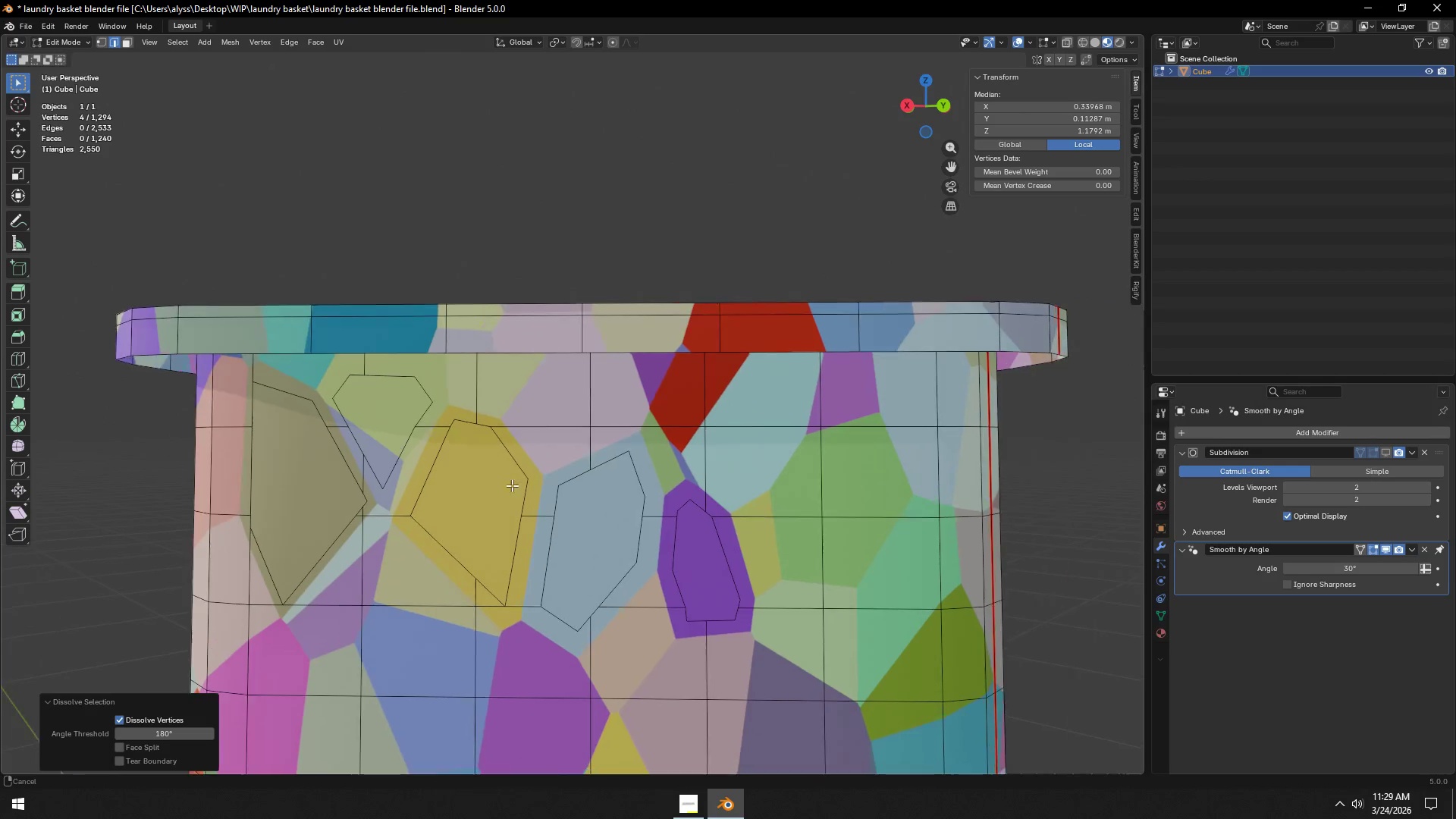 
key(Control+X)
 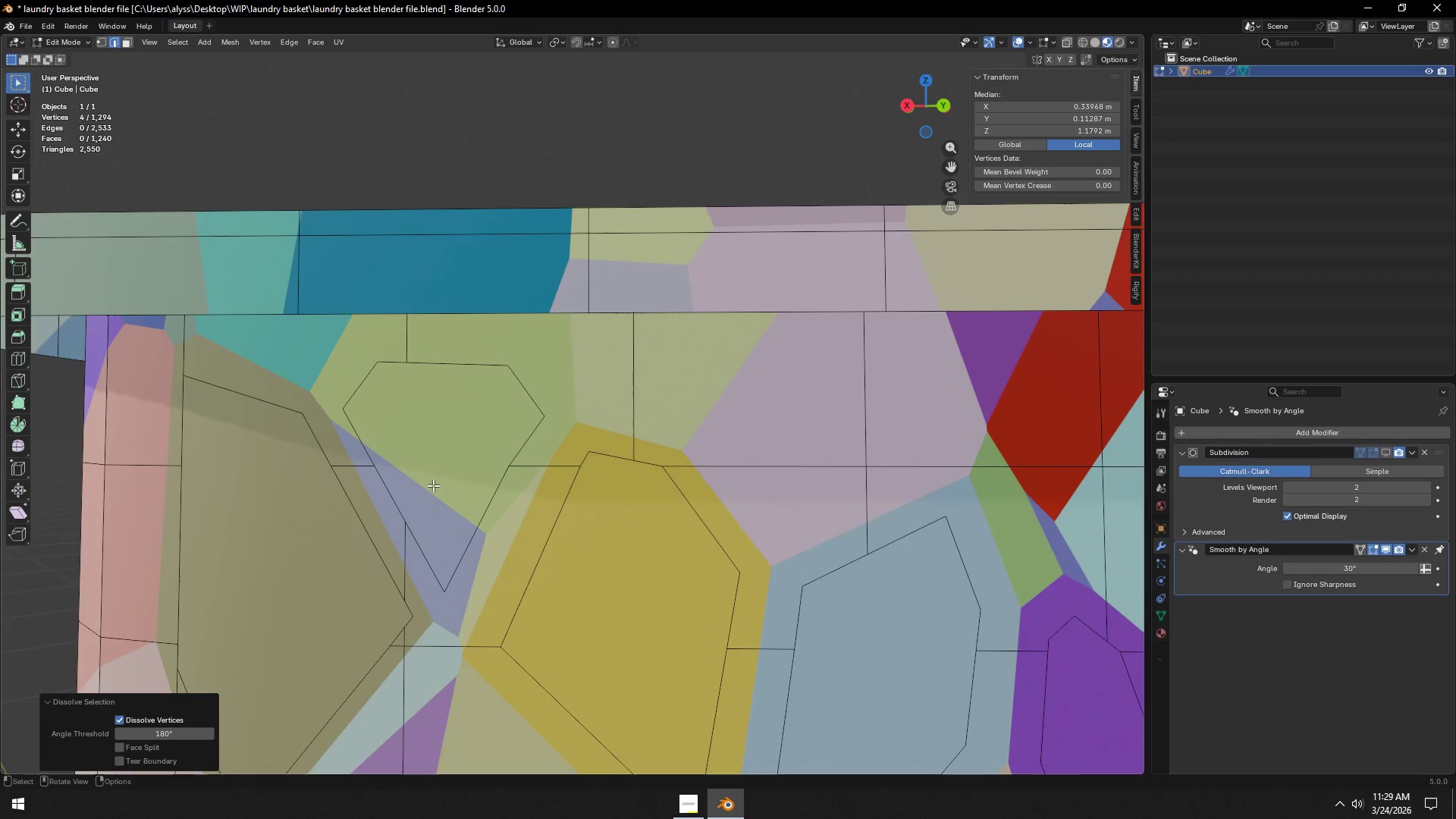 
scroll: coordinate [435, 485], scroll_direction: down, amount: 3.0
 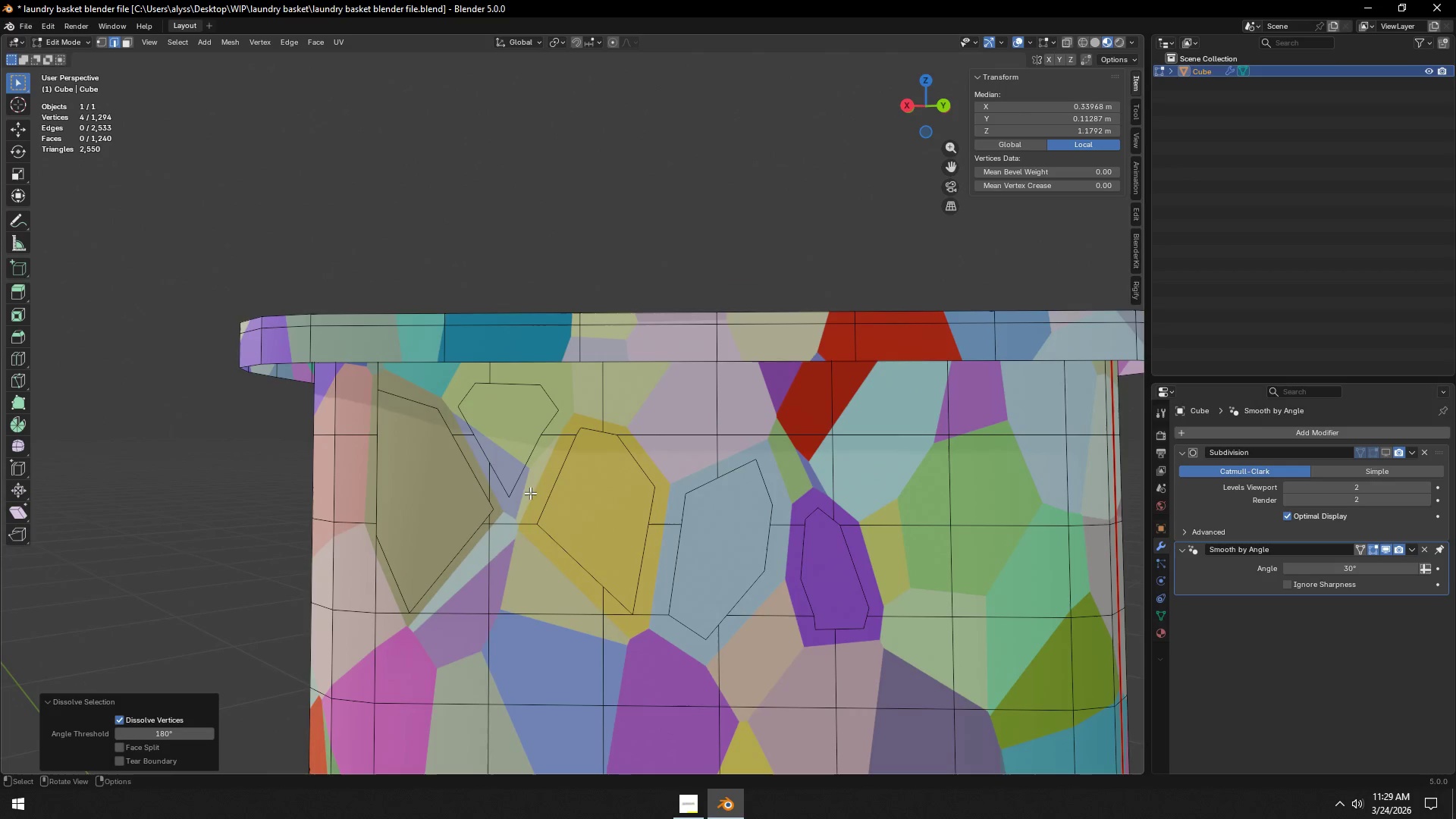 
hold_key(key=ShiftLeft, duration=0.64)
 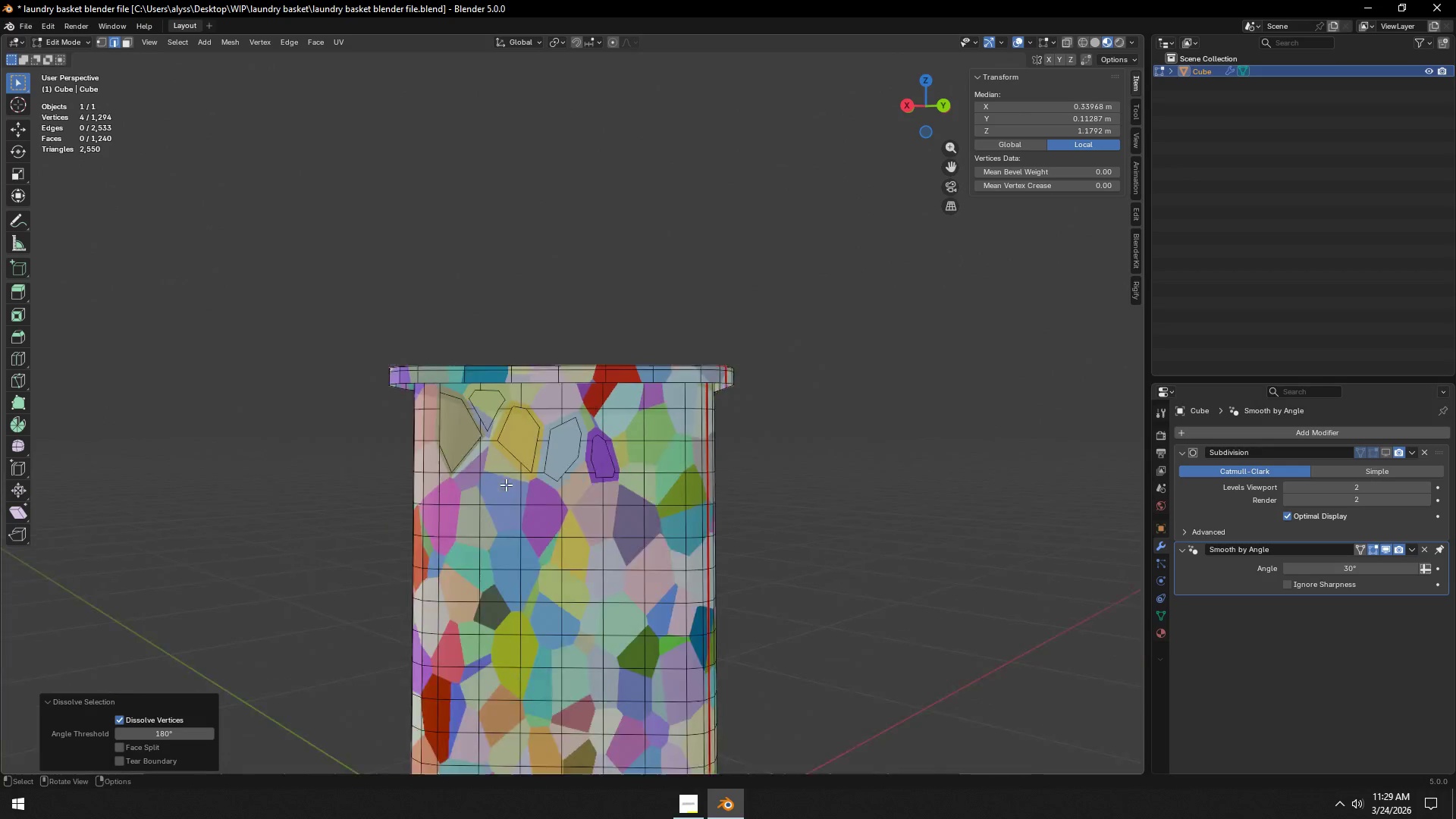 
hold_key(key=ShiftLeft, duration=27.3)
scroll: coordinate [506, 484], scroll_direction: down, amount: 6.0
 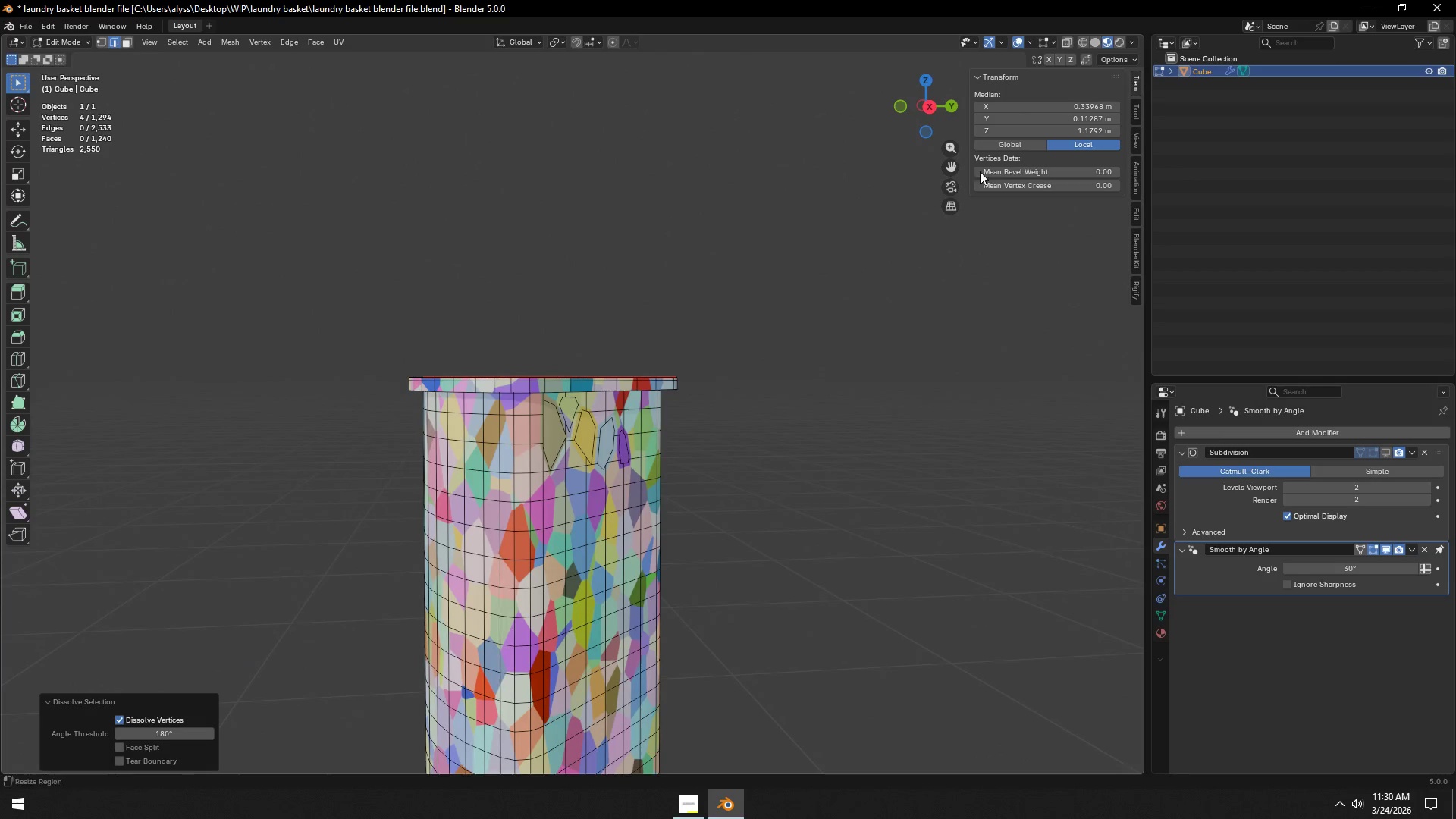 
left_click([1092, 39])
 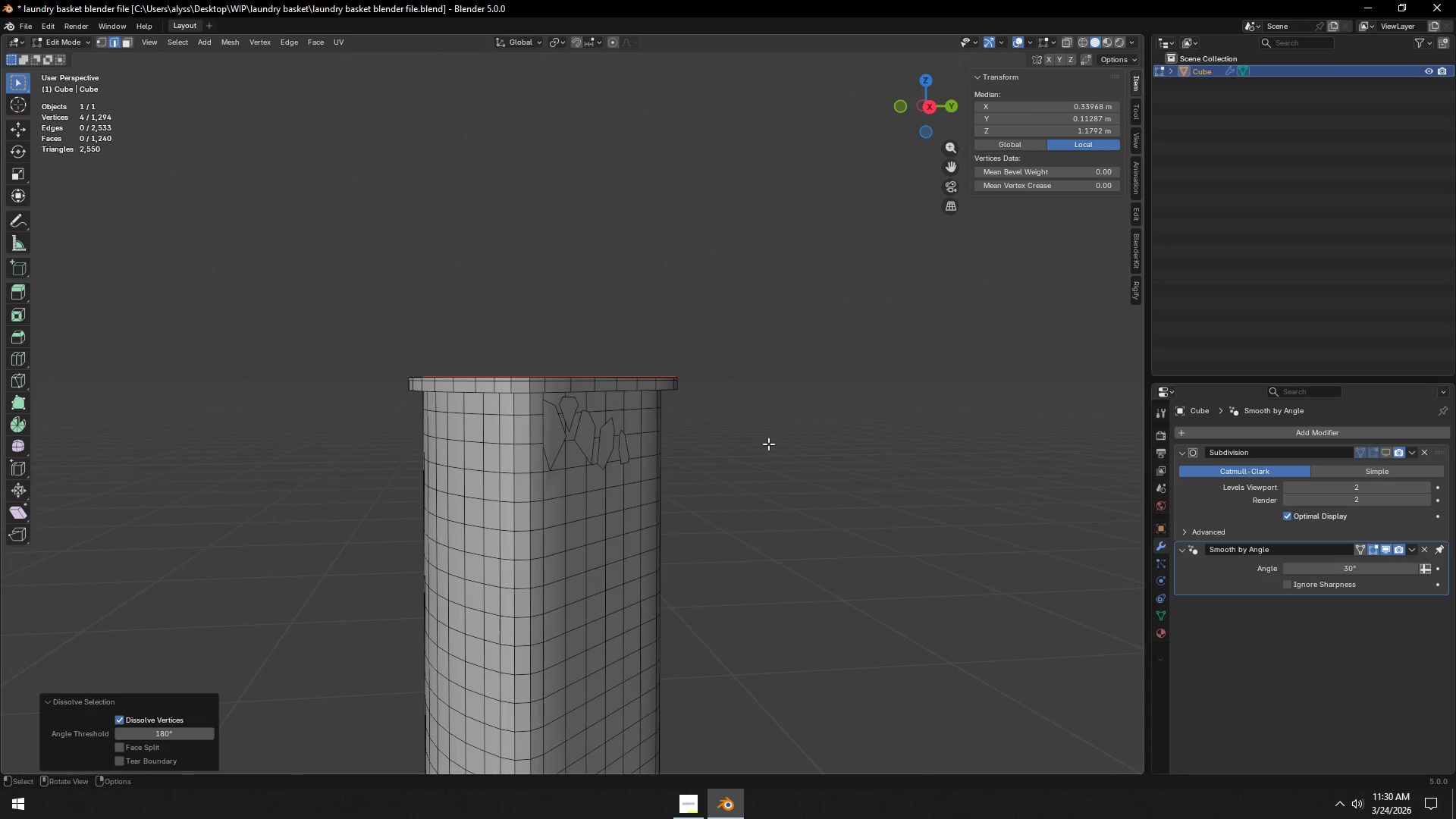 
scroll: coordinate [761, 455], scroll_direction: down, amount: 4.0
 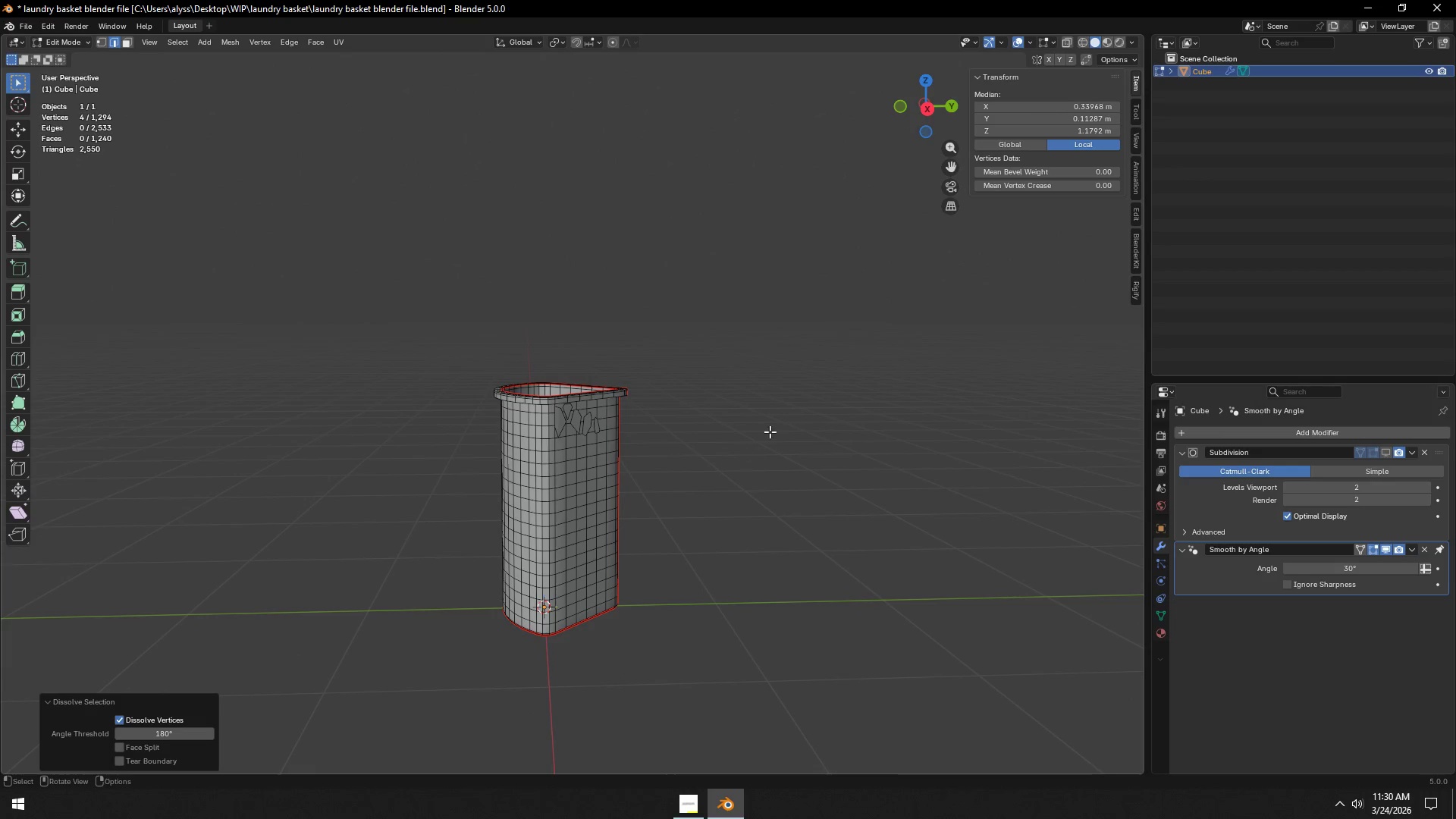 
left_click([1054, 42])
 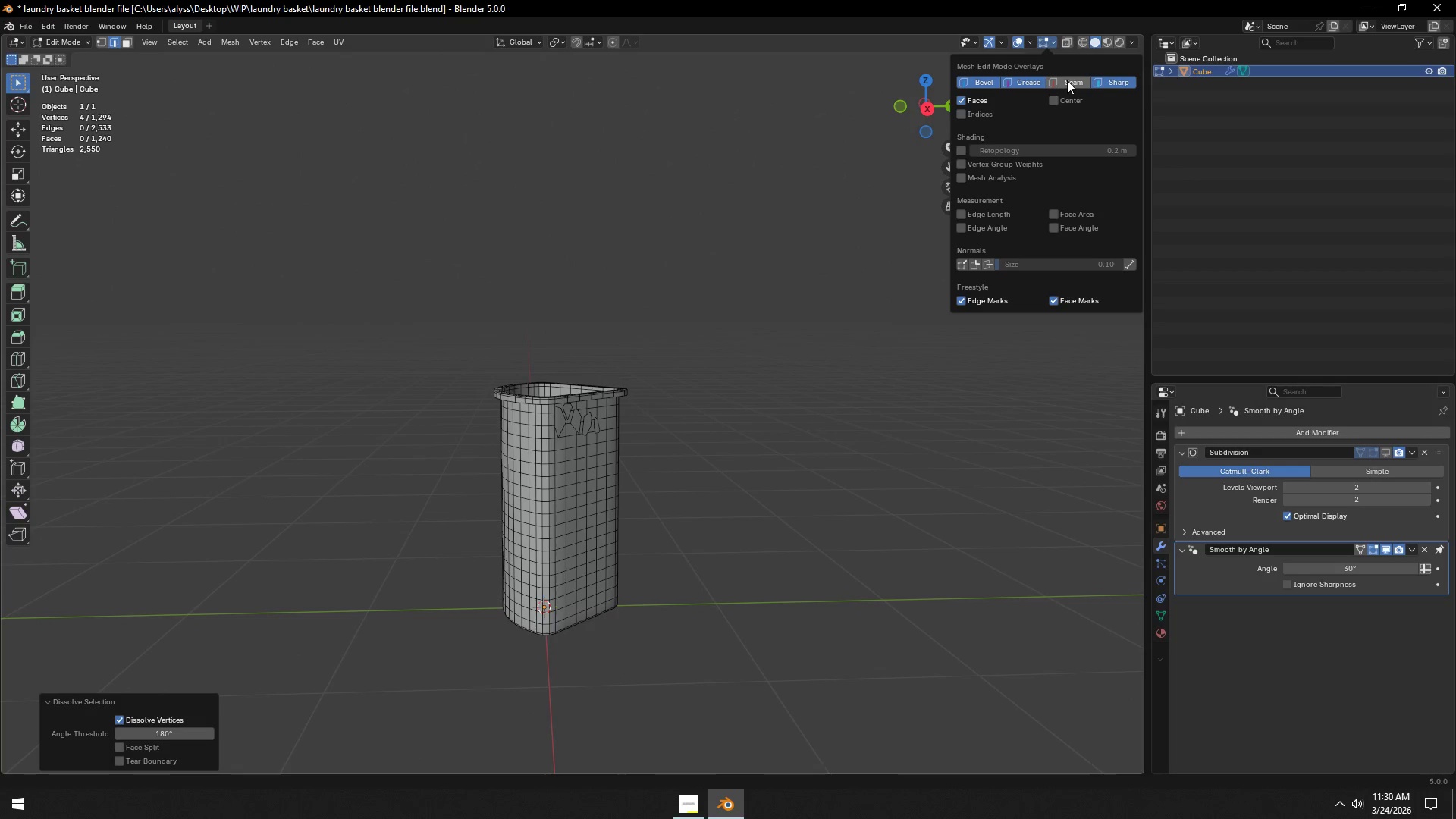 
double_click([766, 193])
 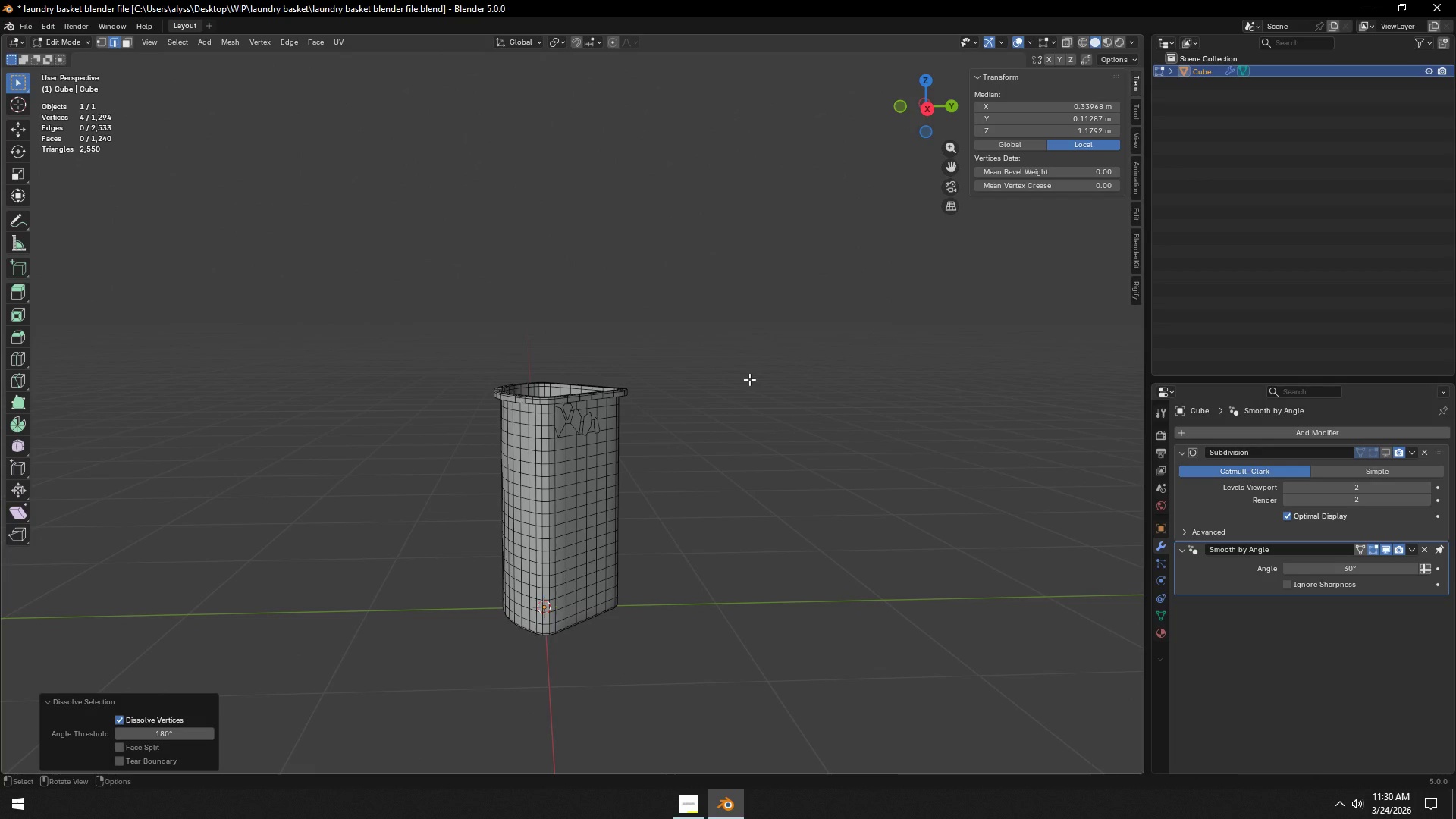 
scroll: coordinate [749, 379], scroll_direction: down, amount: 3.0
 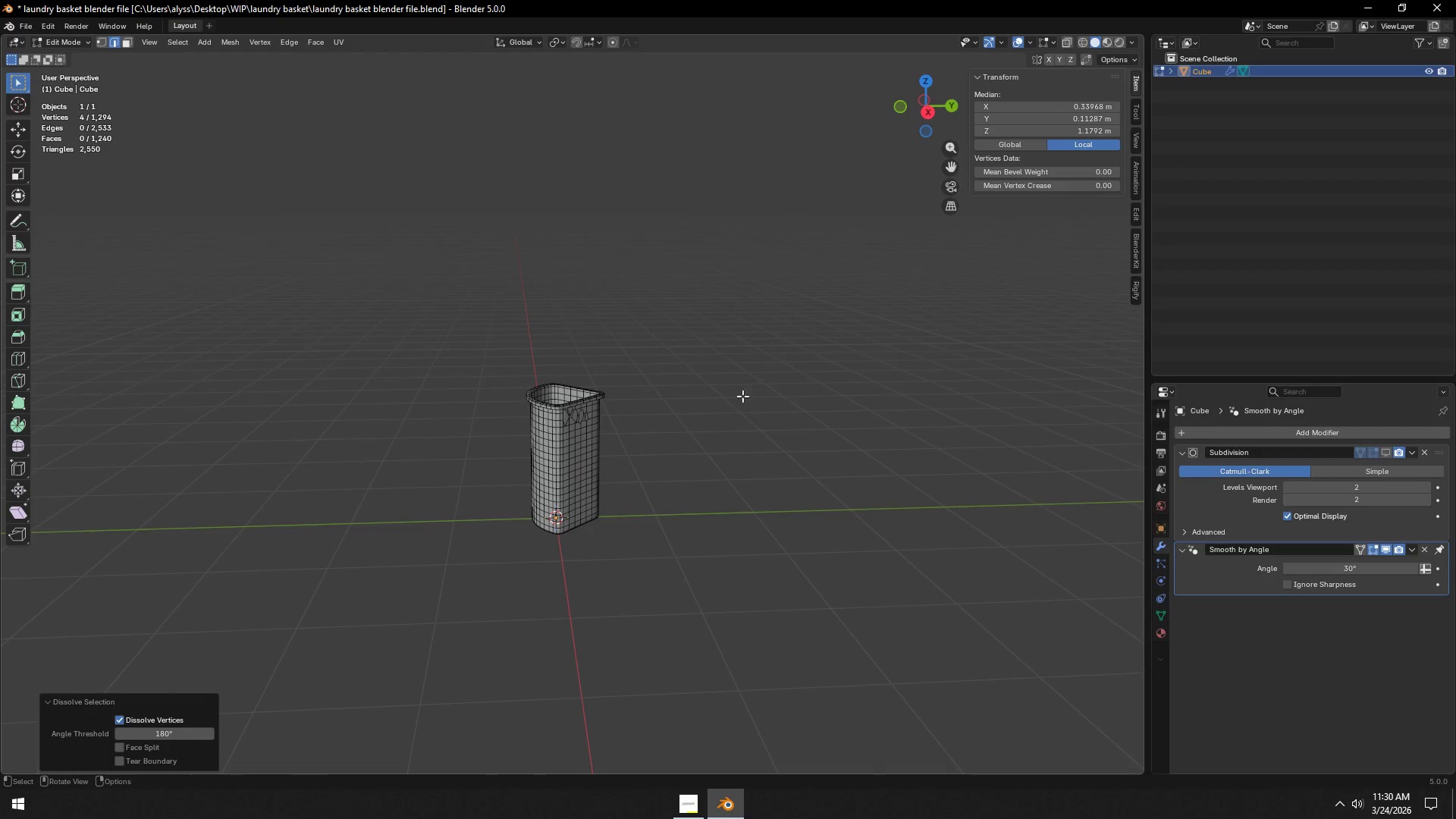 
scroll: coordinate [714, 408], scroll_direction: up, amount: 6.0
 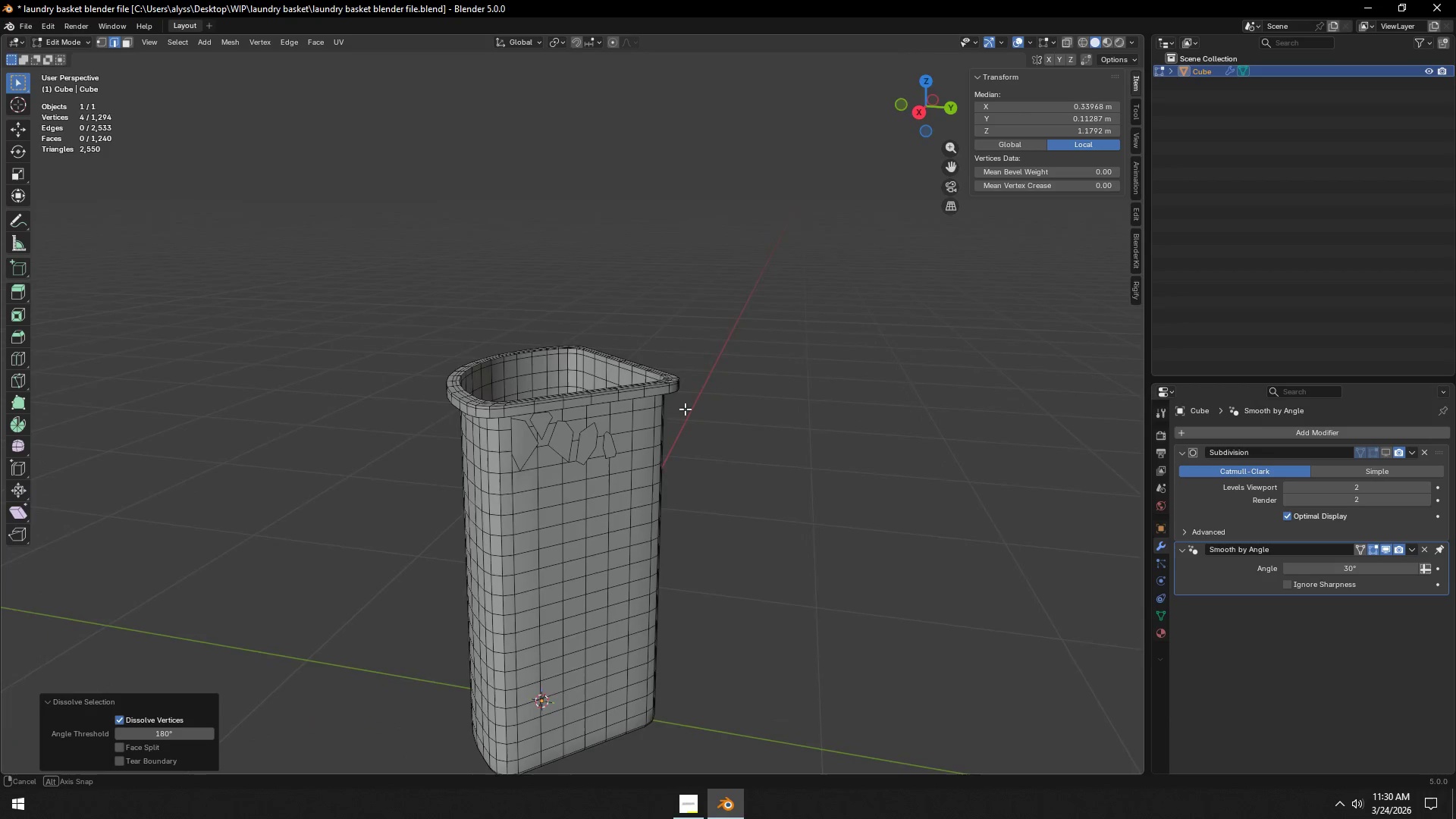 
left_click([1385, 450])
 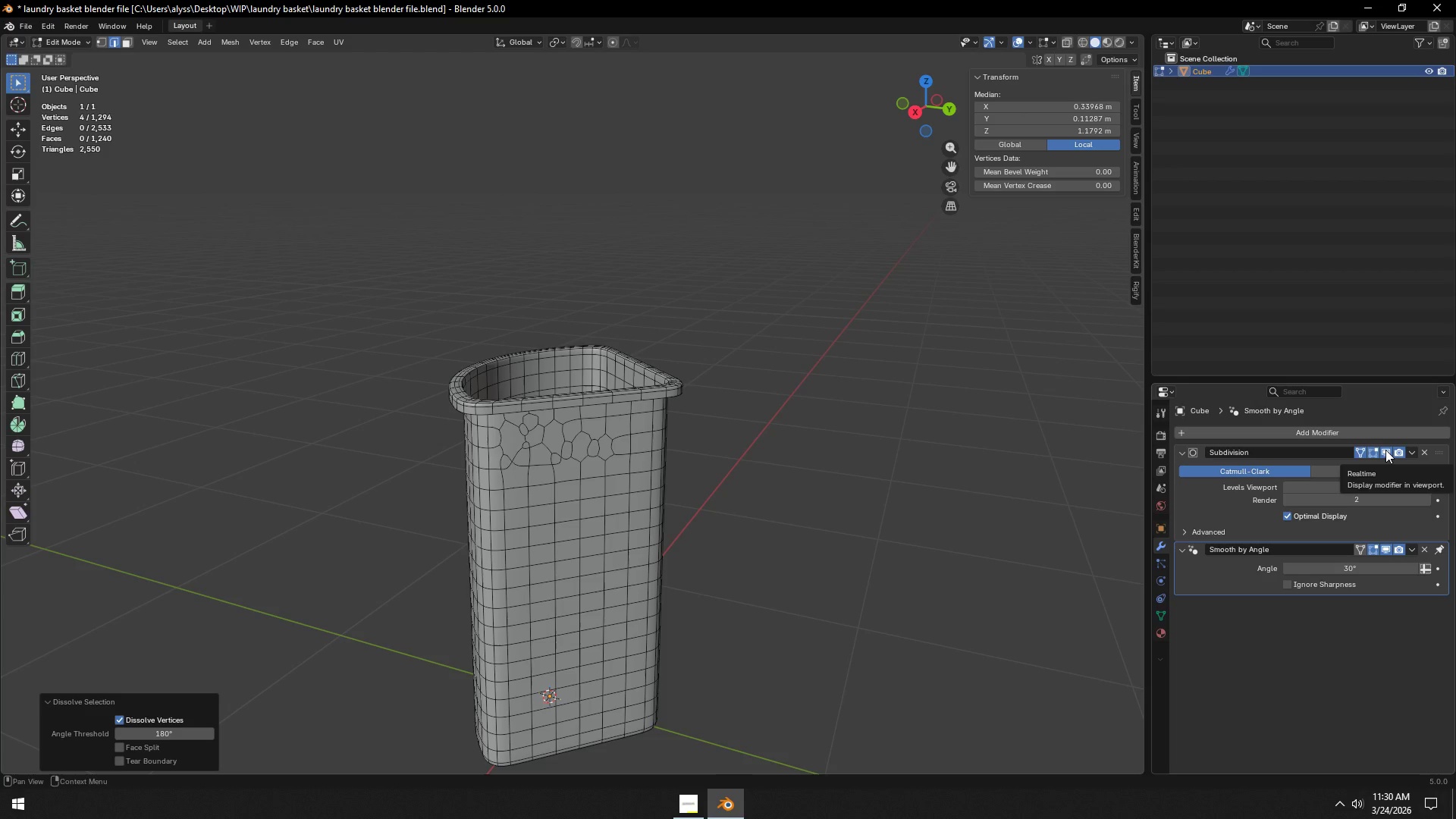 
left_click([1385, 450])
 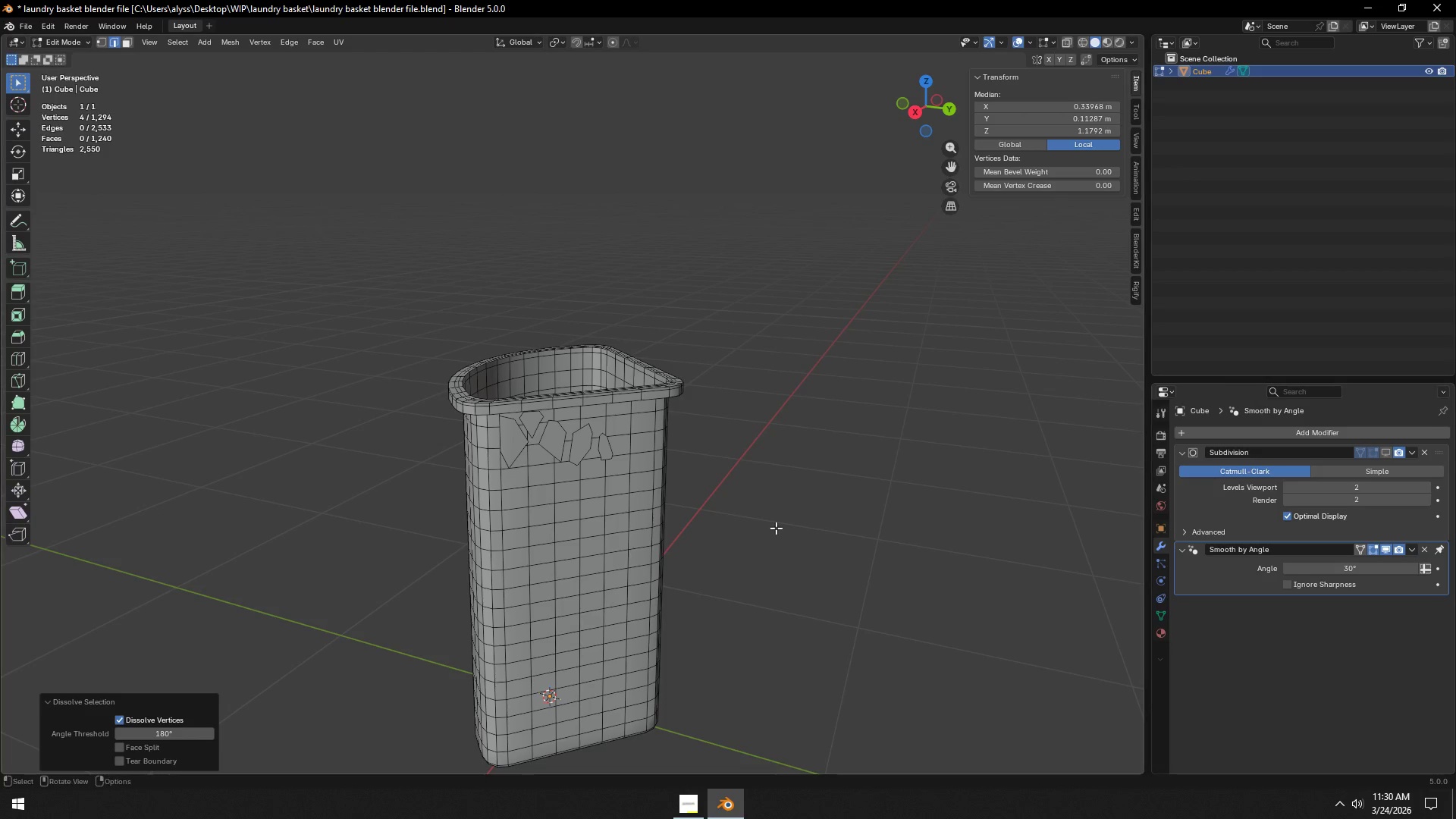 
key(Backquote)
 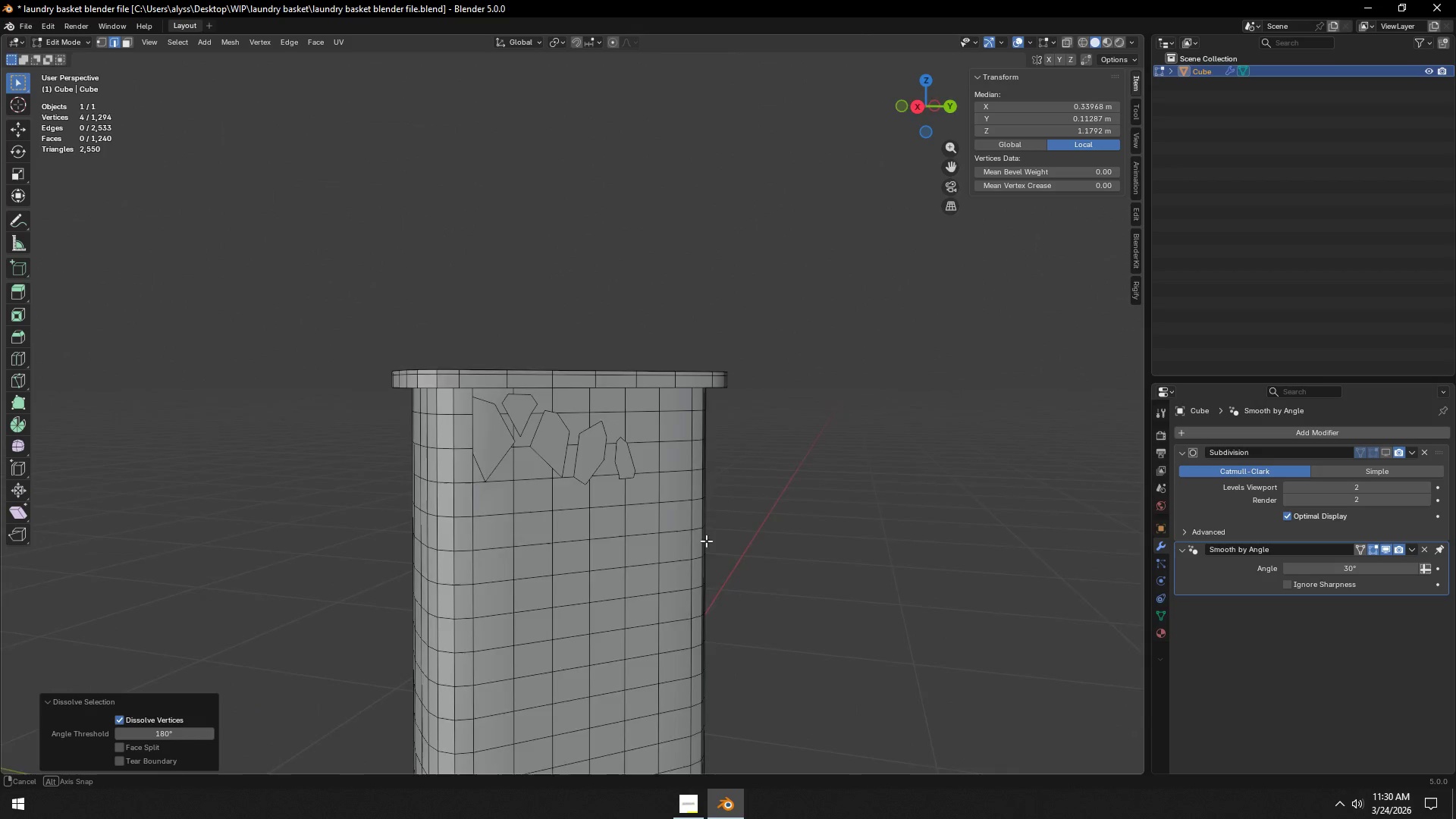 
scroll: coordinate [660, 541], scroll_direction: up, amount: 4.0
 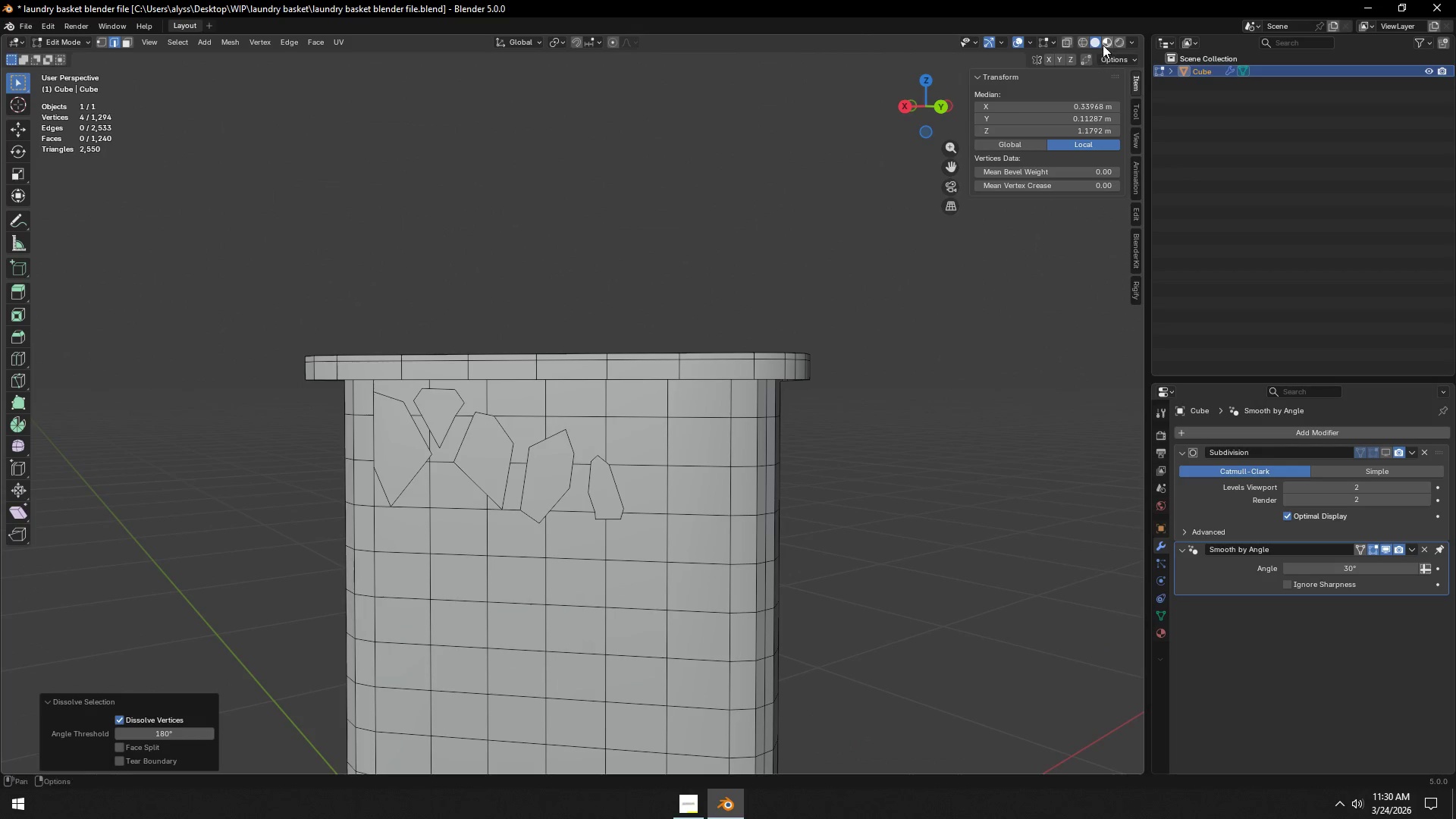 
left_click([1103, 44])
 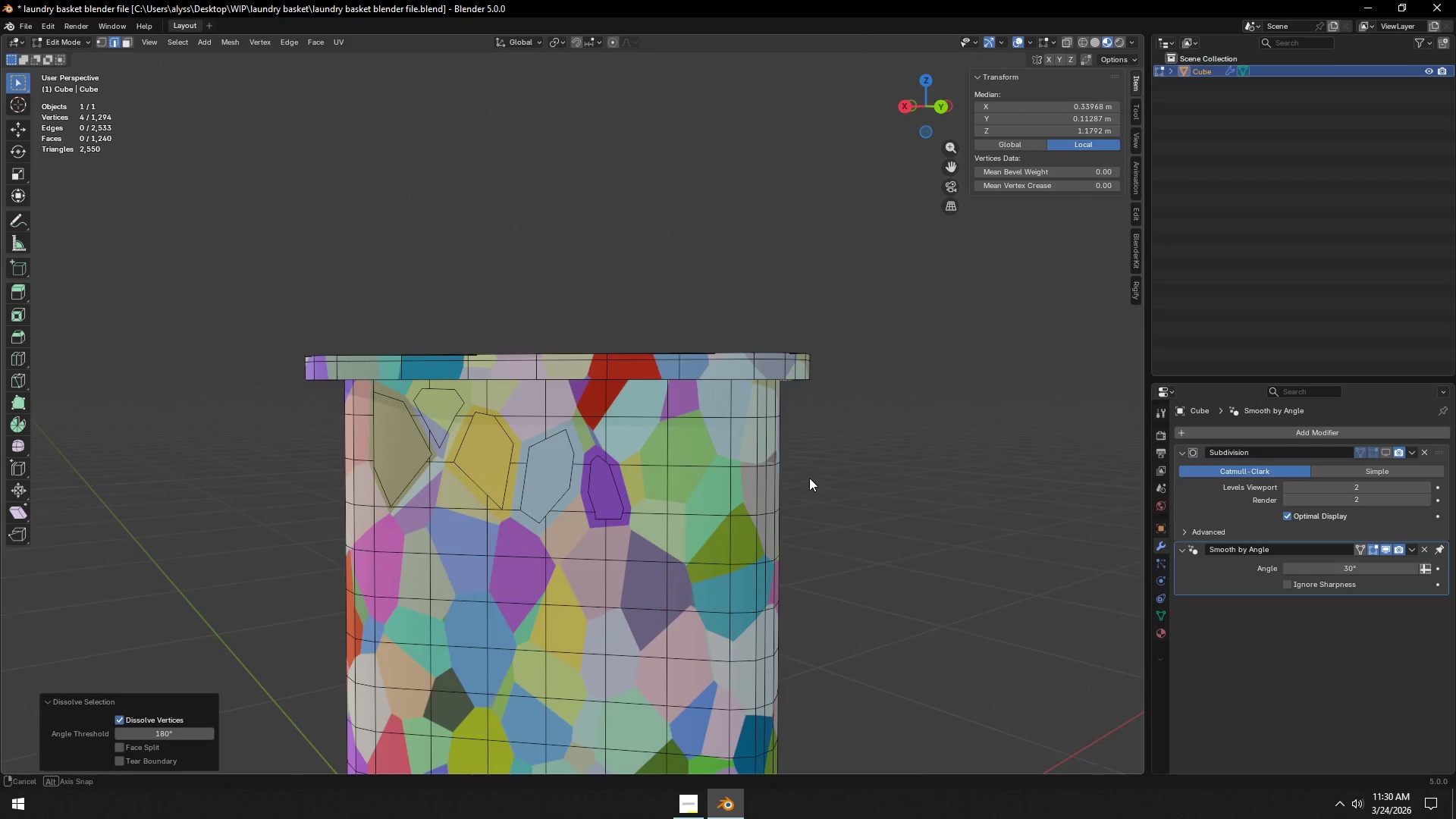 
scroll: coordinate [783, 482], scroll_direction: up, amount: 2.0
 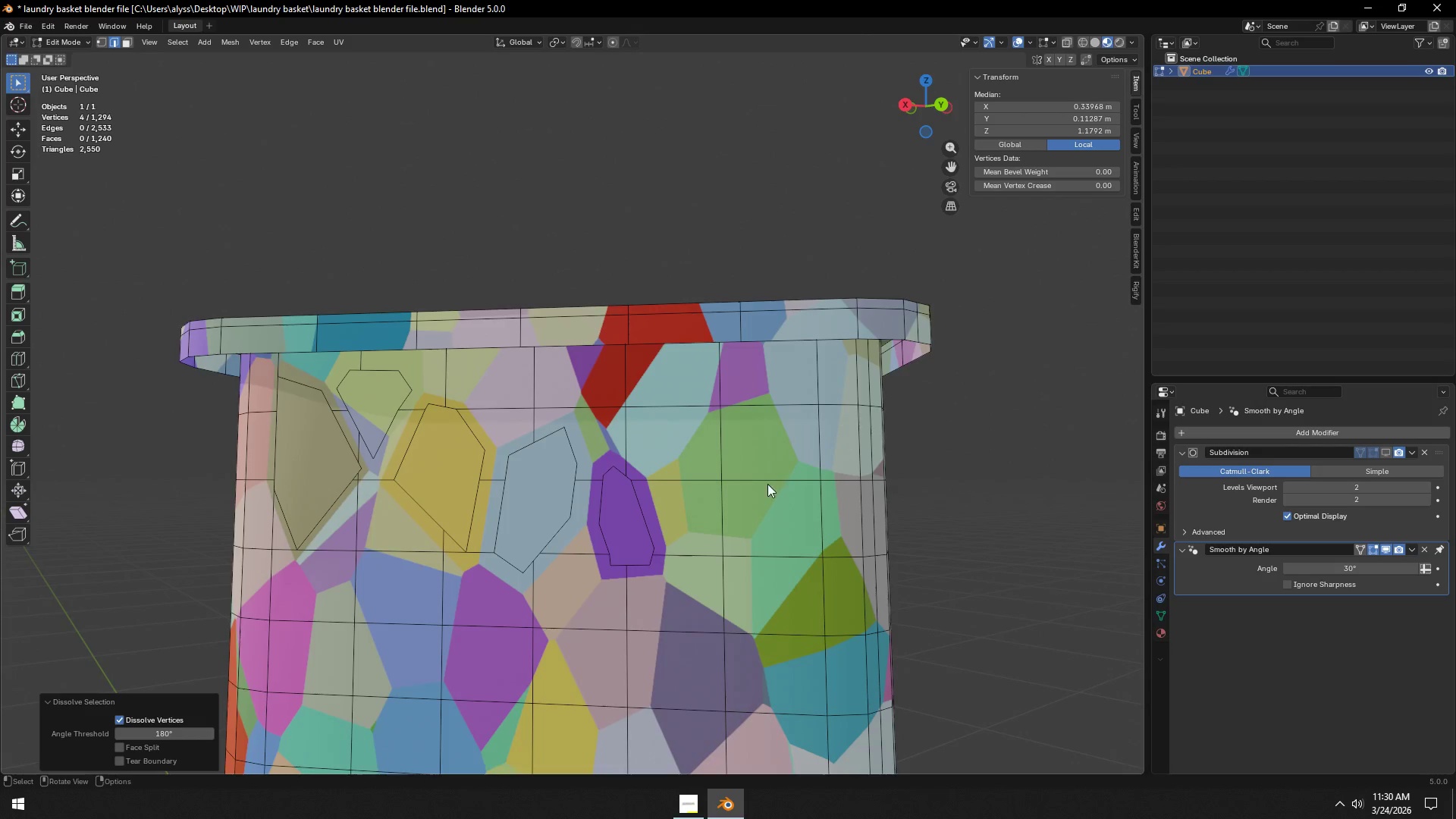 
hold_key(key=ShiftLeft, duration=0.89)
 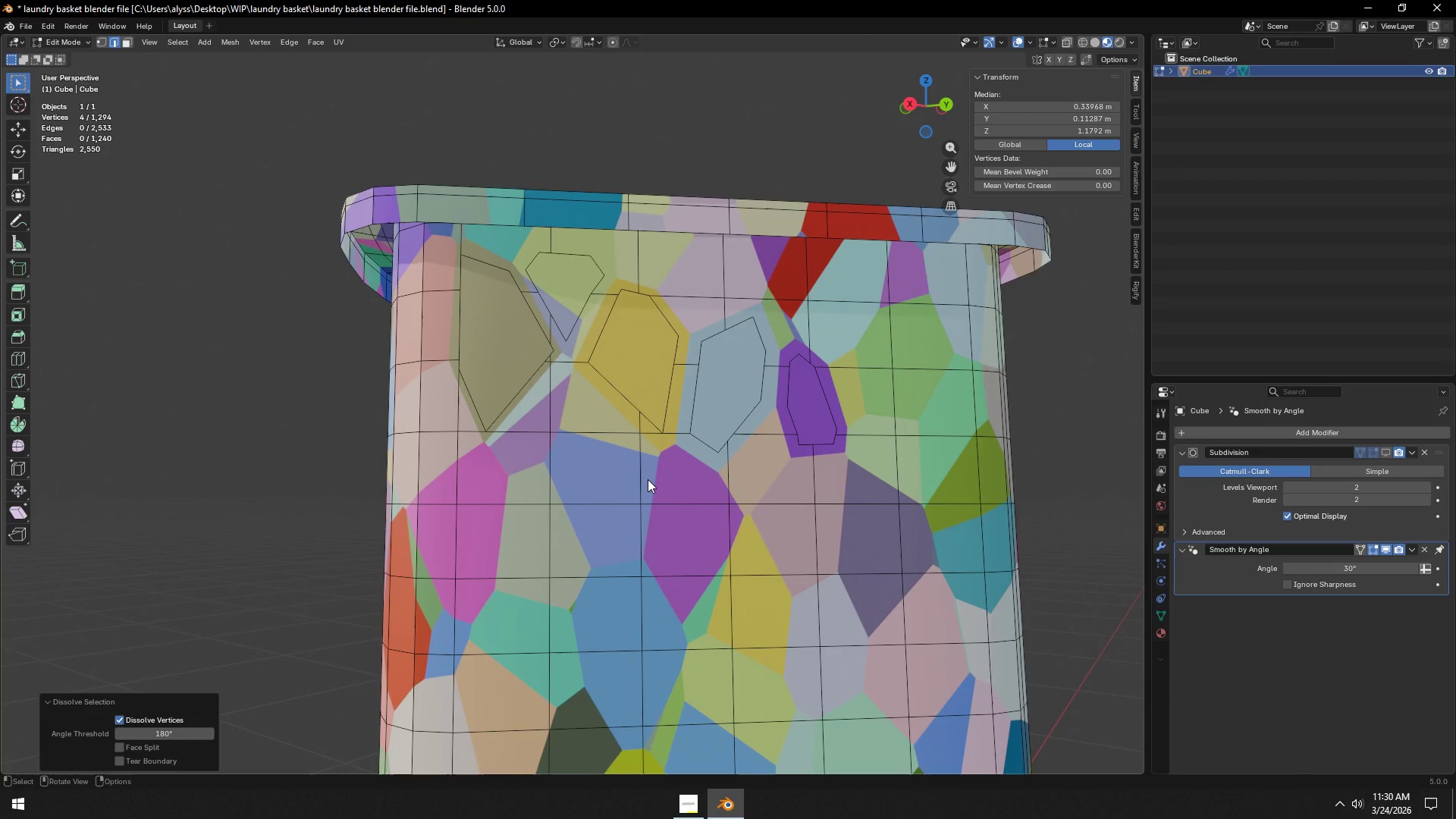 
hold_key(key=ShiftLeft, duration=0.41)
 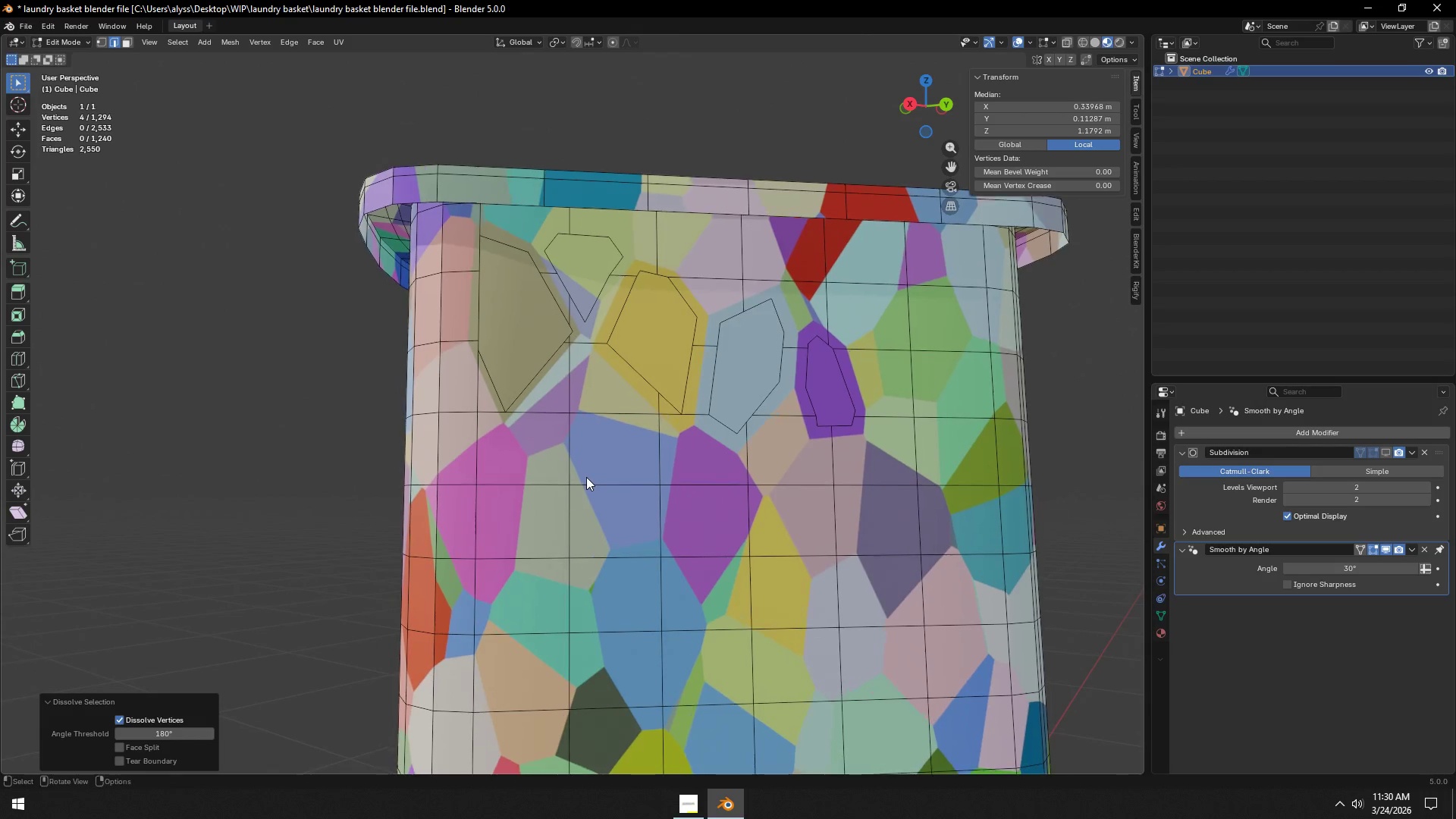 
hold_key(key=ShiftLeft, duration=0.34)
 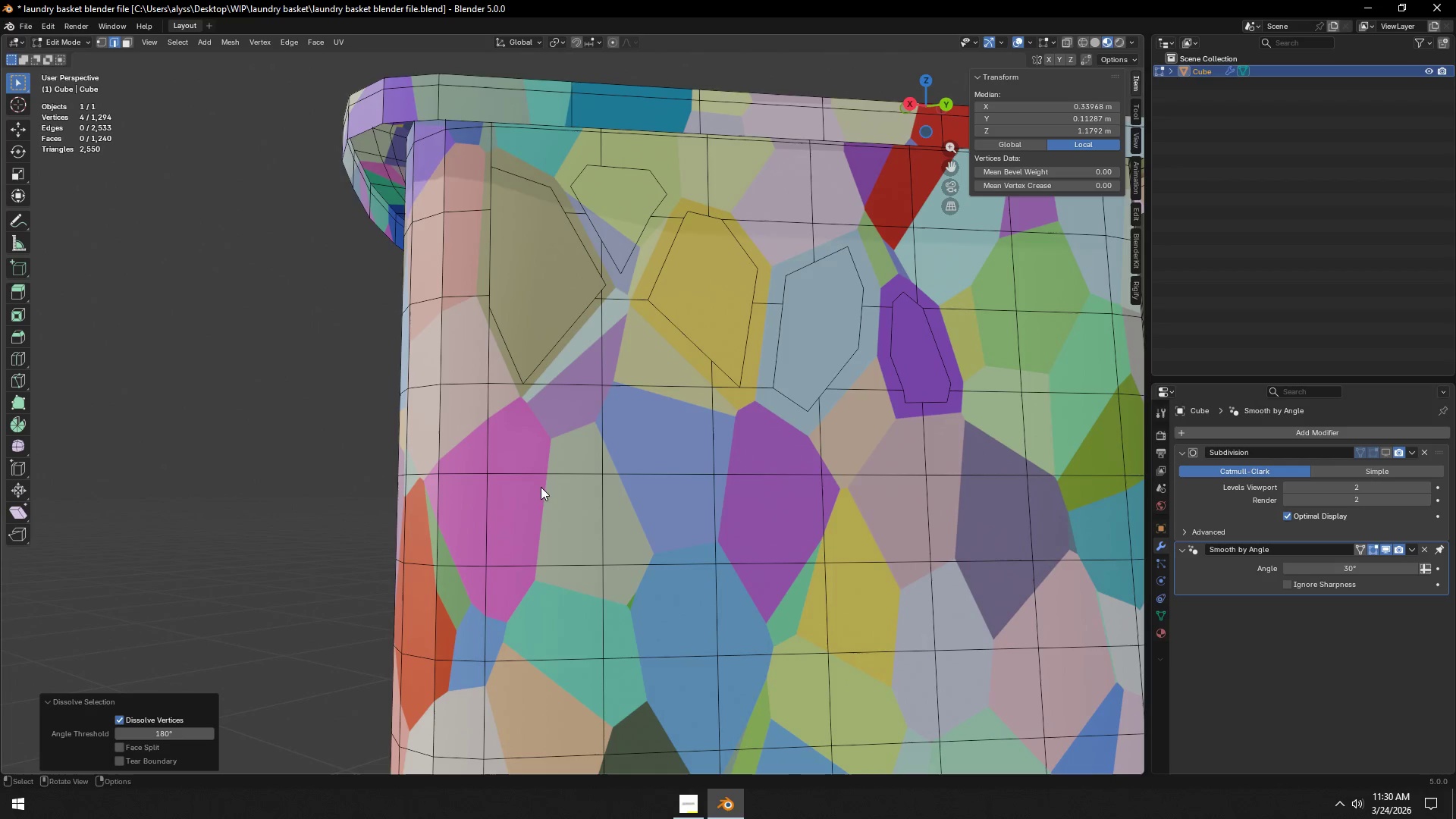 
scroll: coordinate [586, 477], scroll_direction: up, amount: 1.0
 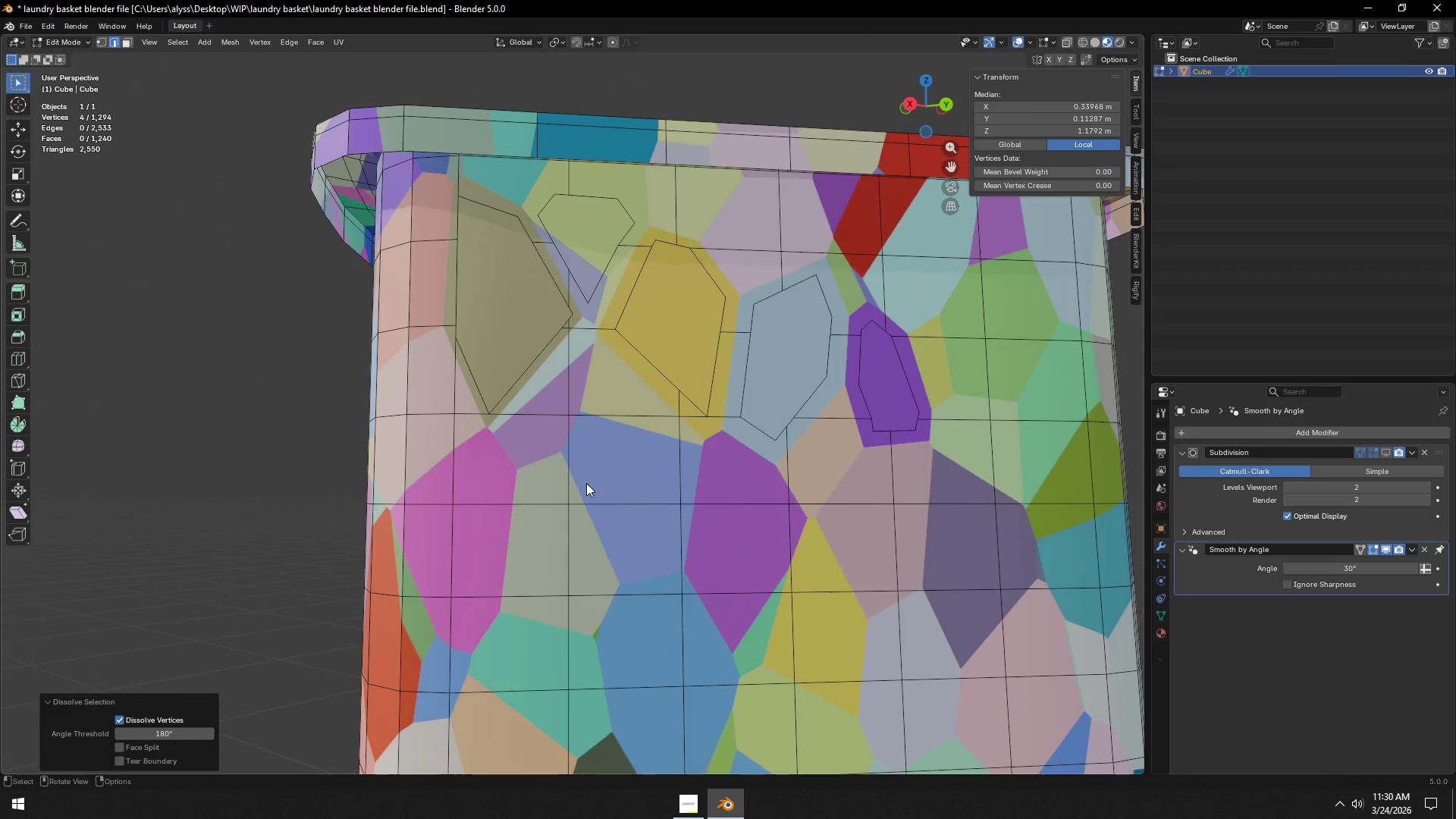 
key(J)
 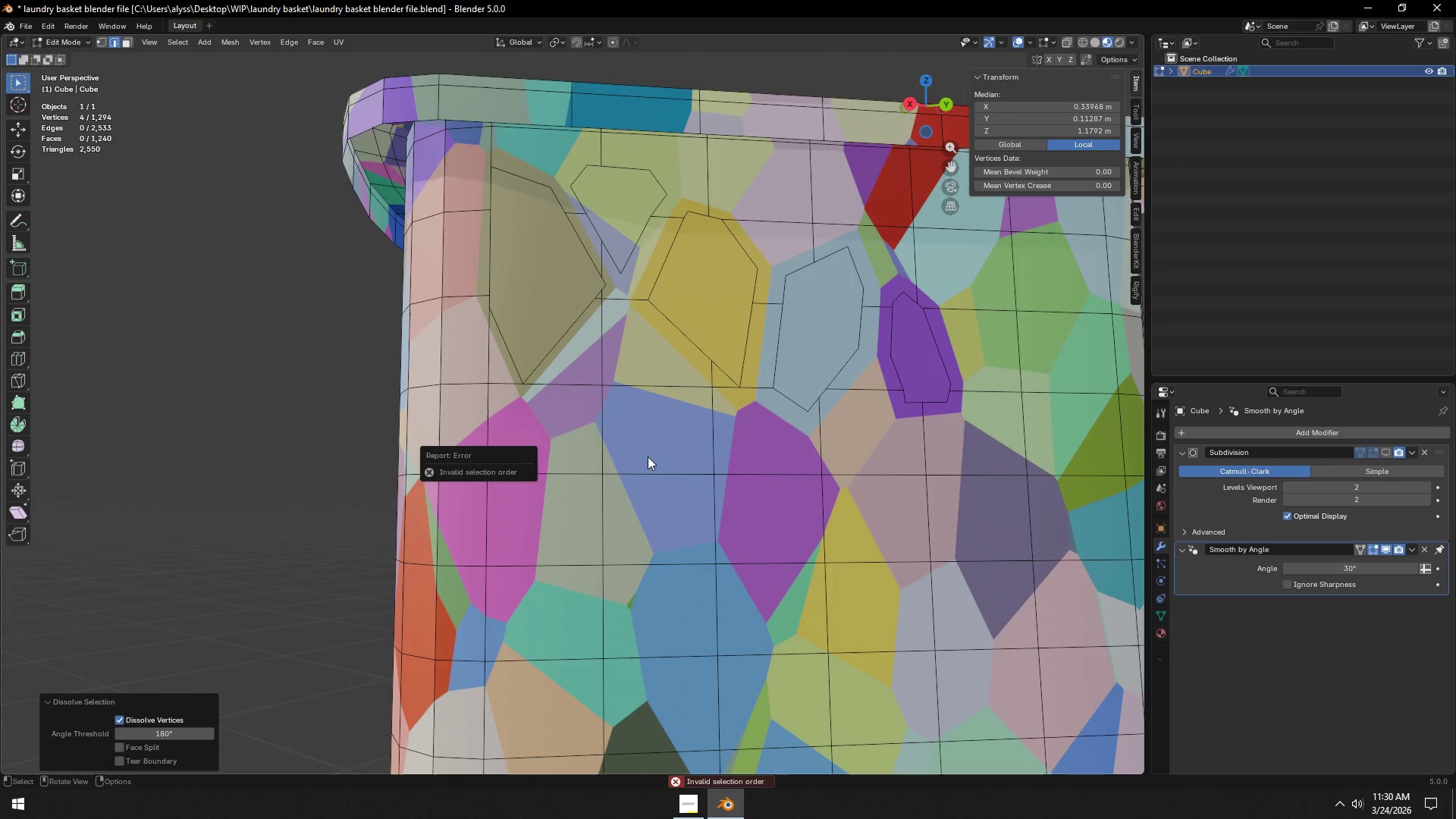 
left_click([653, 457])
 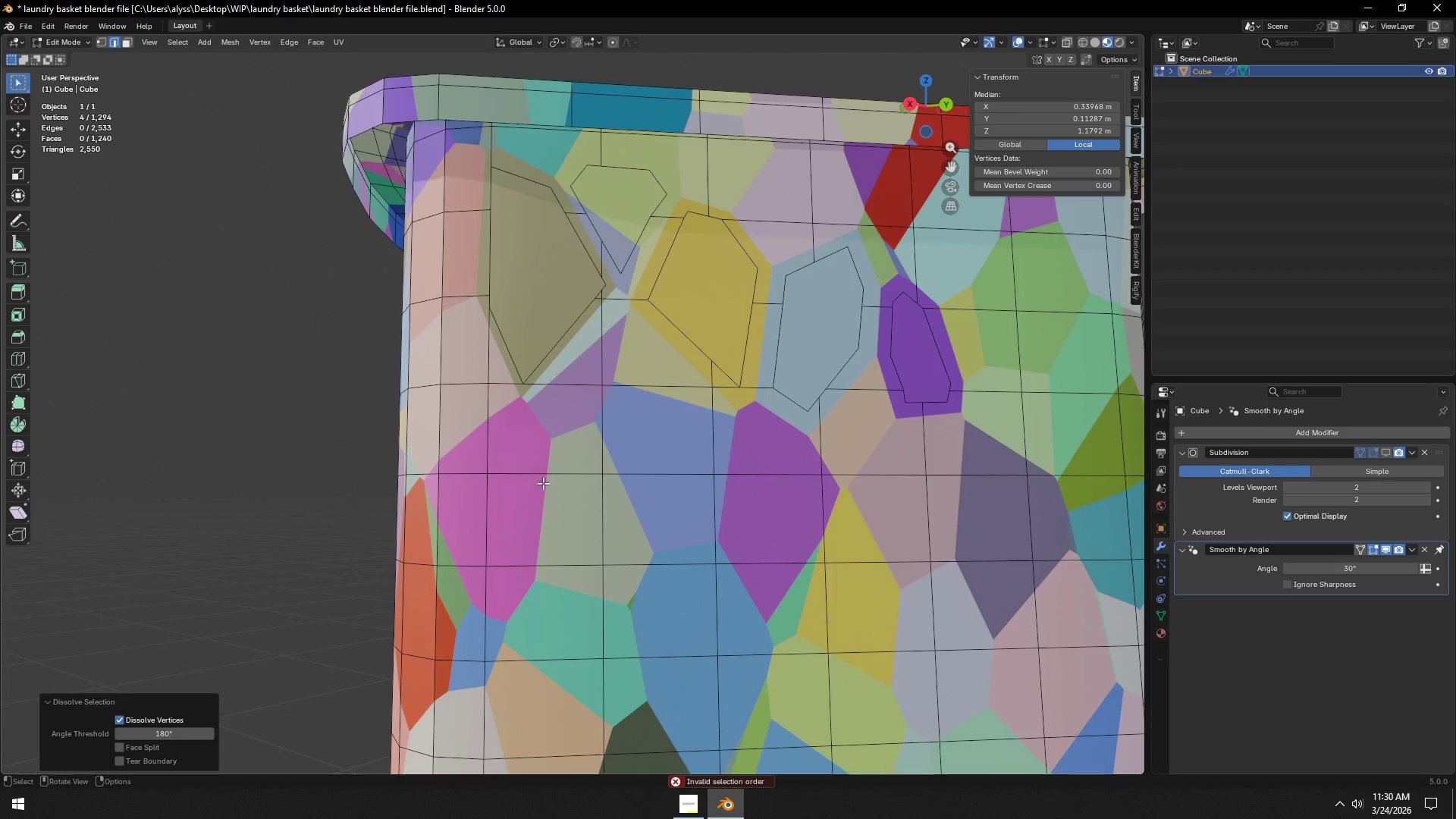 
key(Shift+ShiftLeft)
 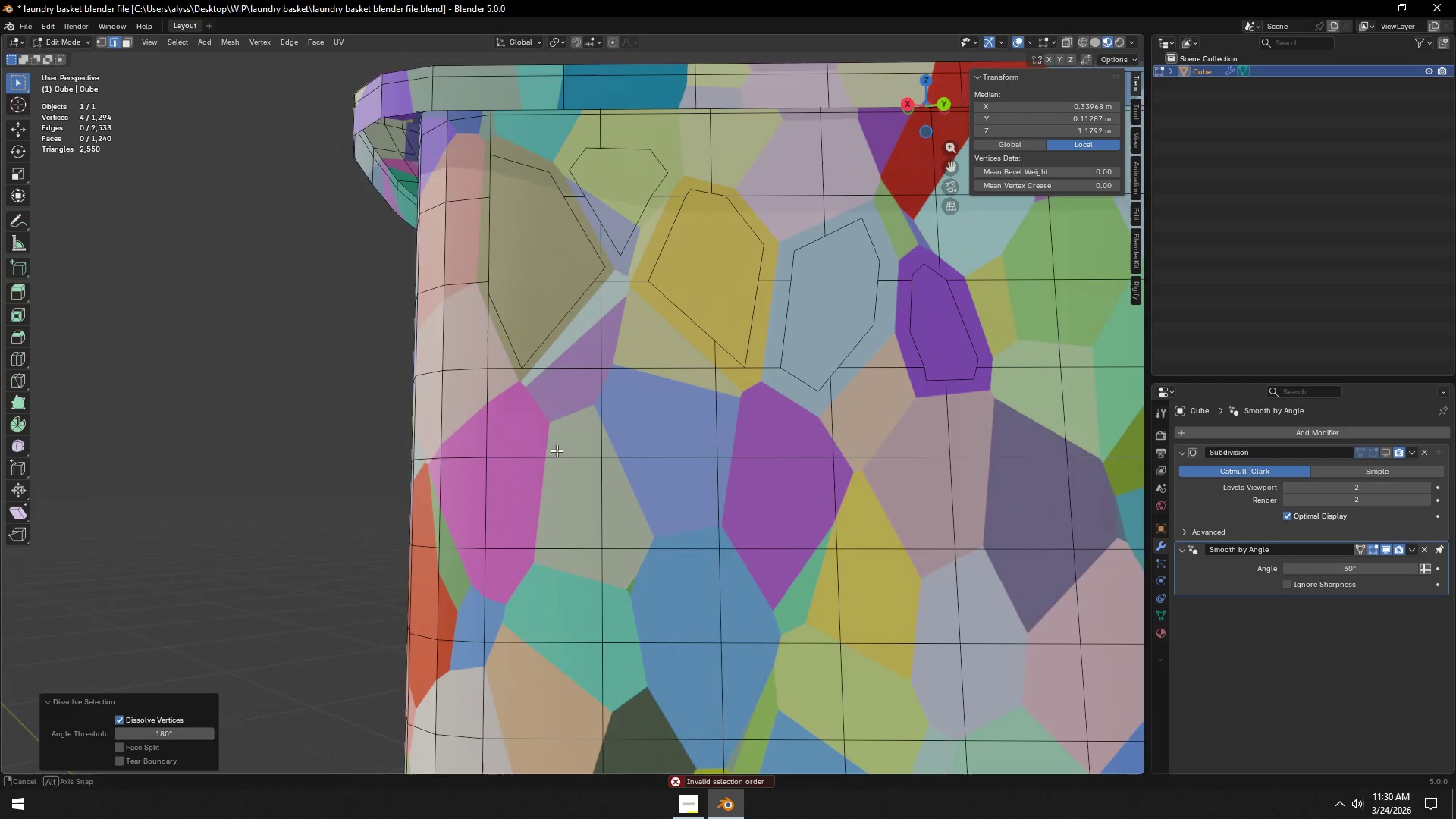 
scroll: coordinate [552, 457], scroll_direction: up, amount: 2.0
 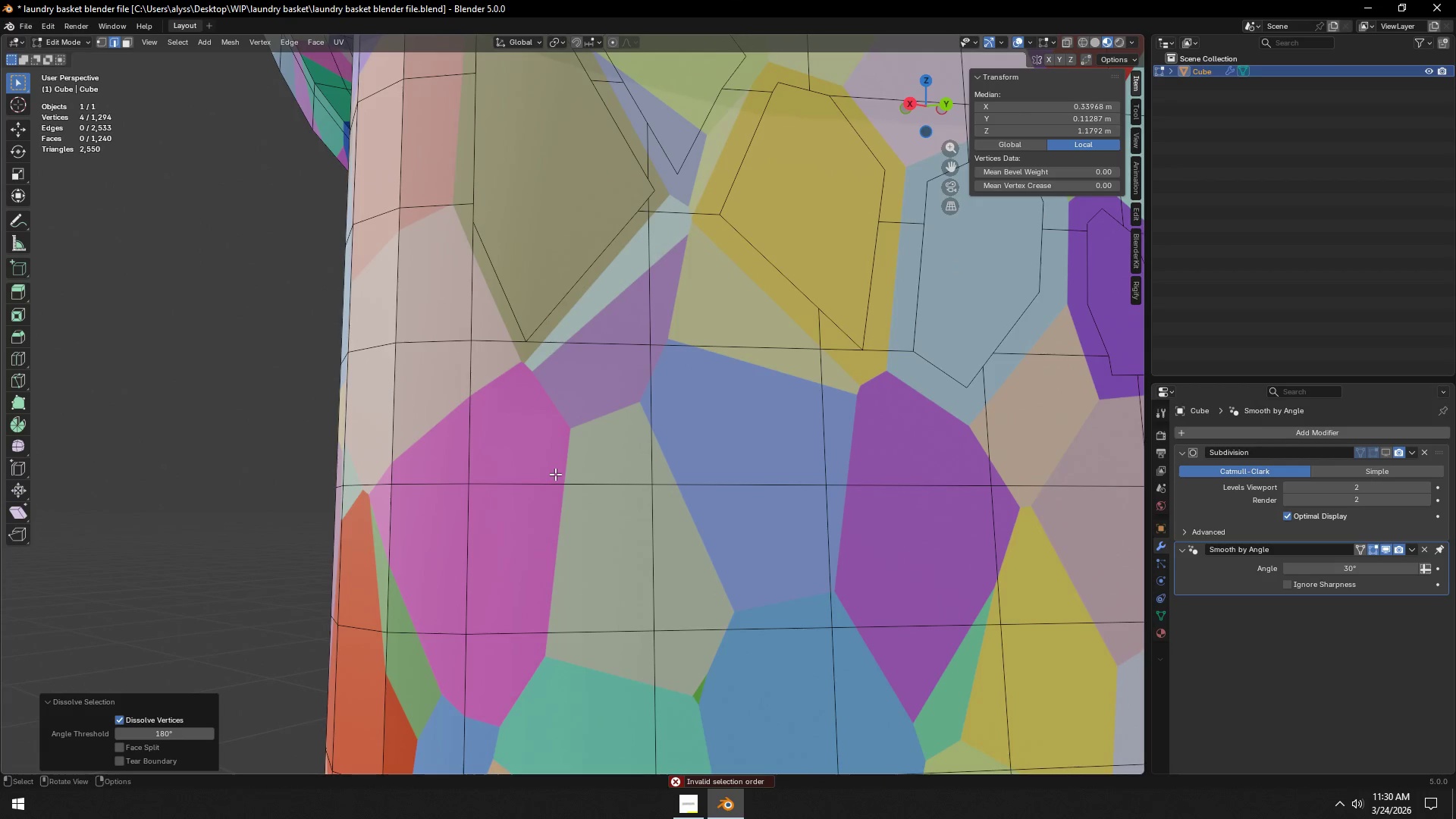 
key(K)
 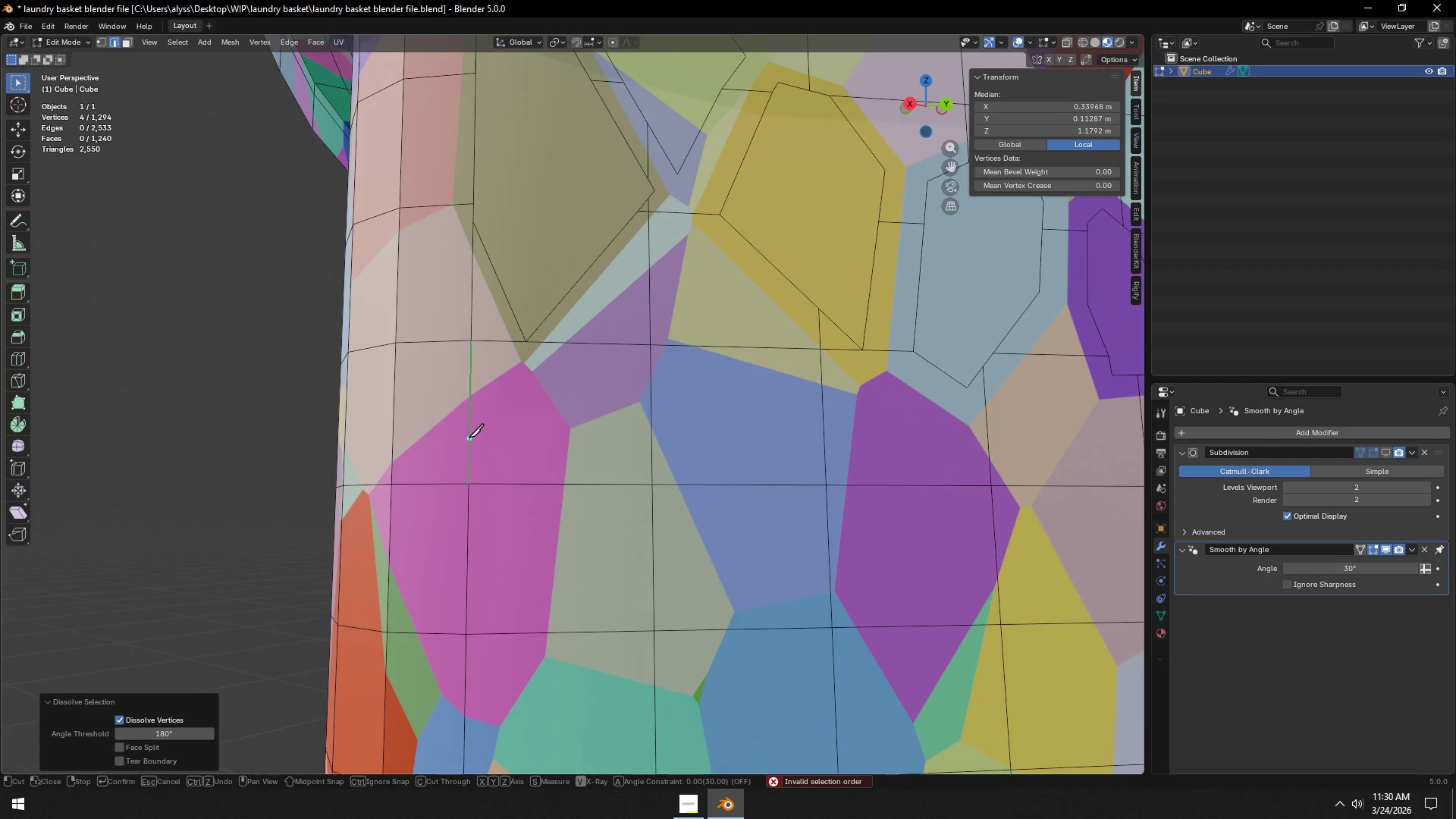 
left_click([469, 439])
 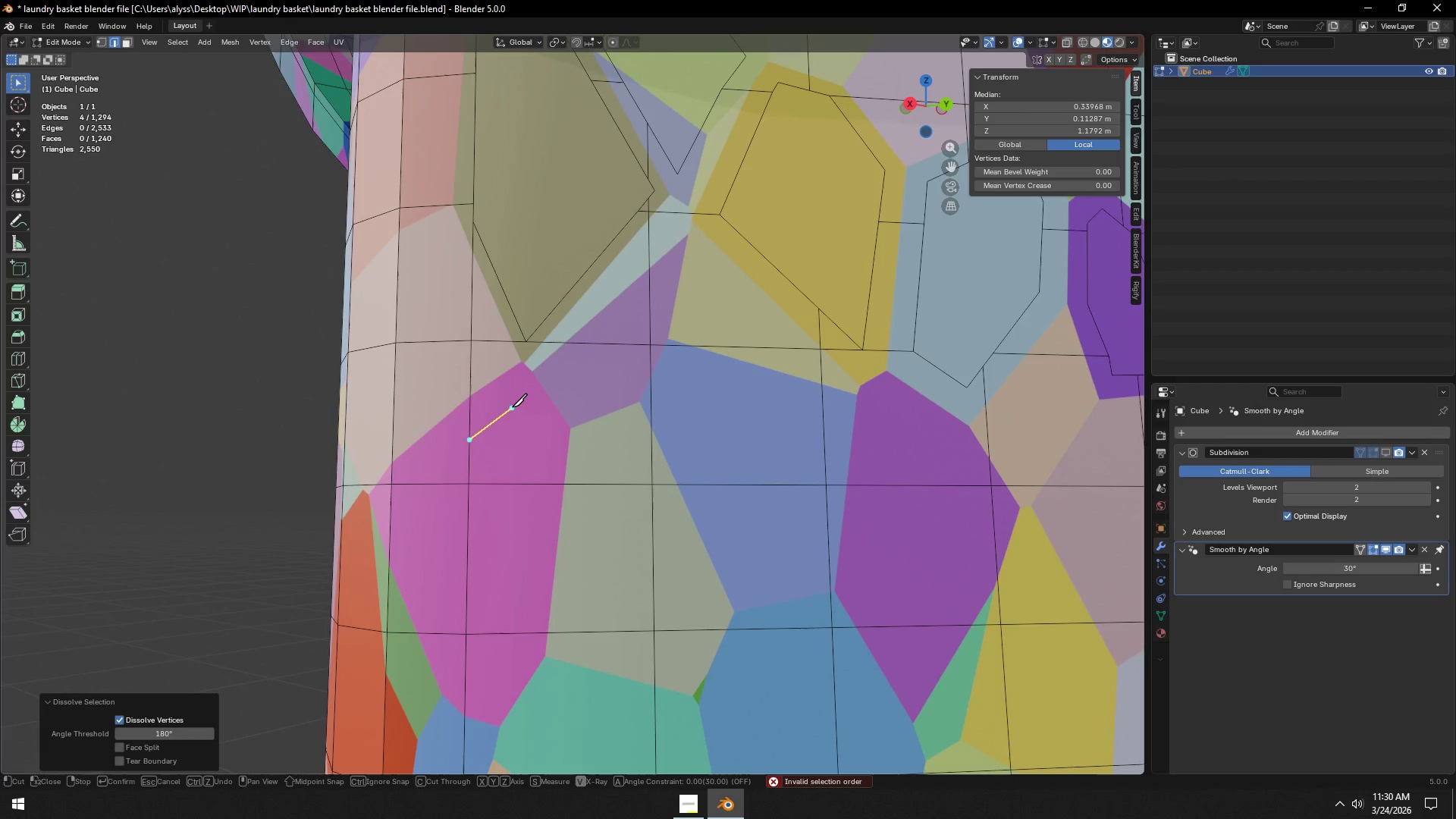 
left_click([512, 406])
 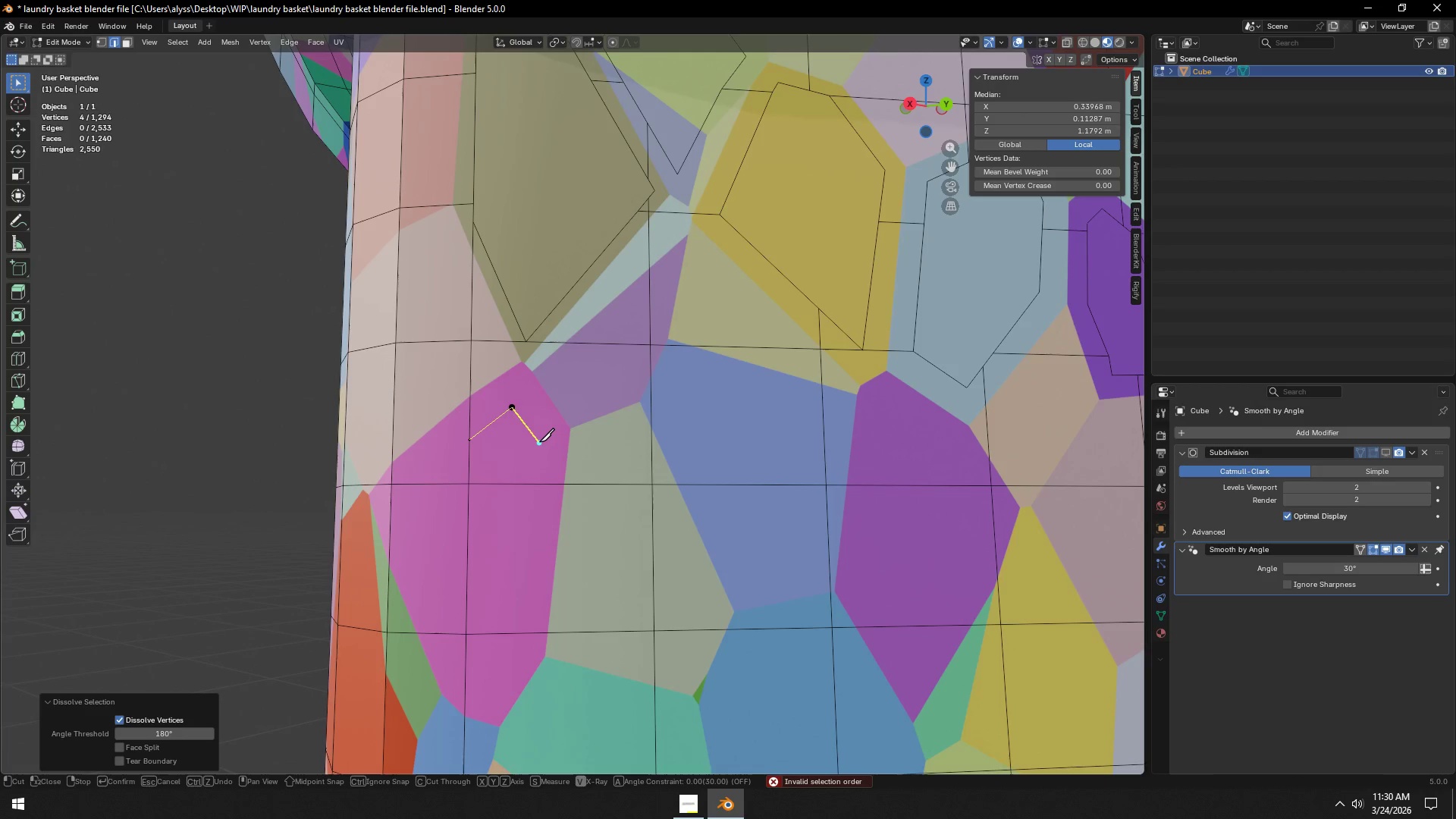 
left_click([539, 442])
 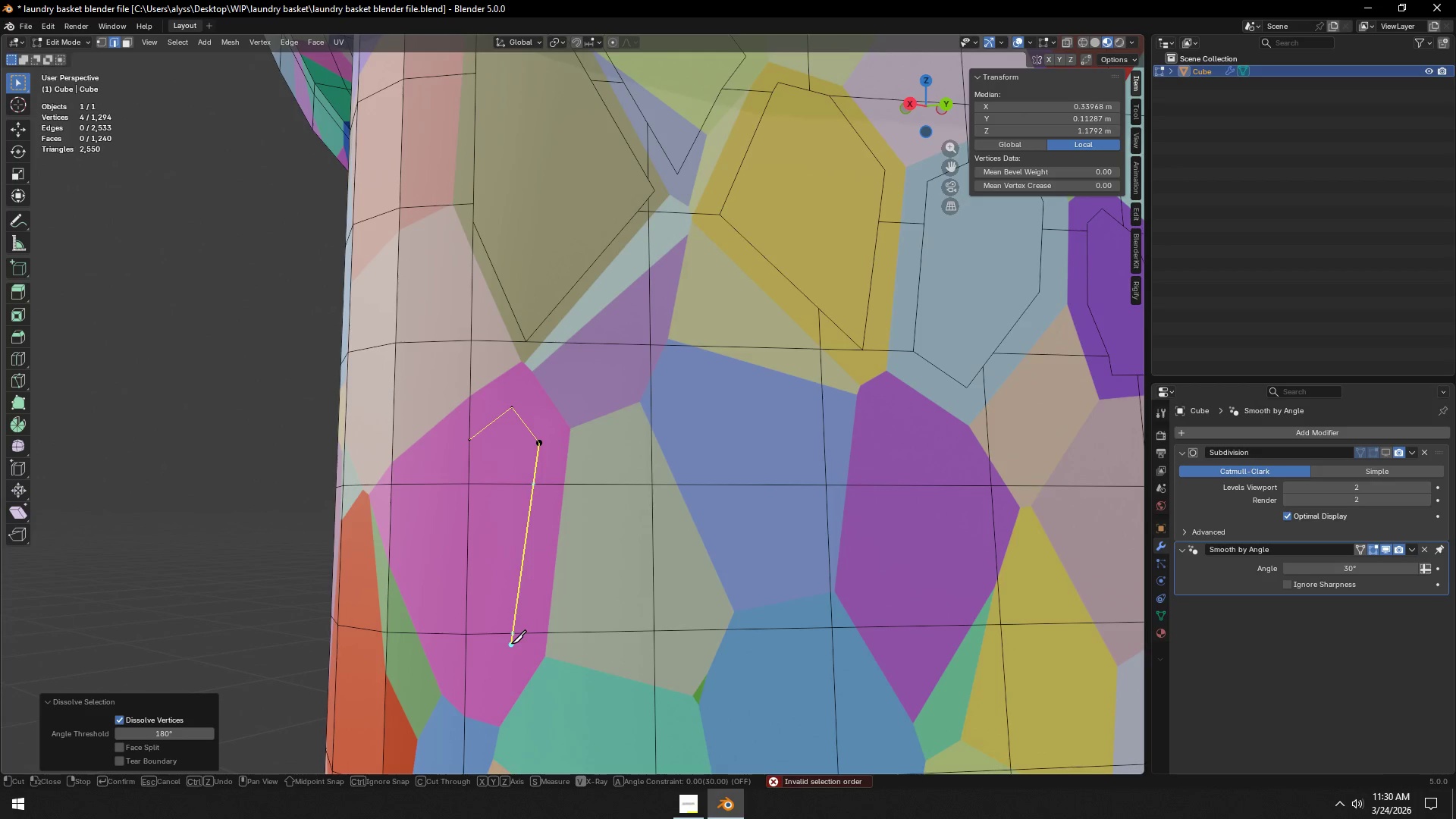 
left_click([511, 644])
 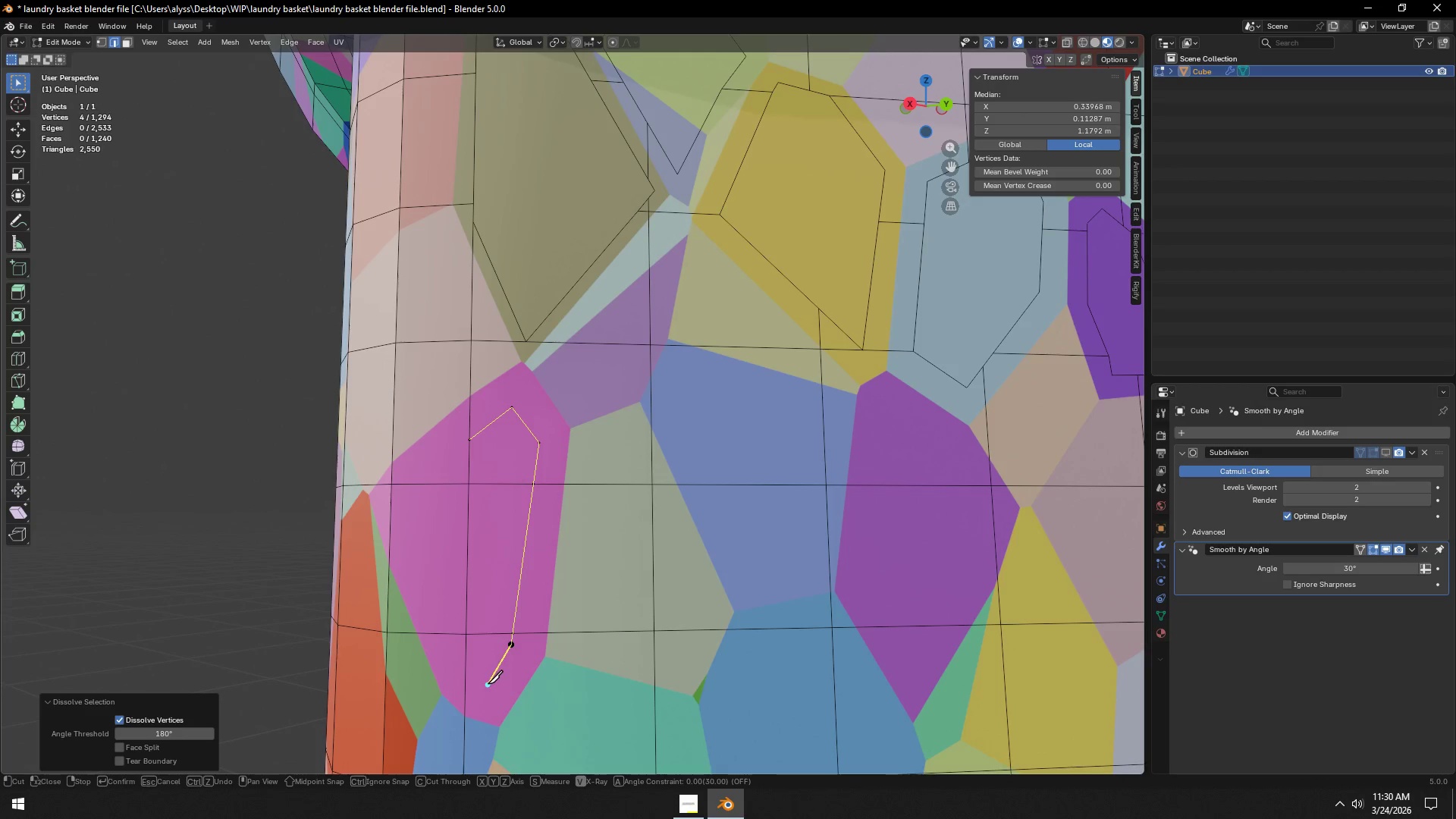 
left_click([488, 686])
 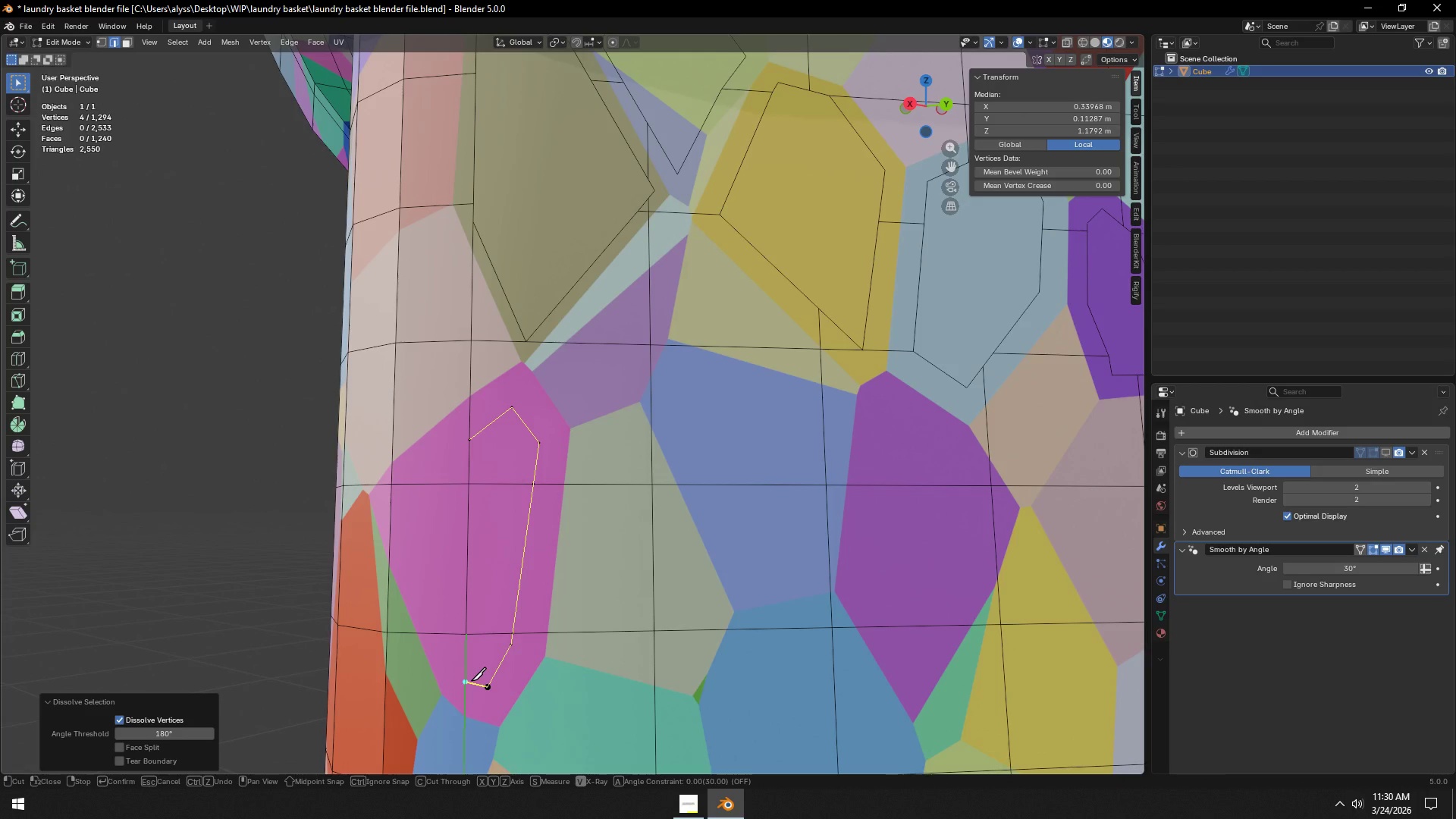 
left_click([471, 681])
 